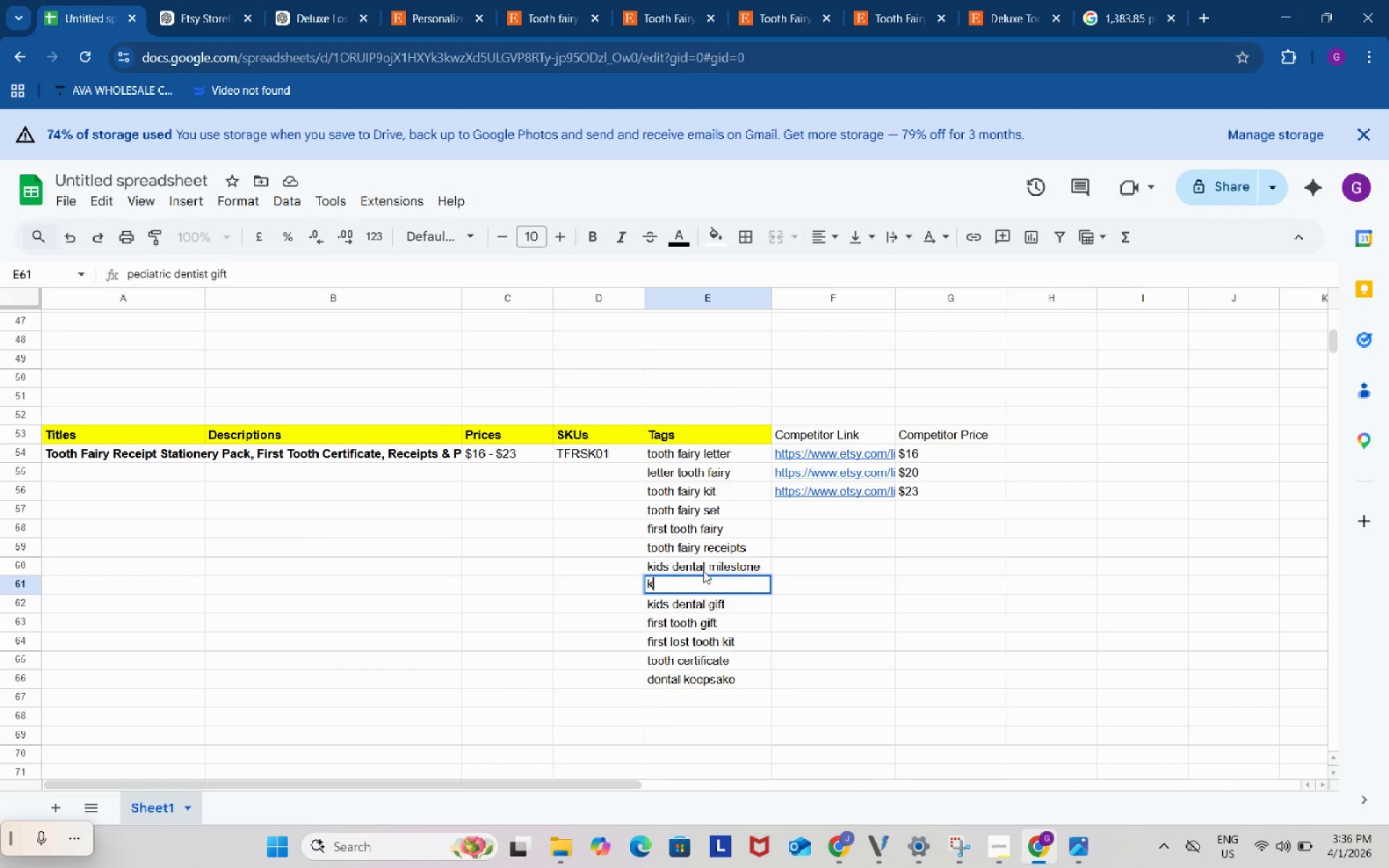 
type(kids )
 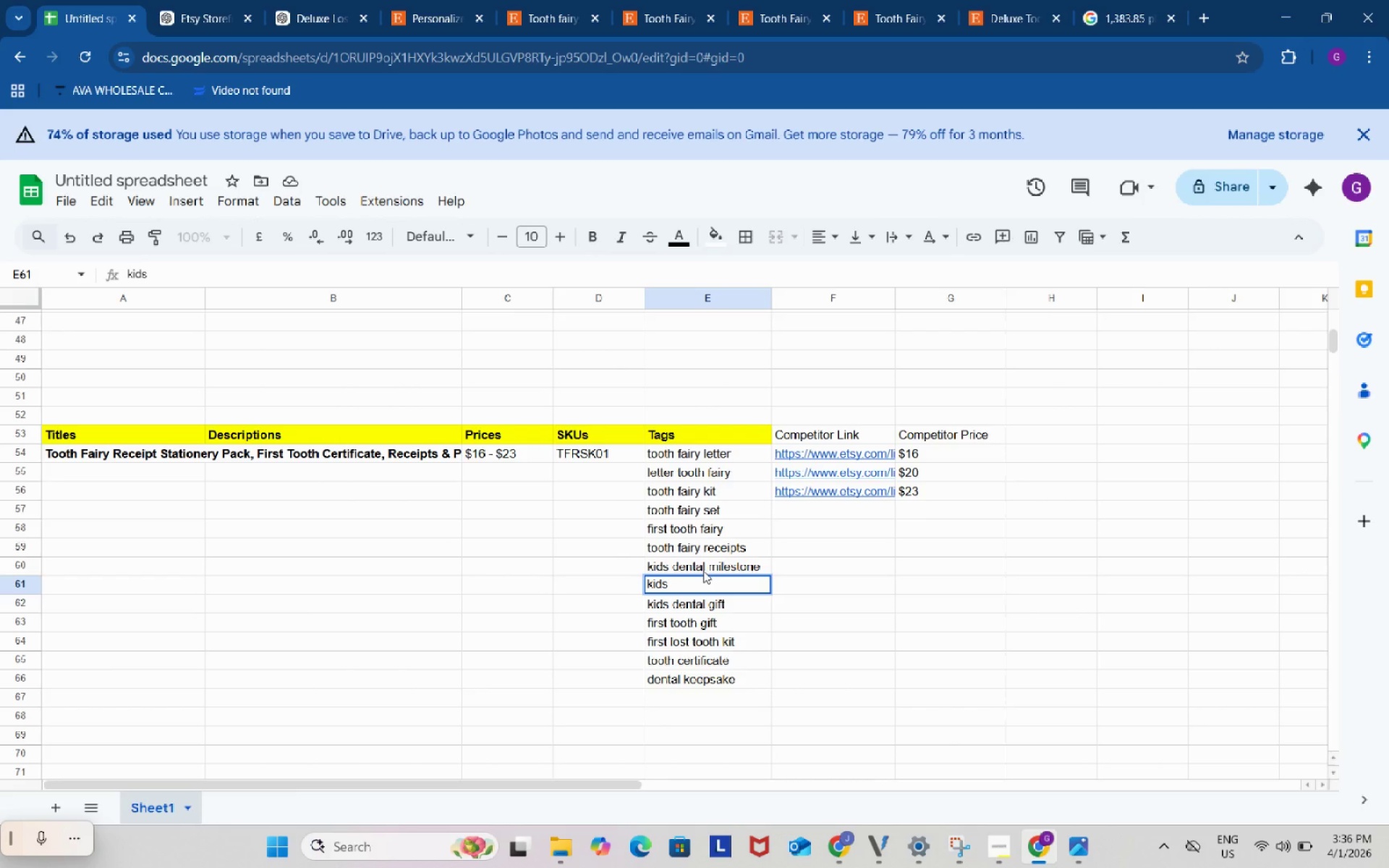 
wait(6.16)
 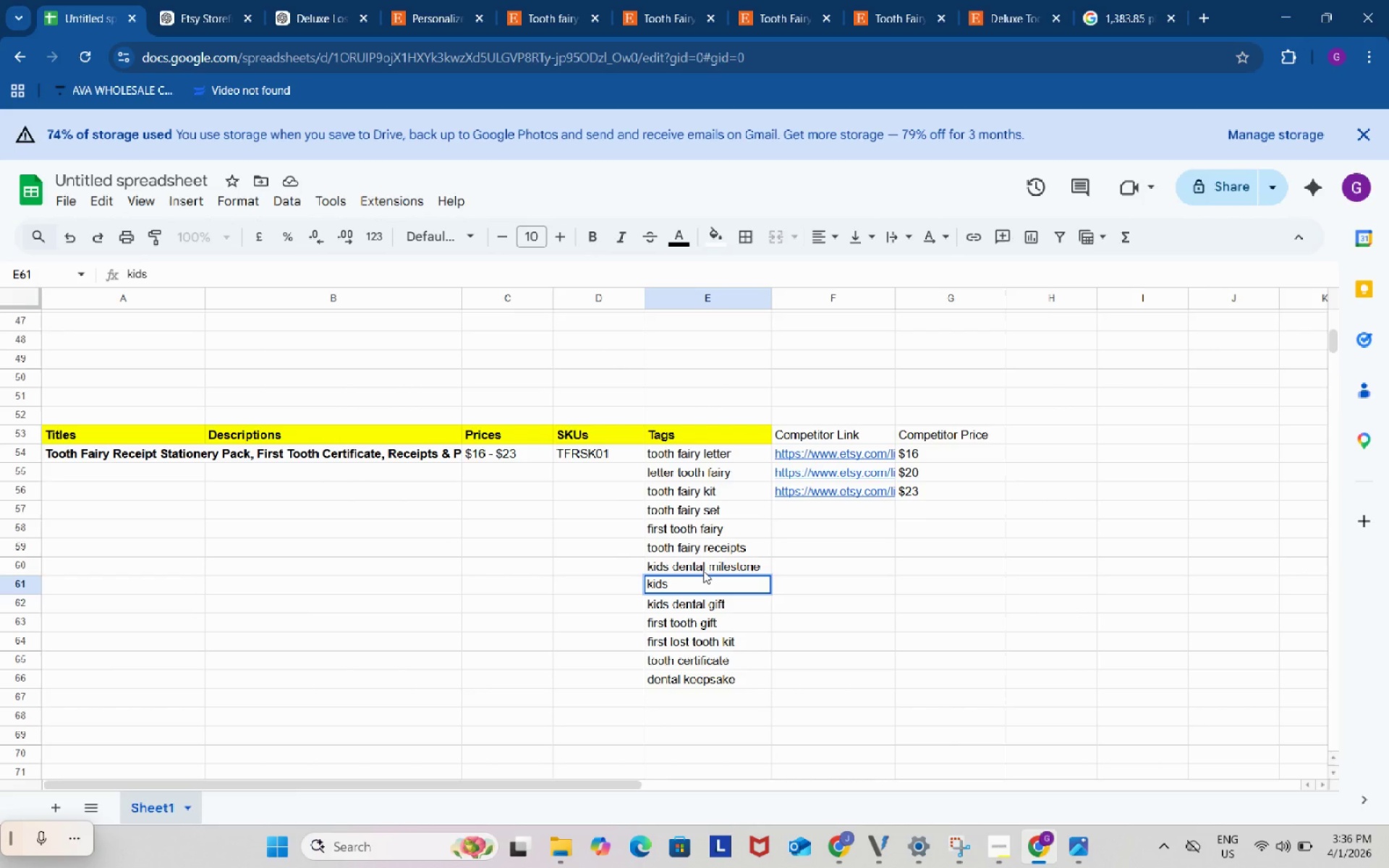 
left_click([922, 0])
 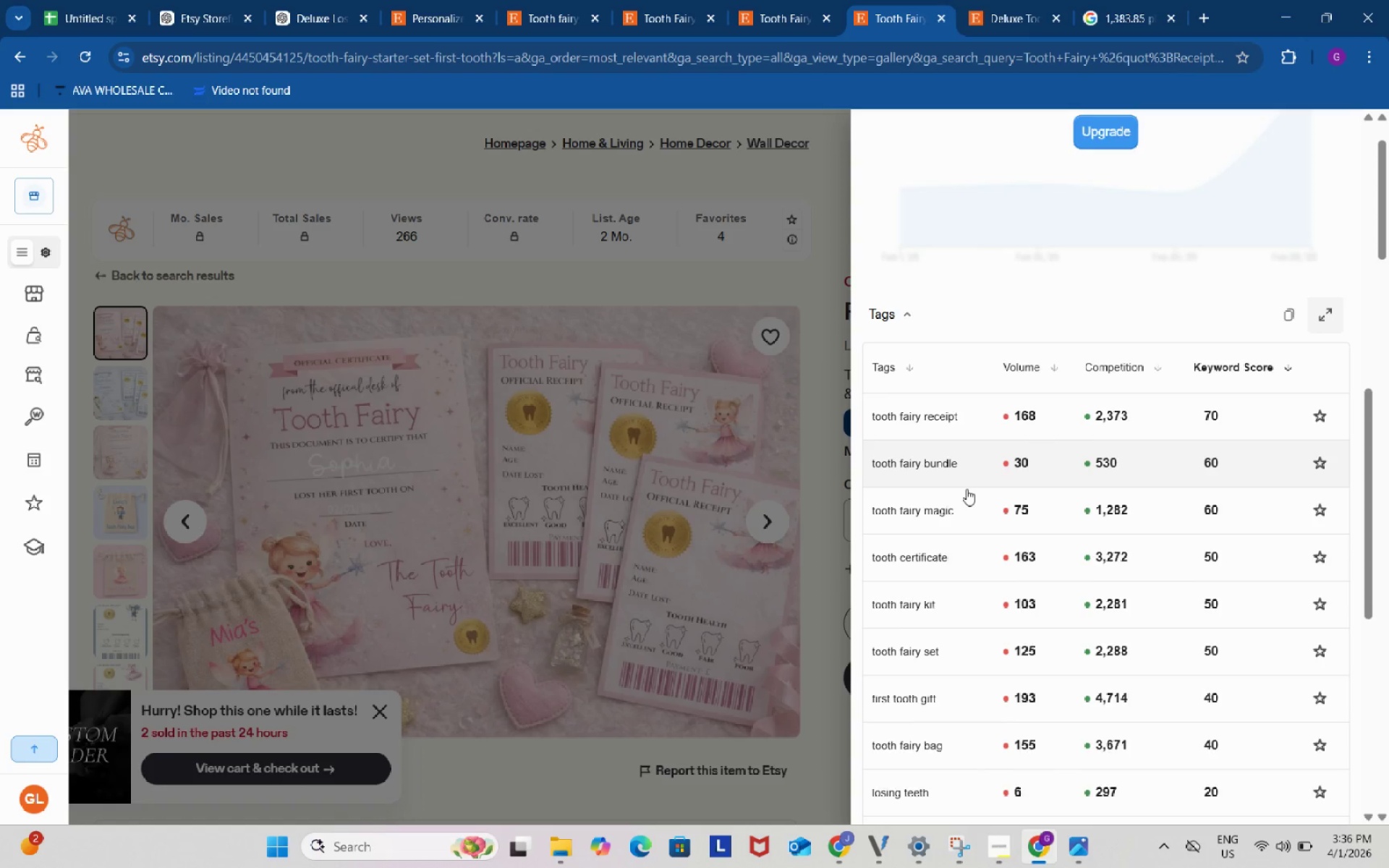 
scroll: coordinate [1019, 592], scroll_direction: down, amount: 3.0
 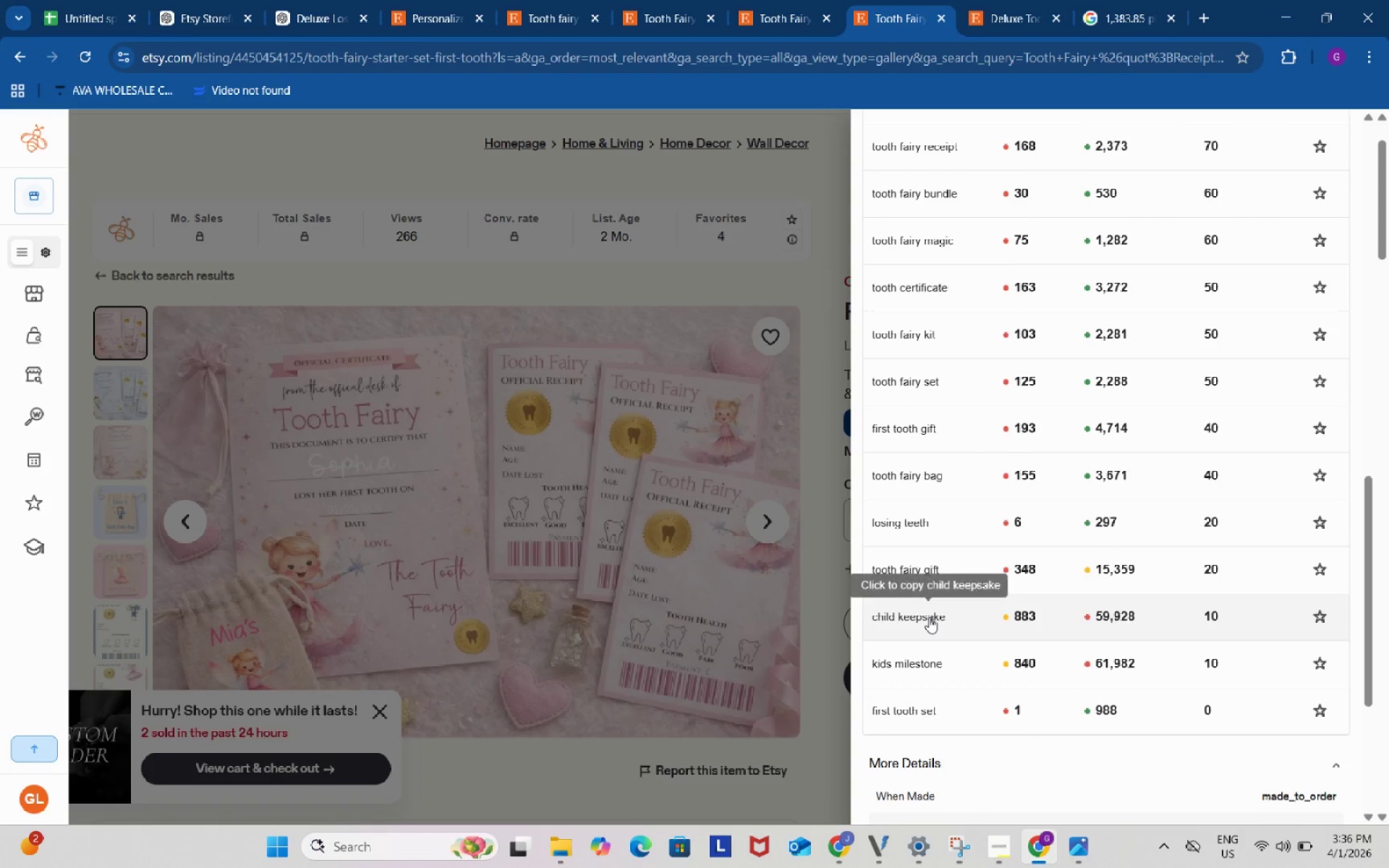 
left_click([929, 617])
 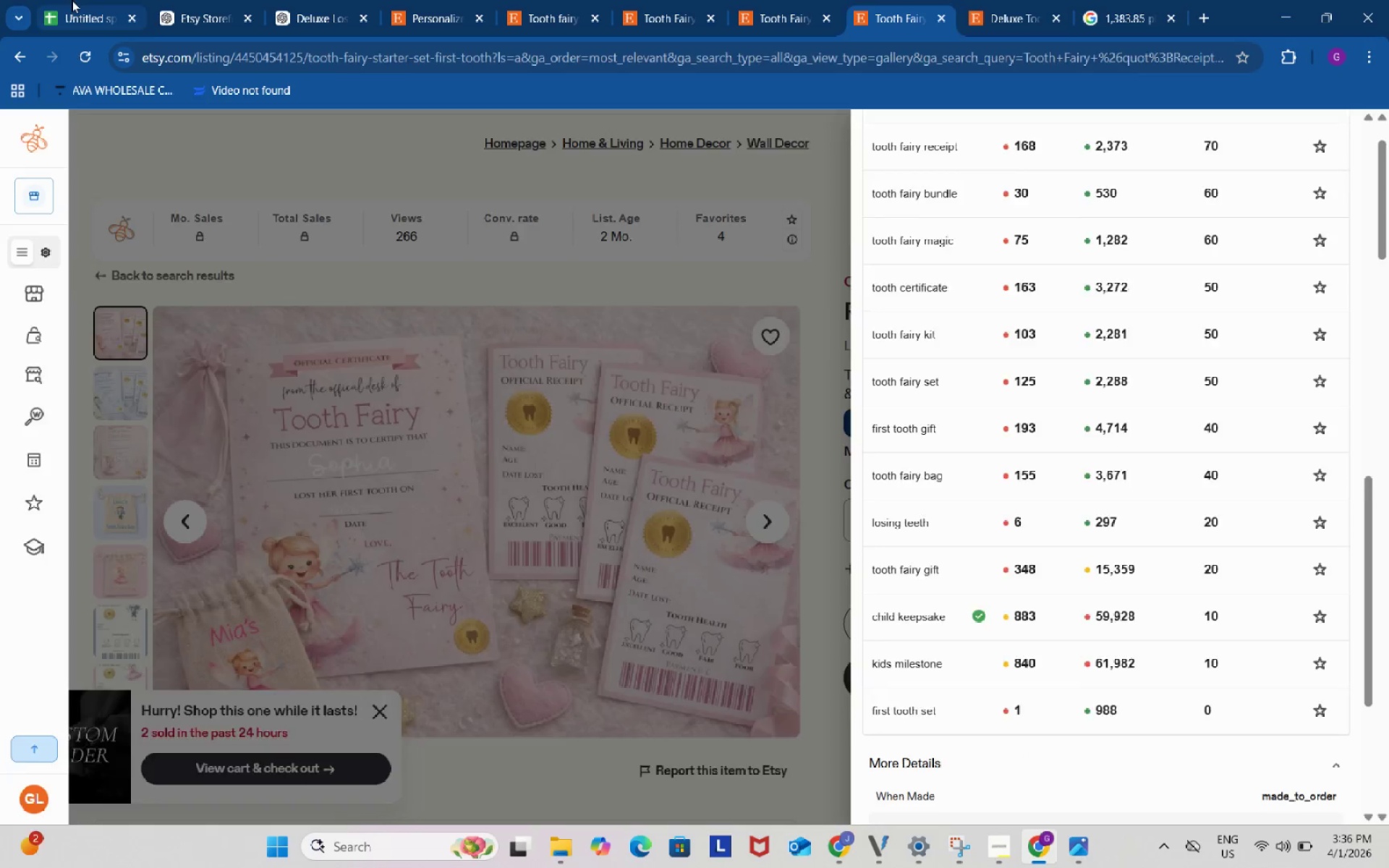 
left_click([72, 0])
 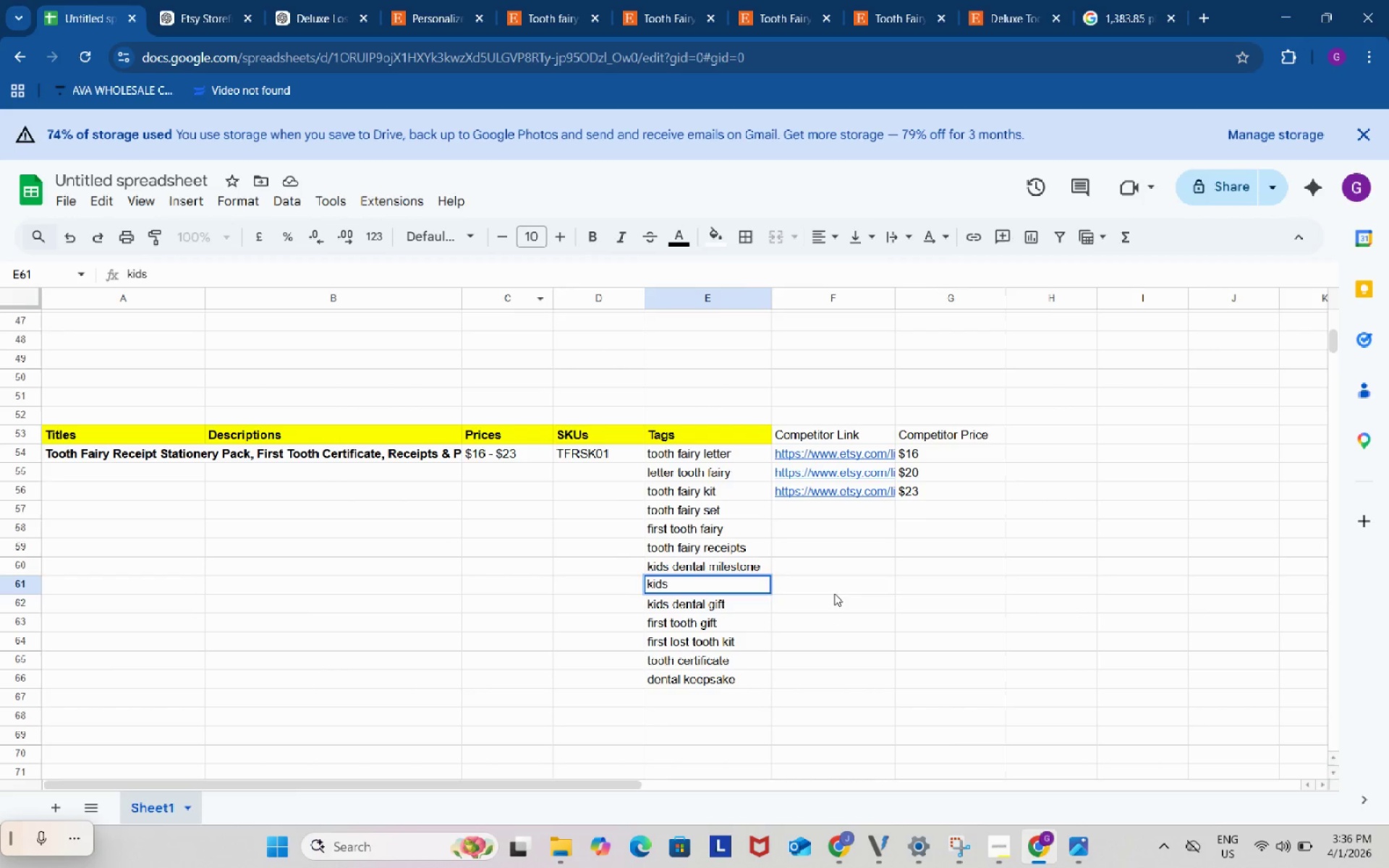 
left_click([834, 593])
 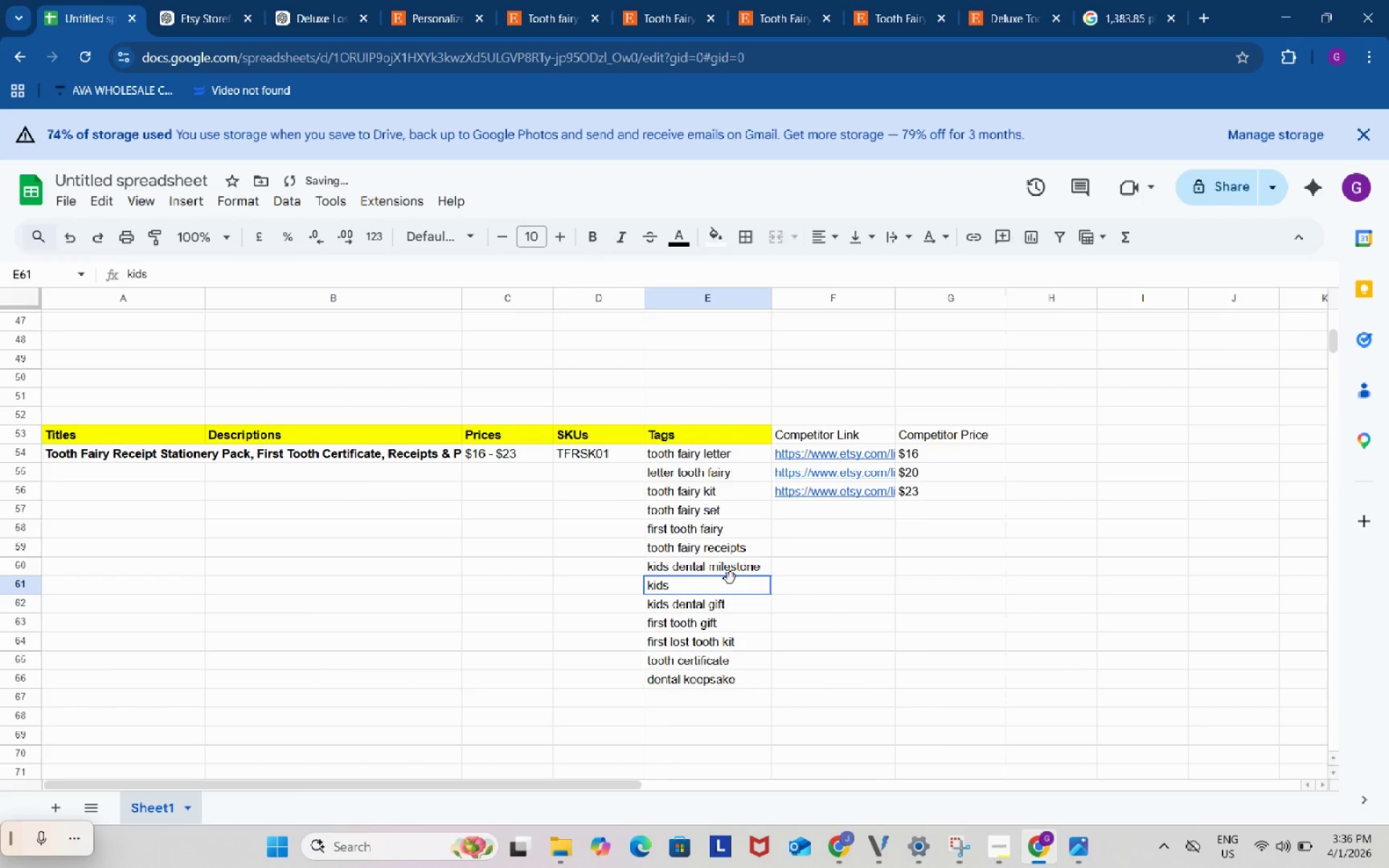 
left_click([730, 578])
 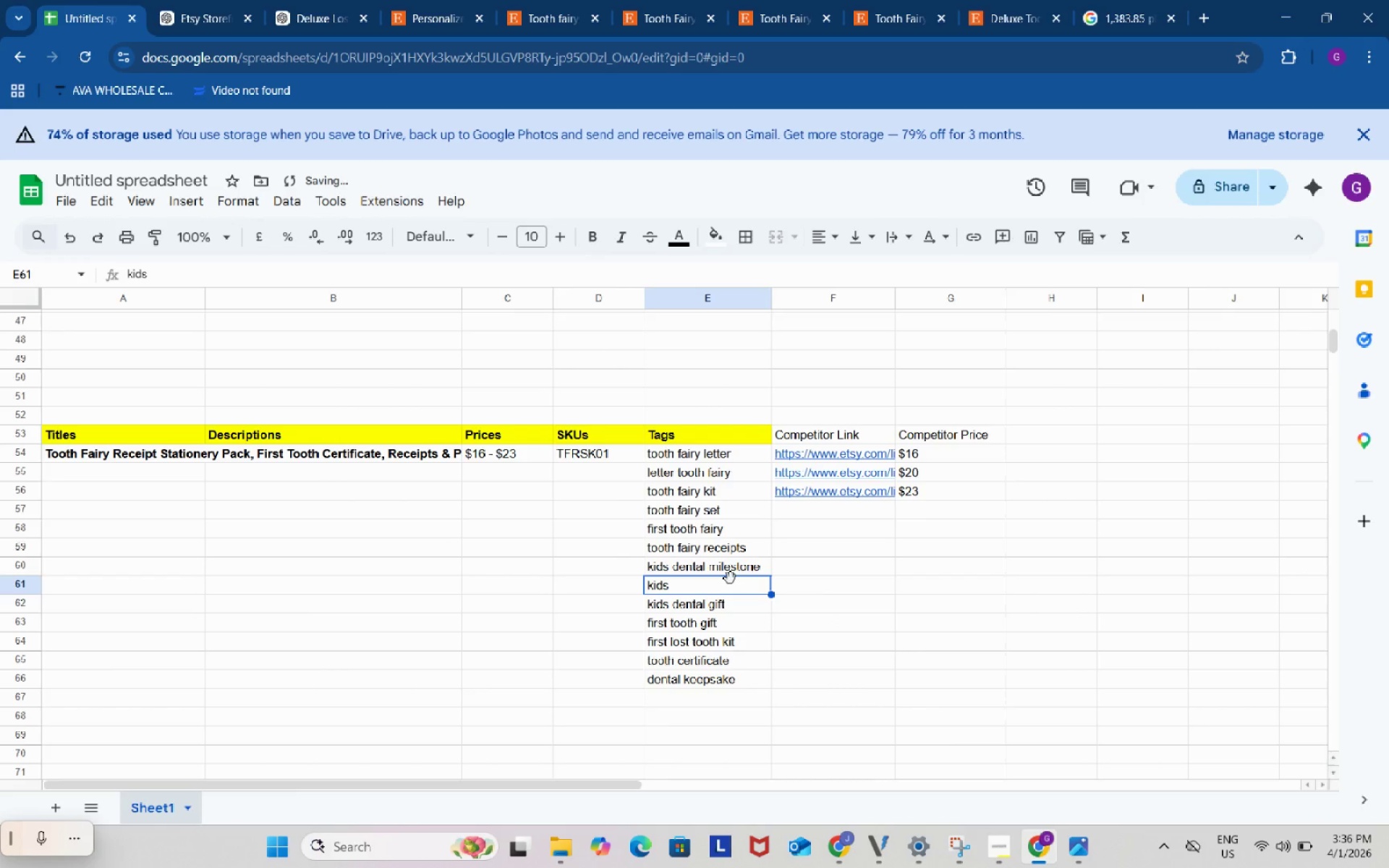 
key(Control+V)
 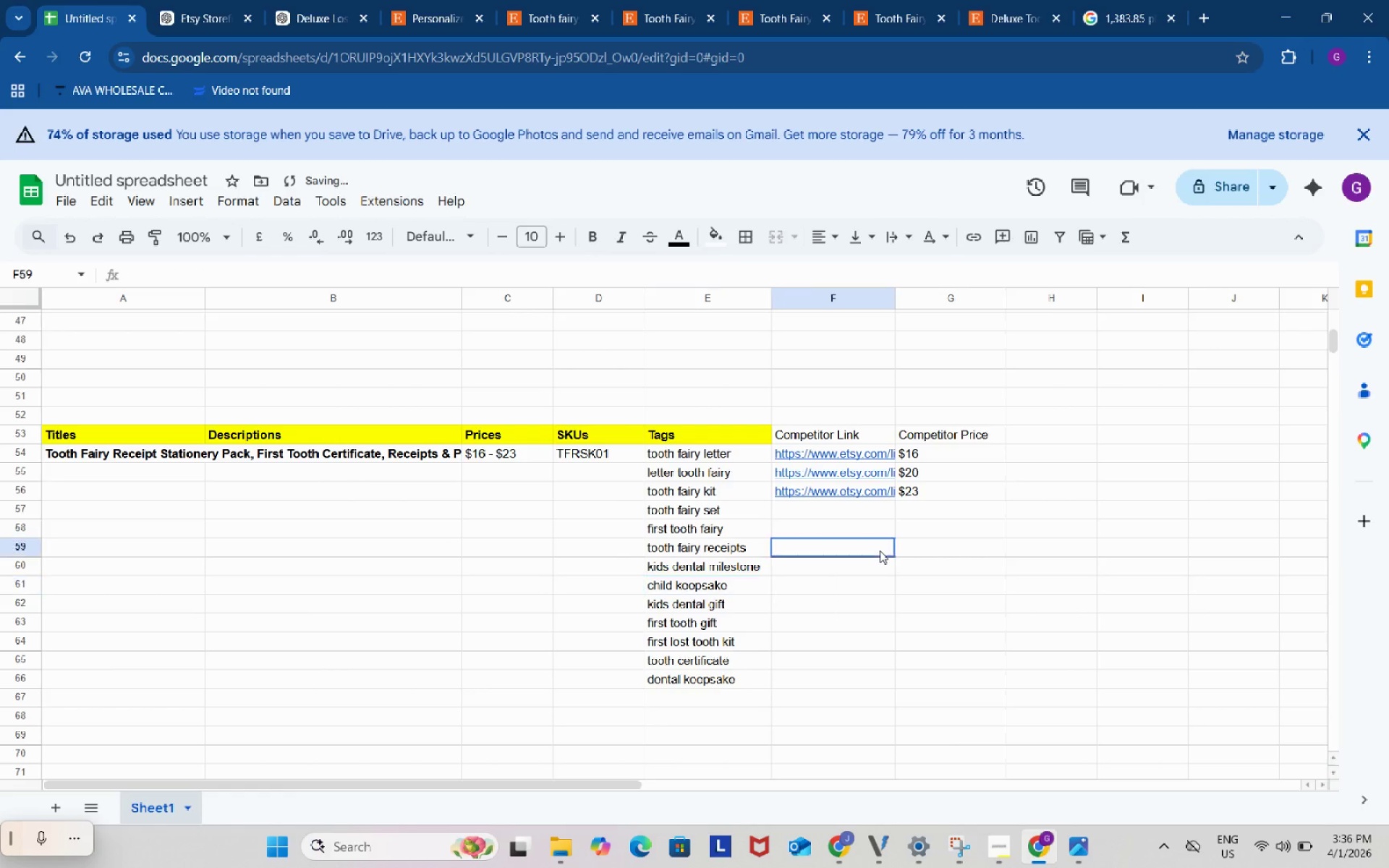 
left_click([880, 550])
 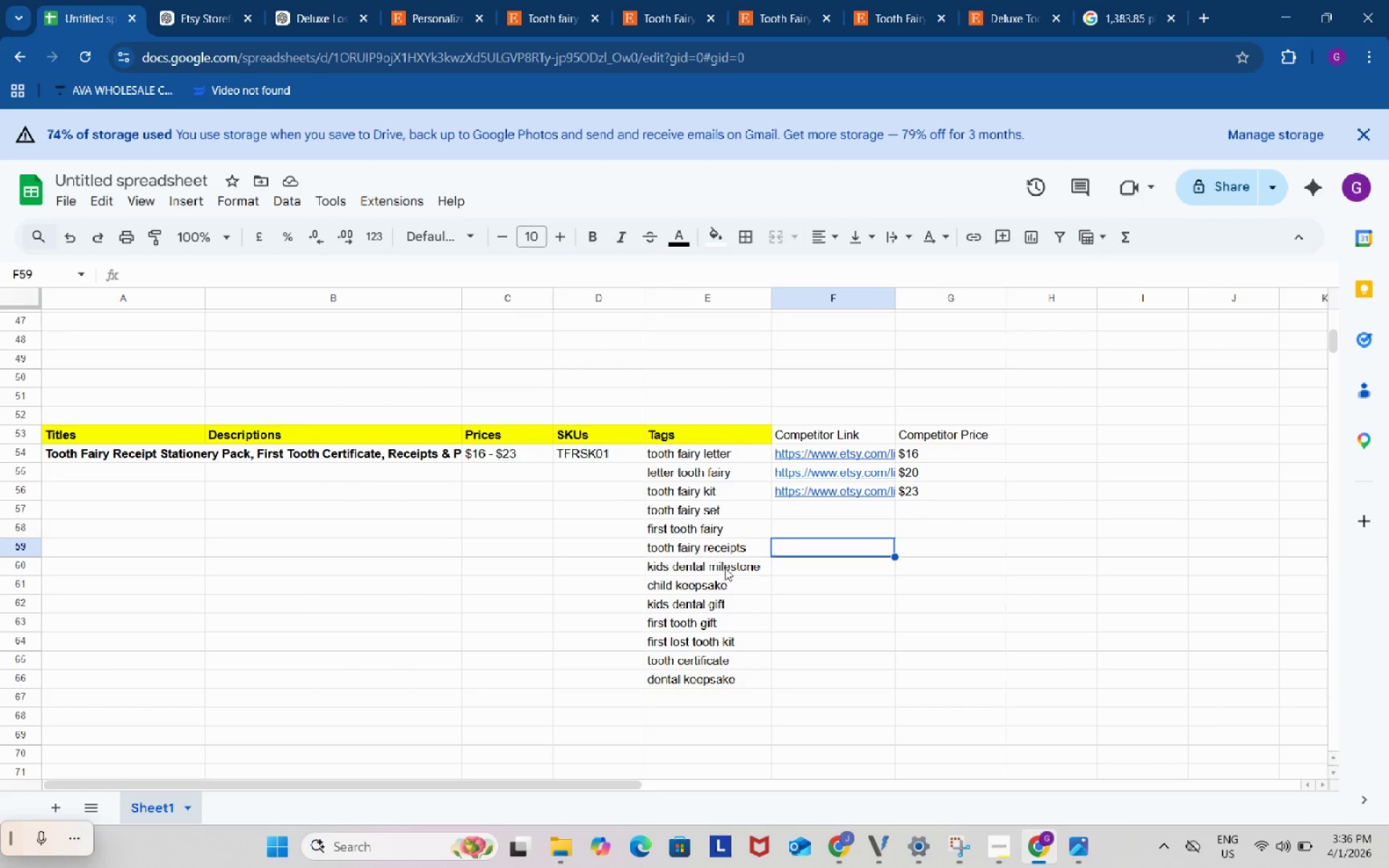 
wait(7.83)
 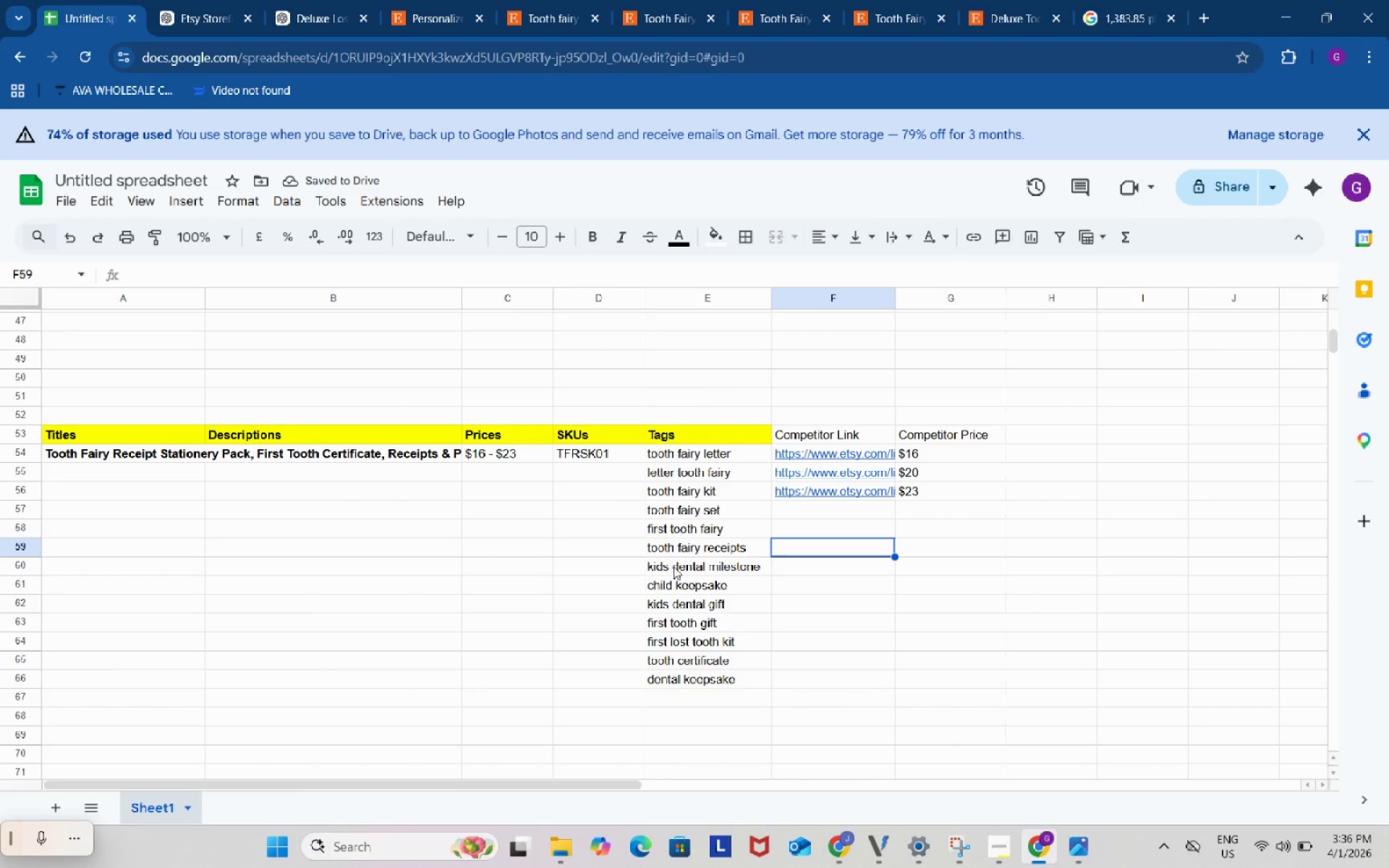 
left_click([753, 568])
 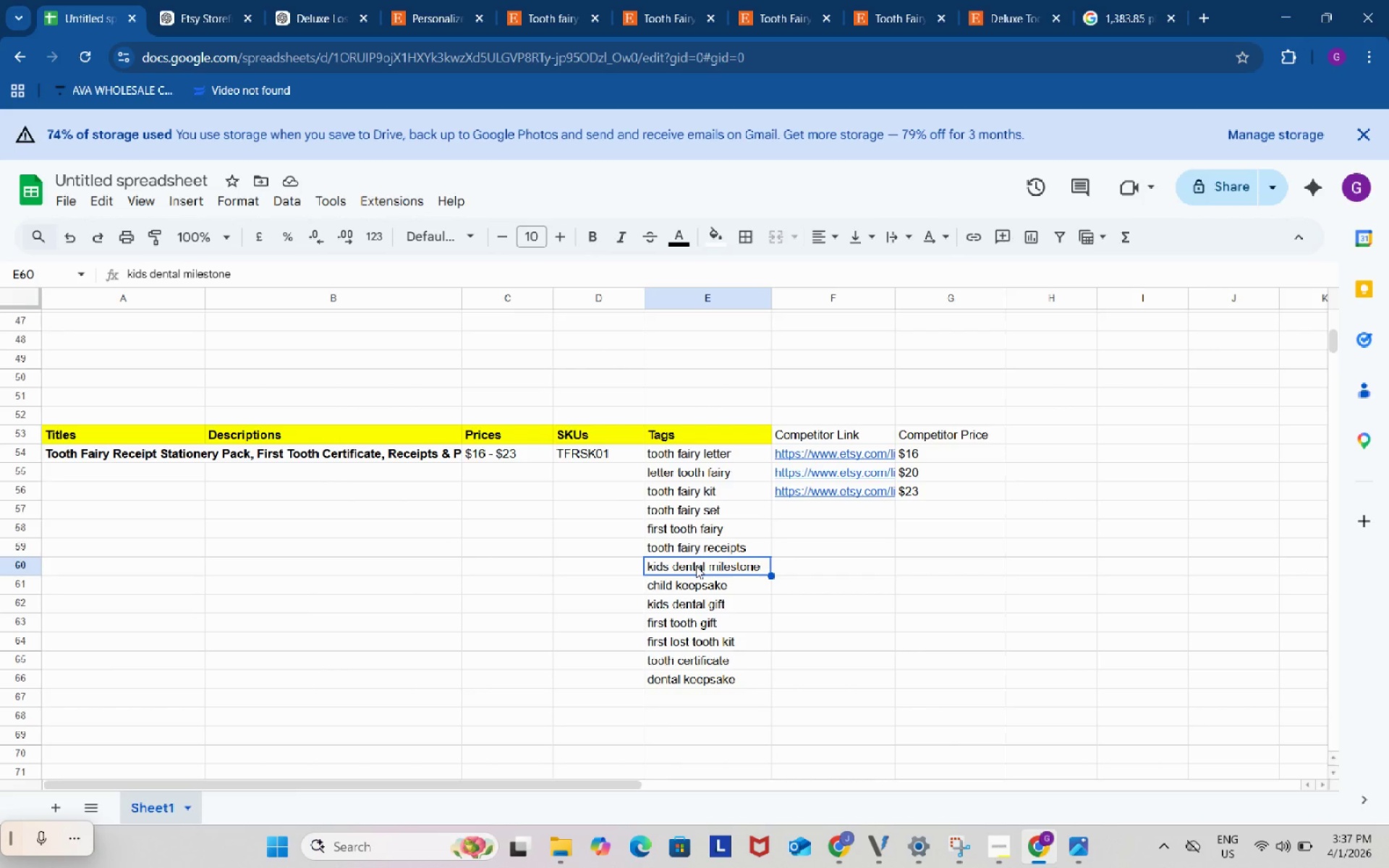 
wait(20.77)
 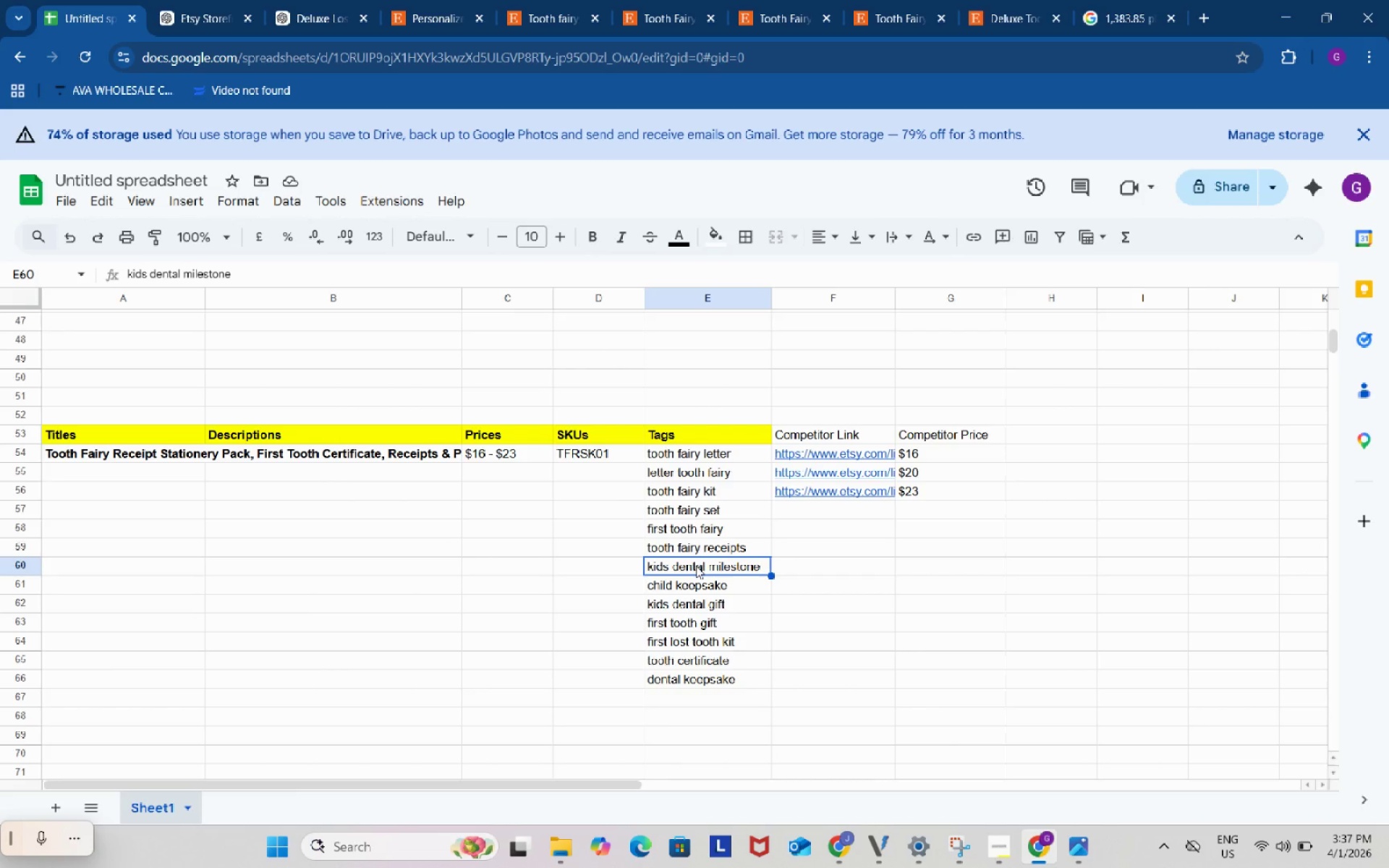 
double_click([734, 563])
 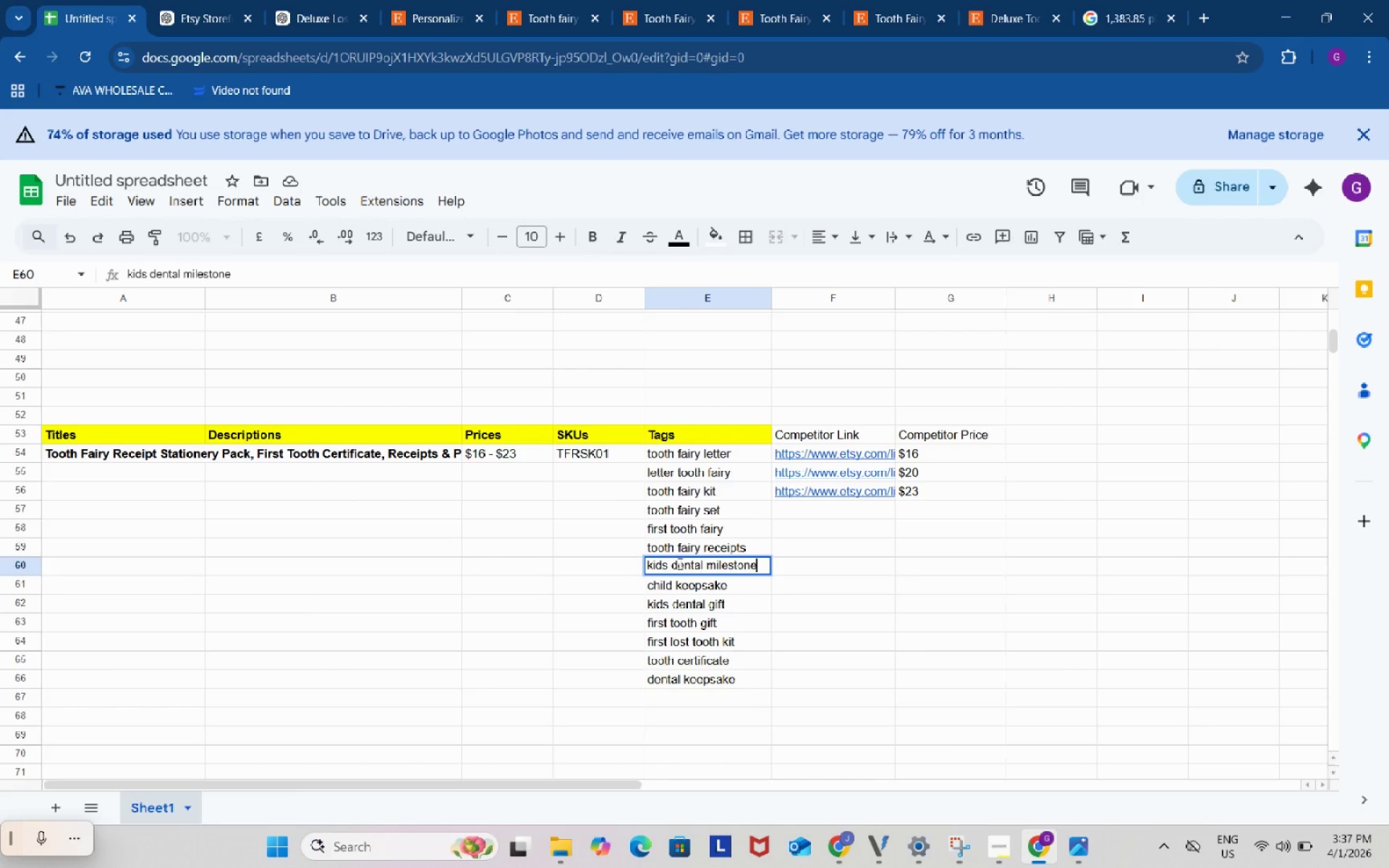 
left_click([847, 595])
 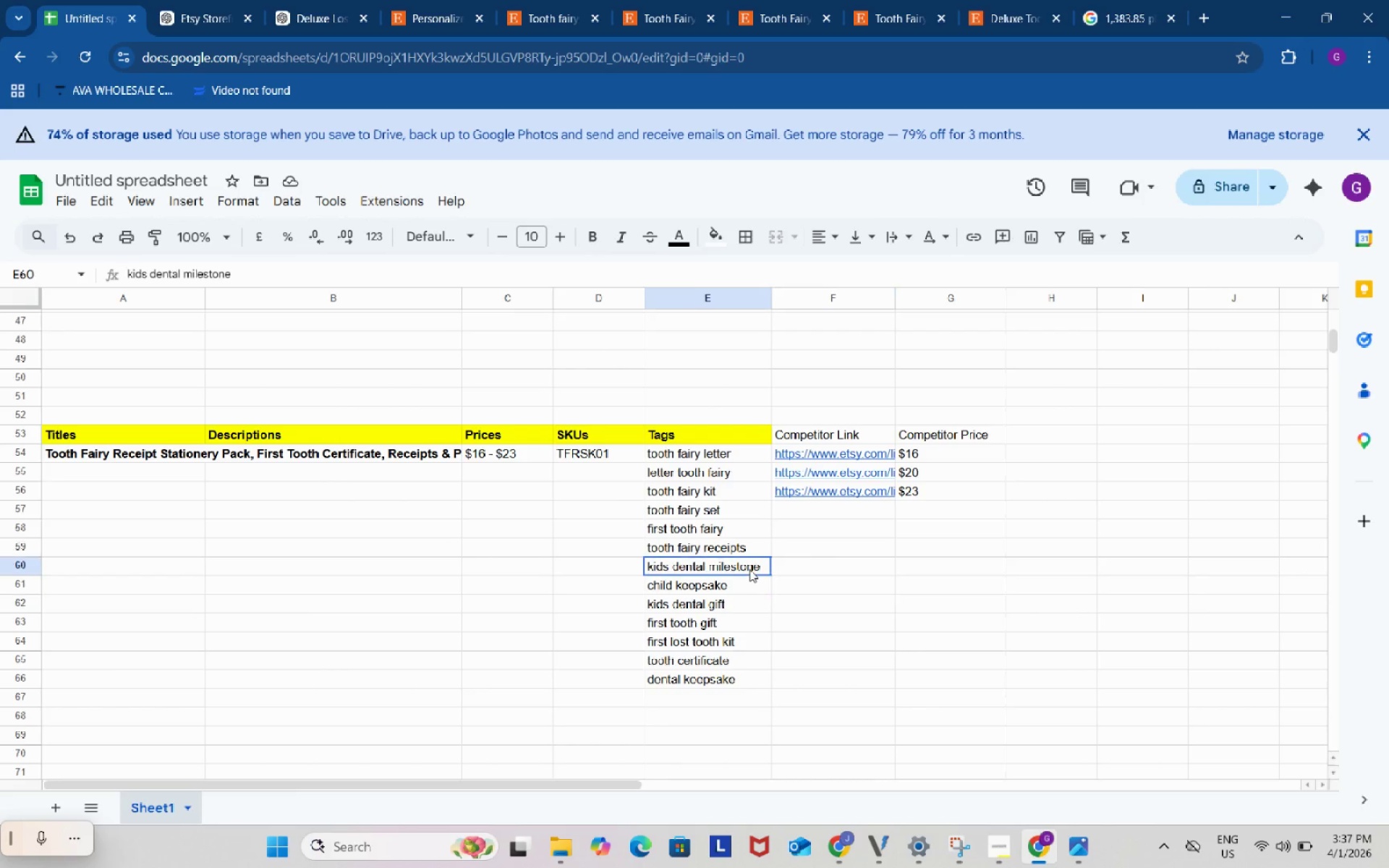 
left_click([749, 569])
 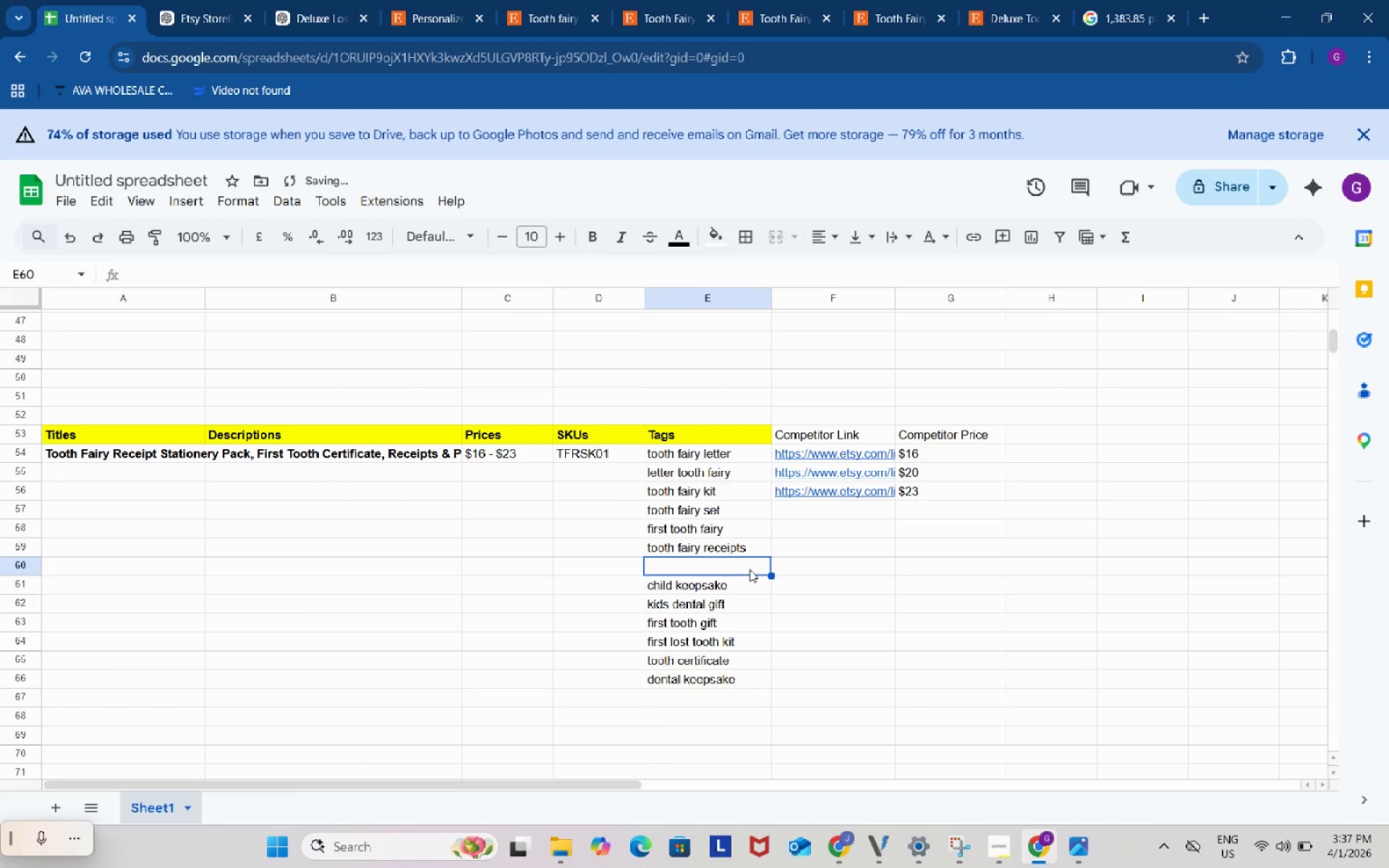 
key(Backspace)
 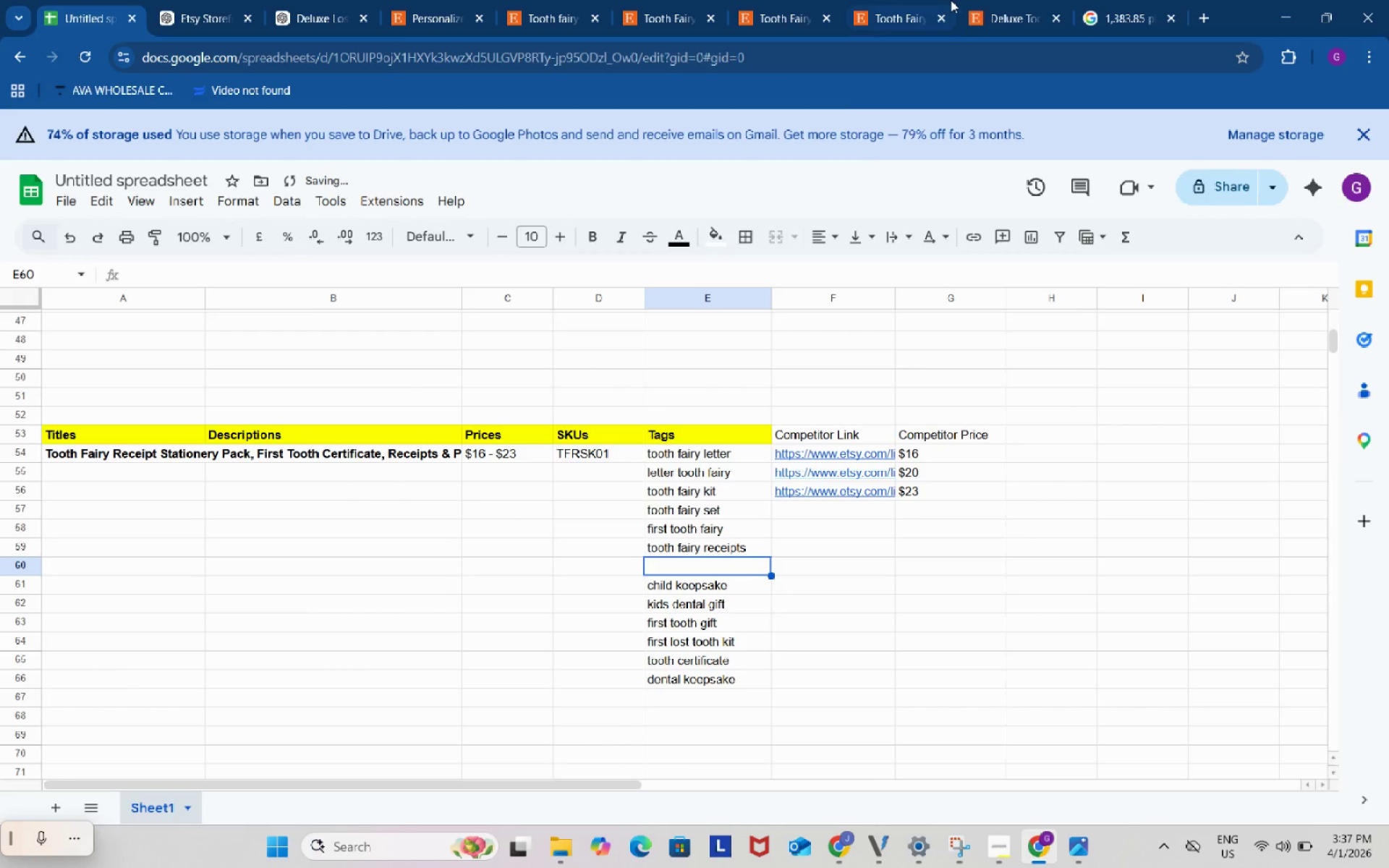 
left_click([951, 0])
 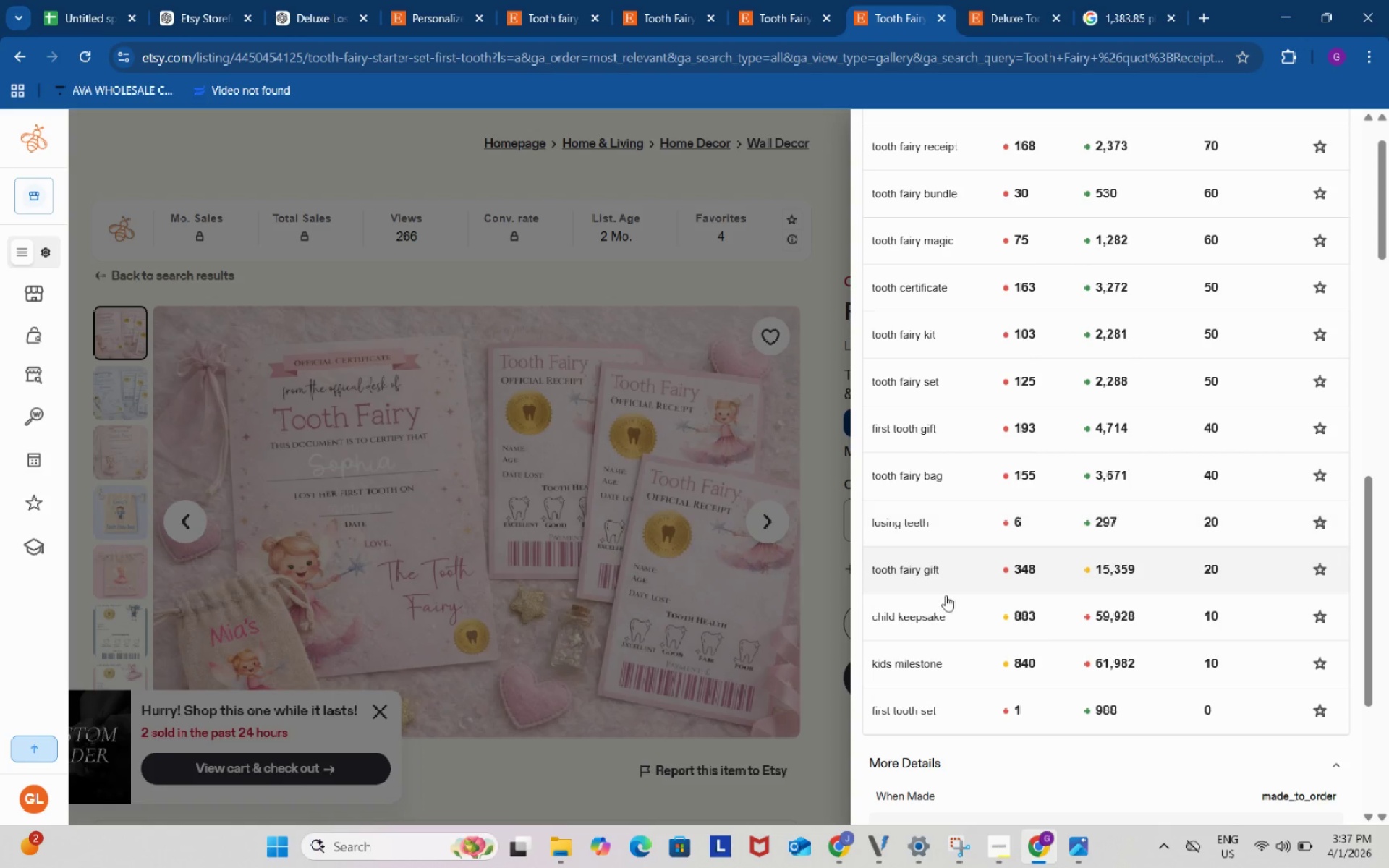 
left_click([935, 658])
 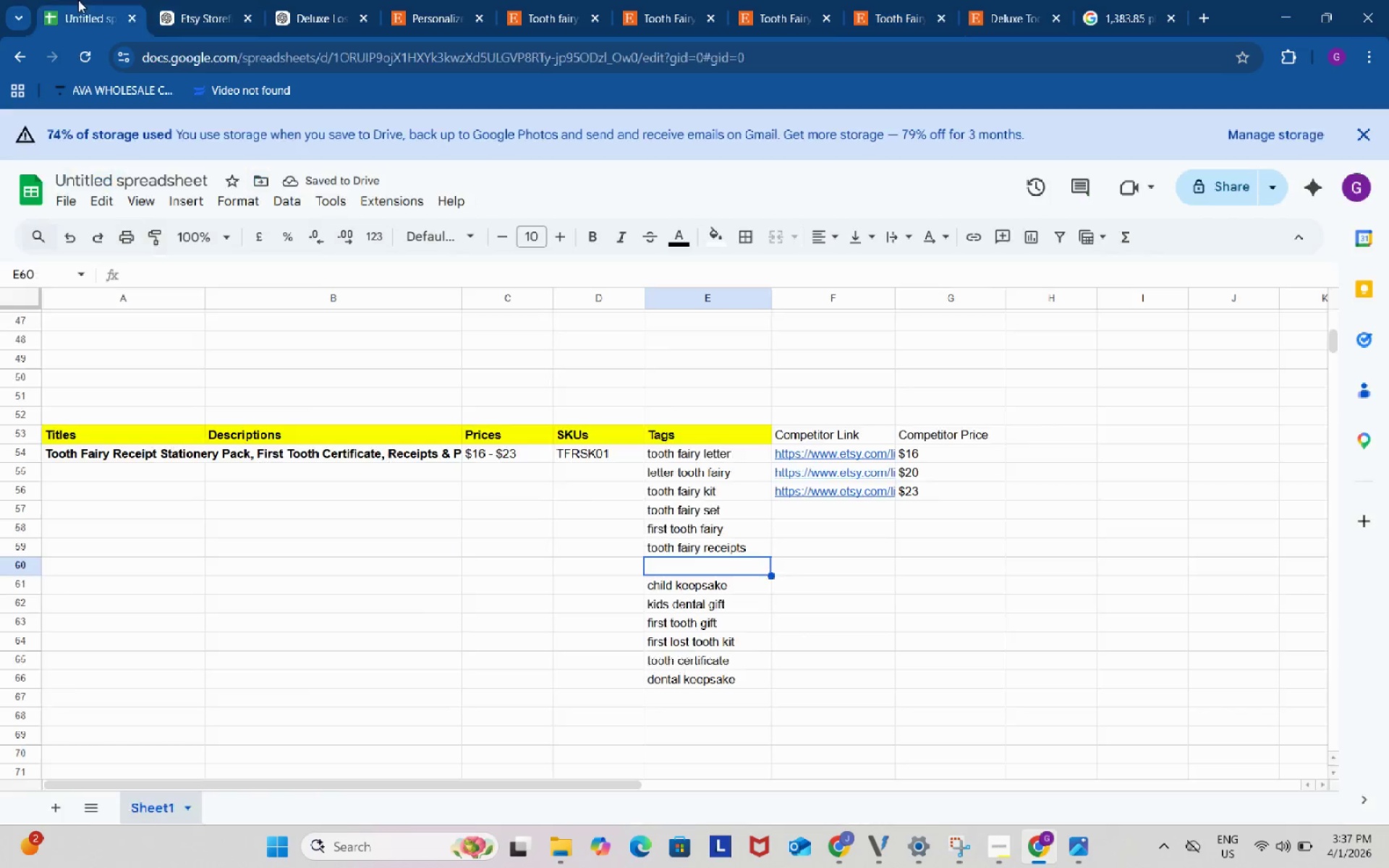 
left_click([78, 0])
 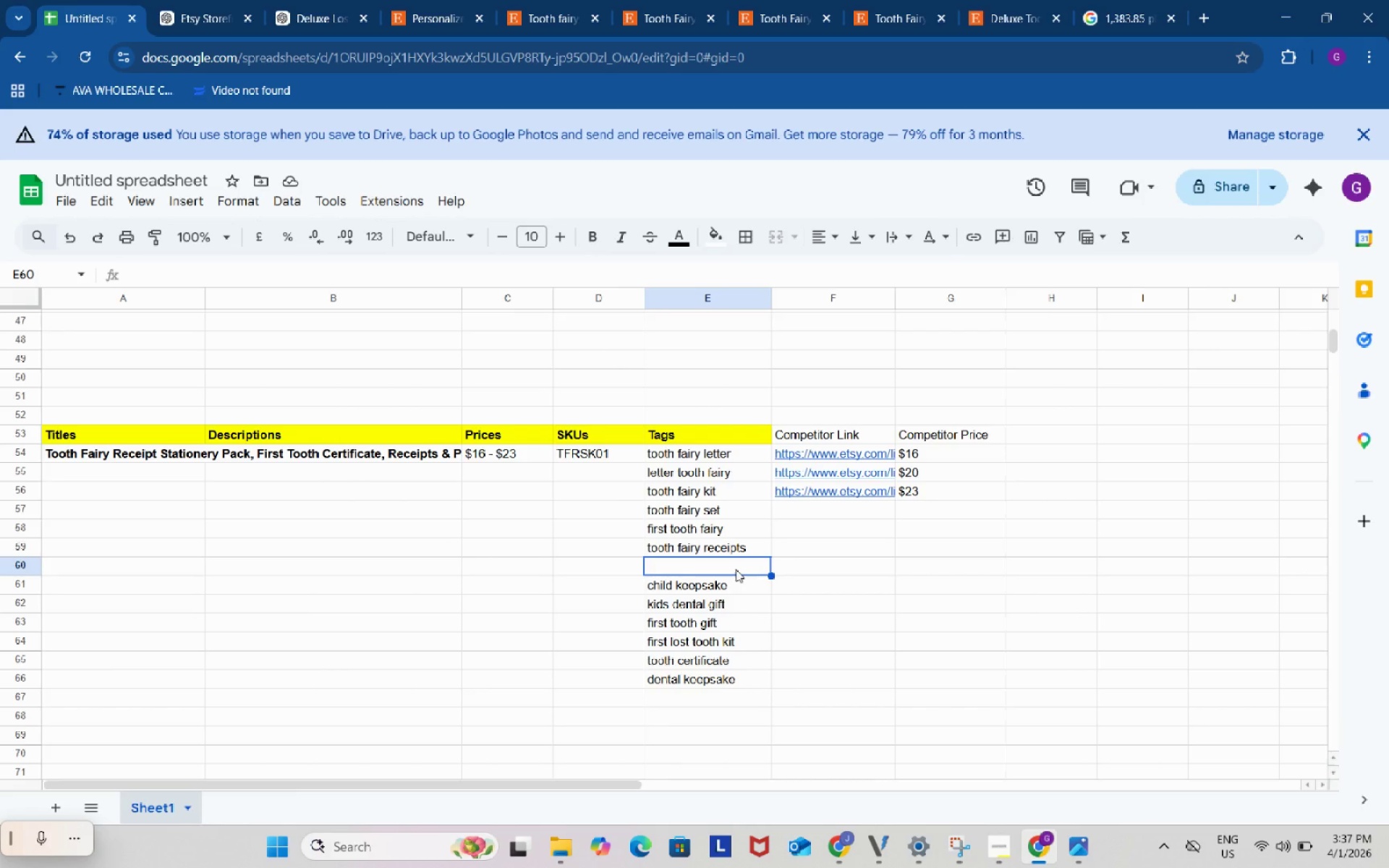 
left_click([736, 569])
 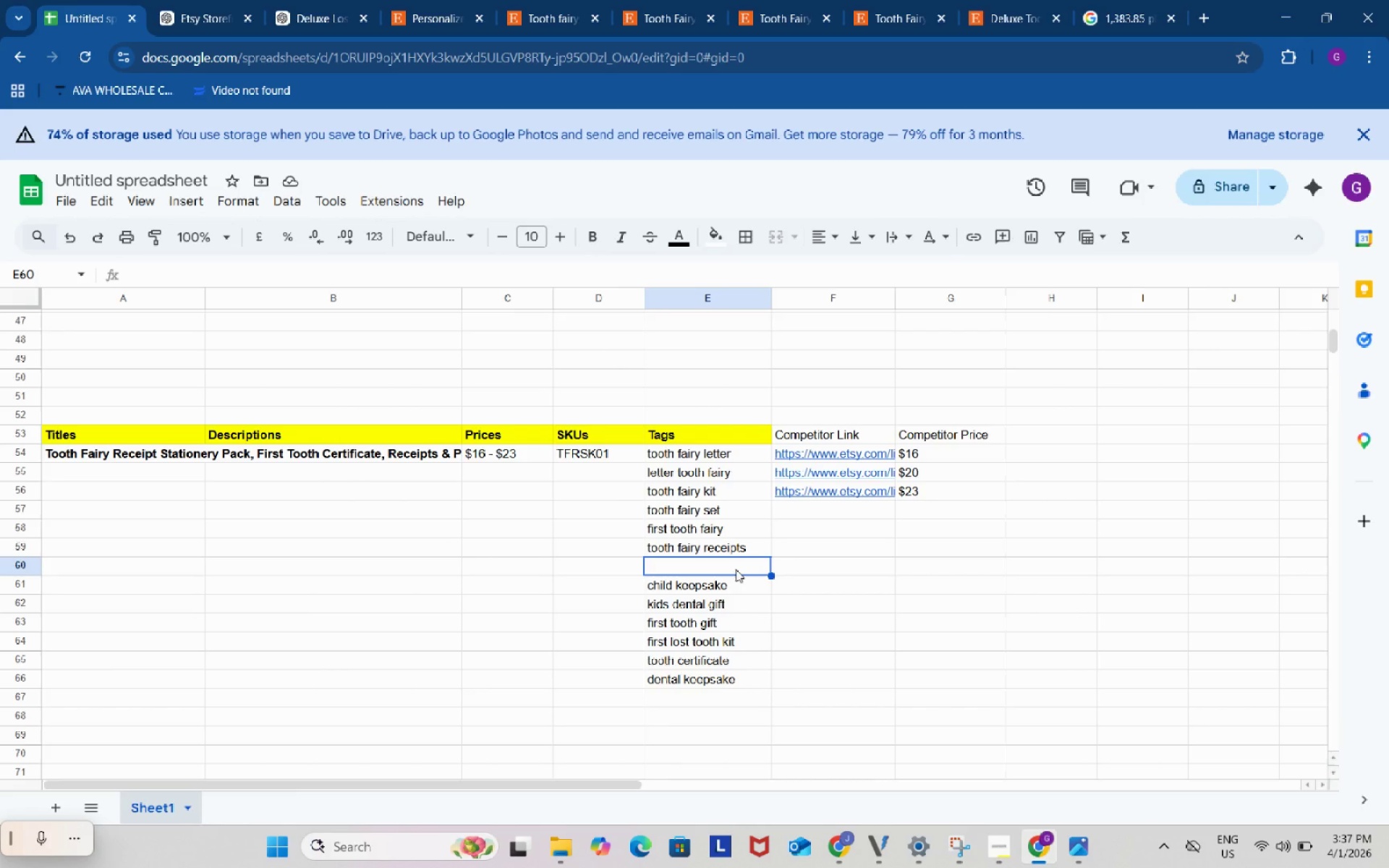 
key(Control+V)
 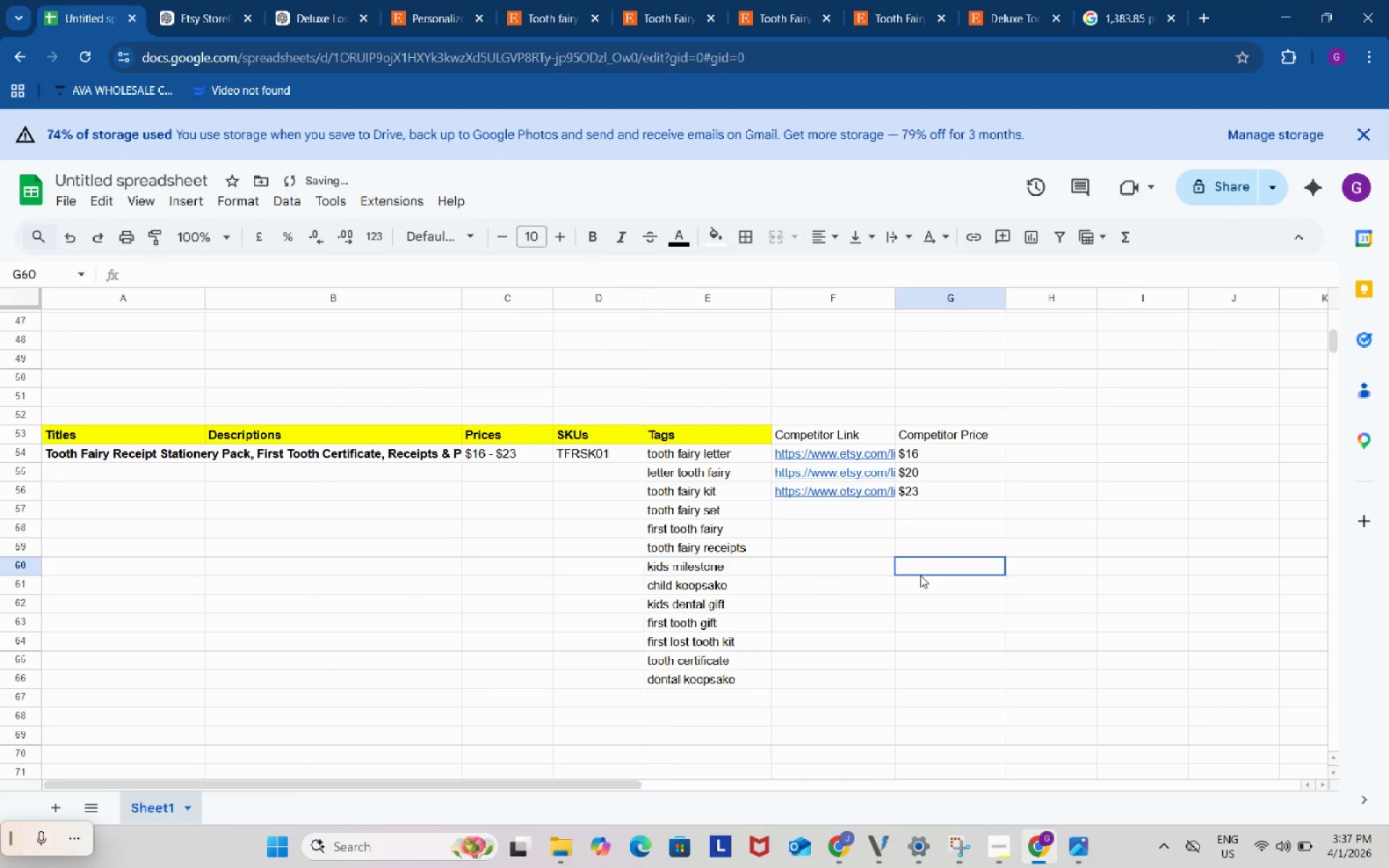 
left_click([920, 575])
 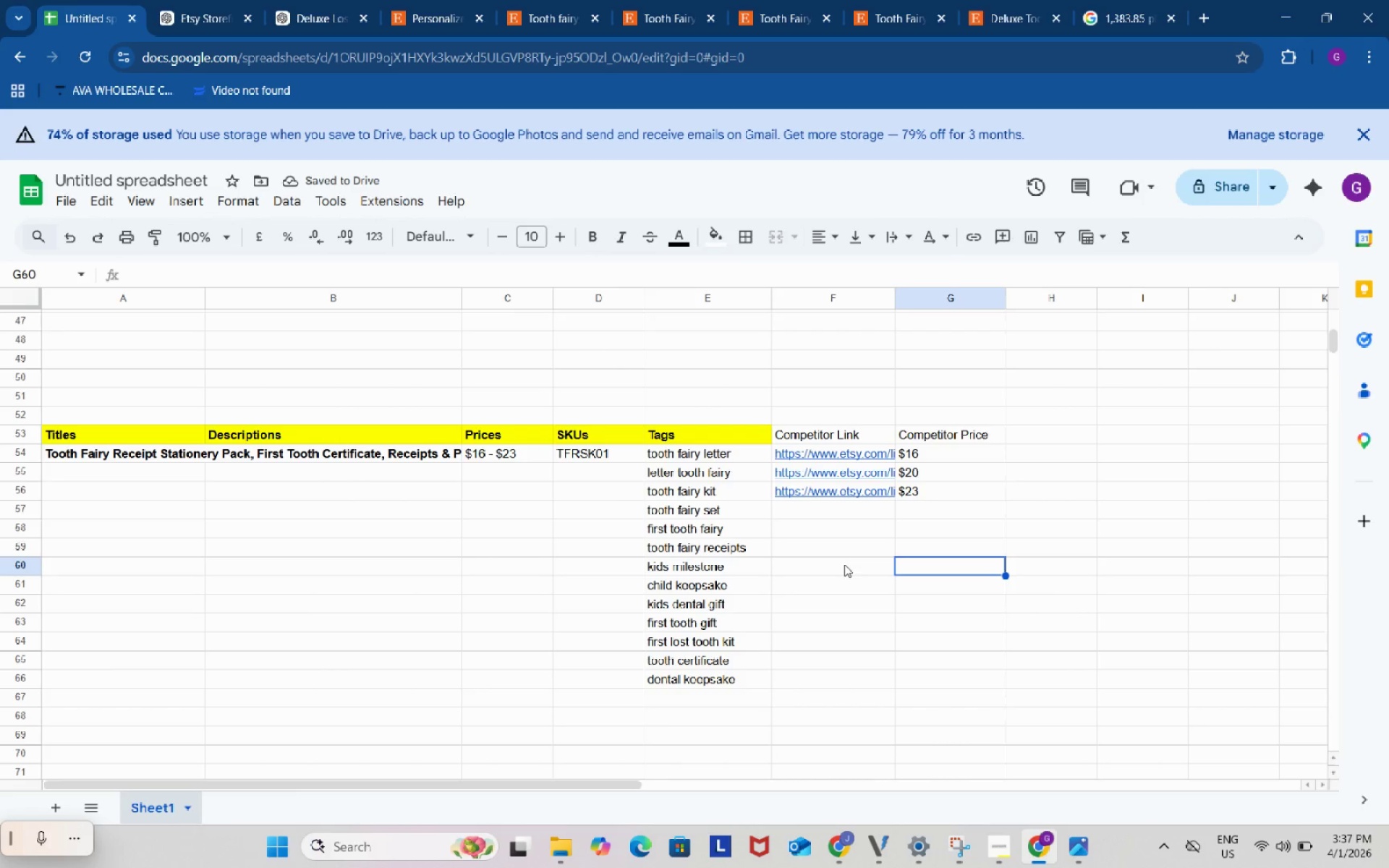 
scroll: coordinate [844, 564], scroll_direction: up, amount: 2.0
 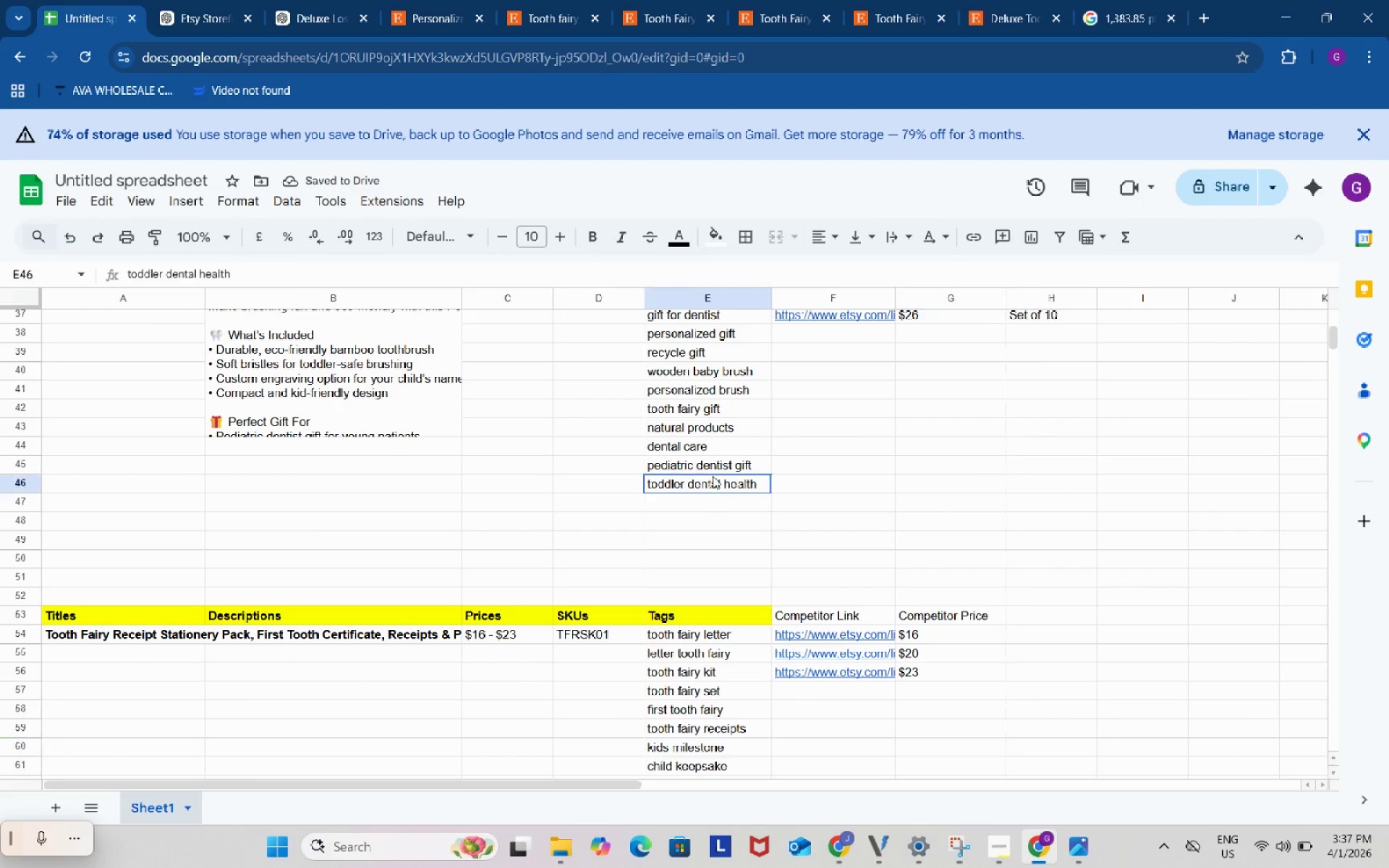 
left_click_drag(start_coordinate=[713, 488], to_coordinate=[694, 466])
 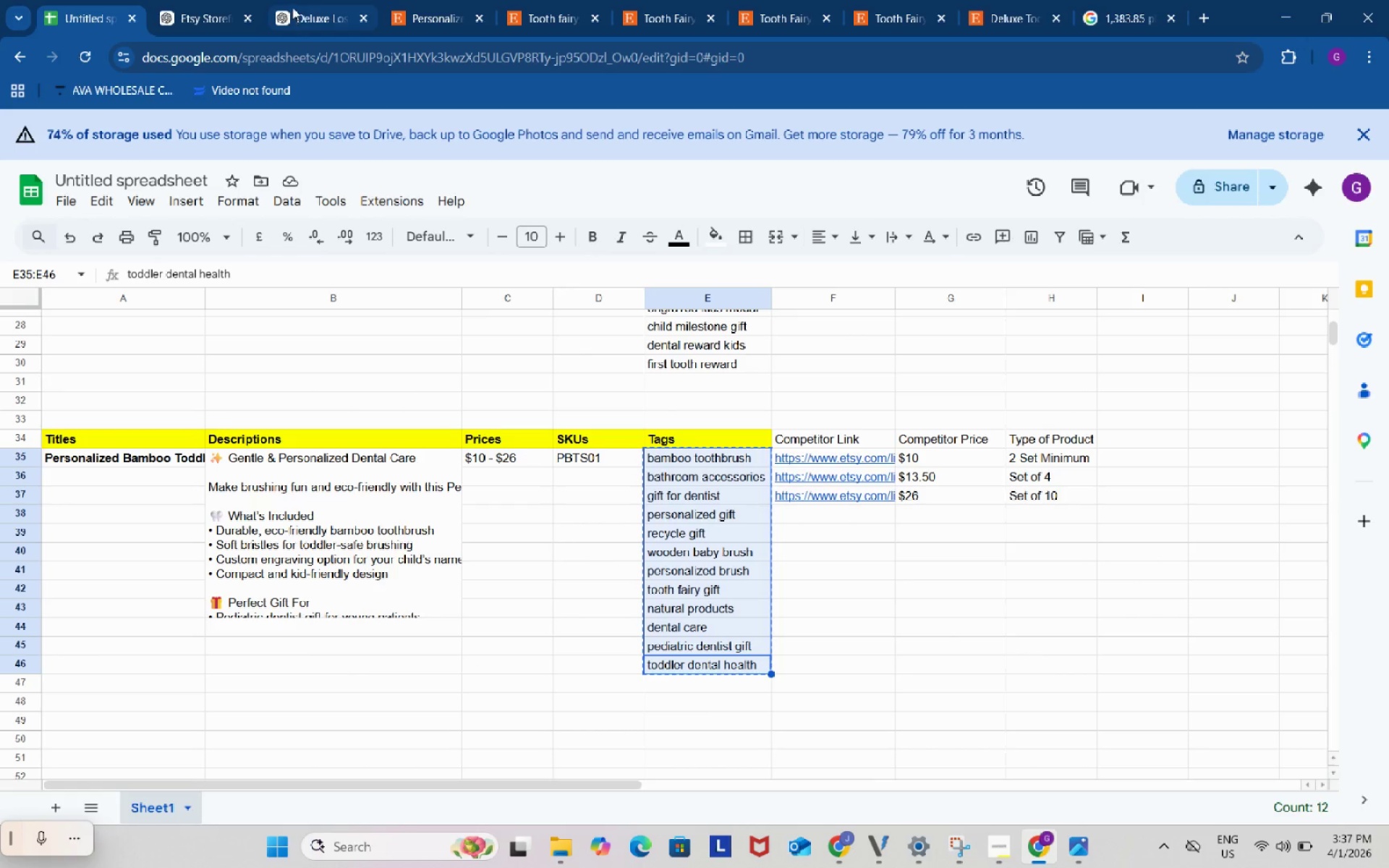 
scroll: coordinate [710, 420], scroll_direction: up, amount: 2.0
 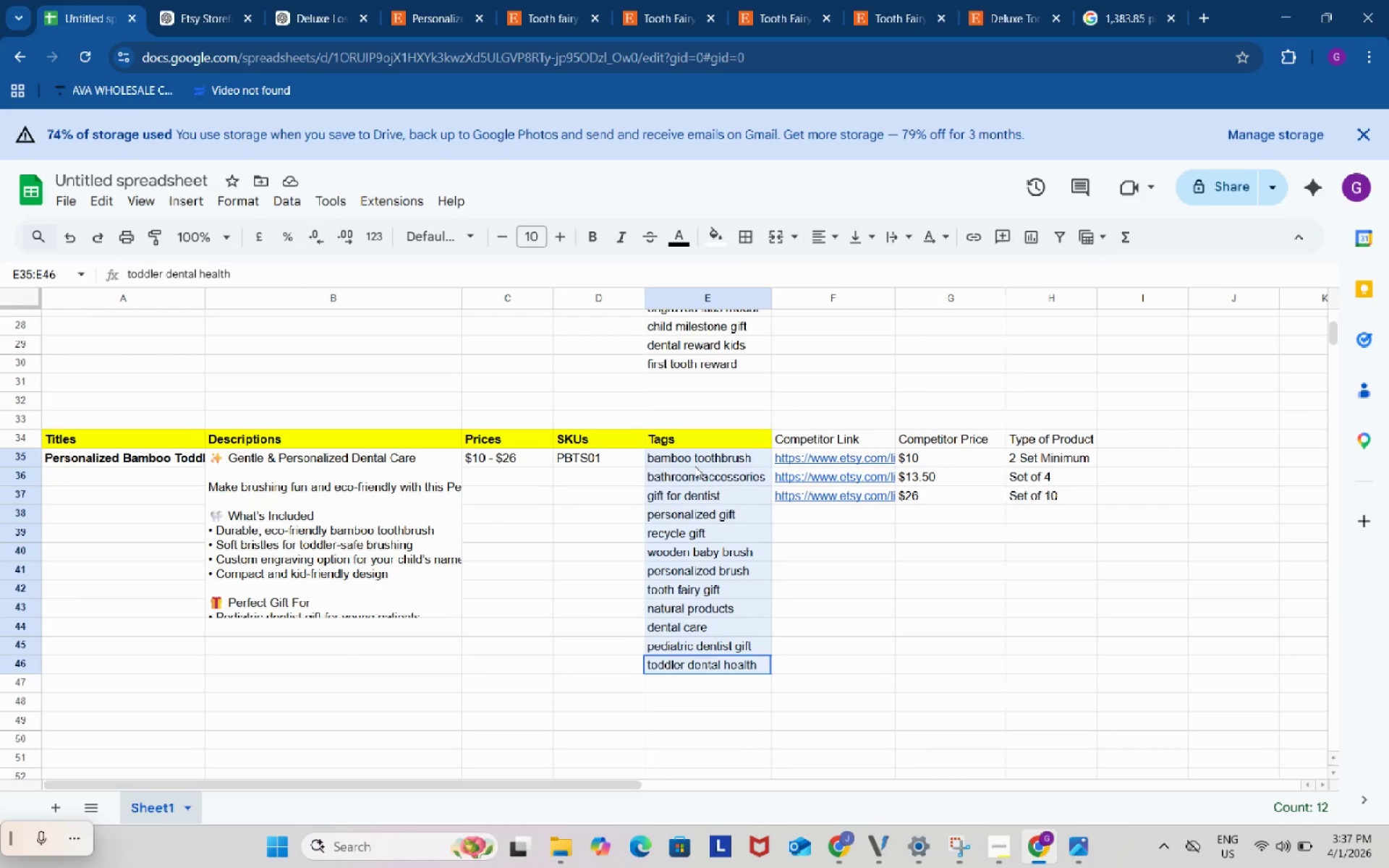 
key(Control+ControlLeft)
 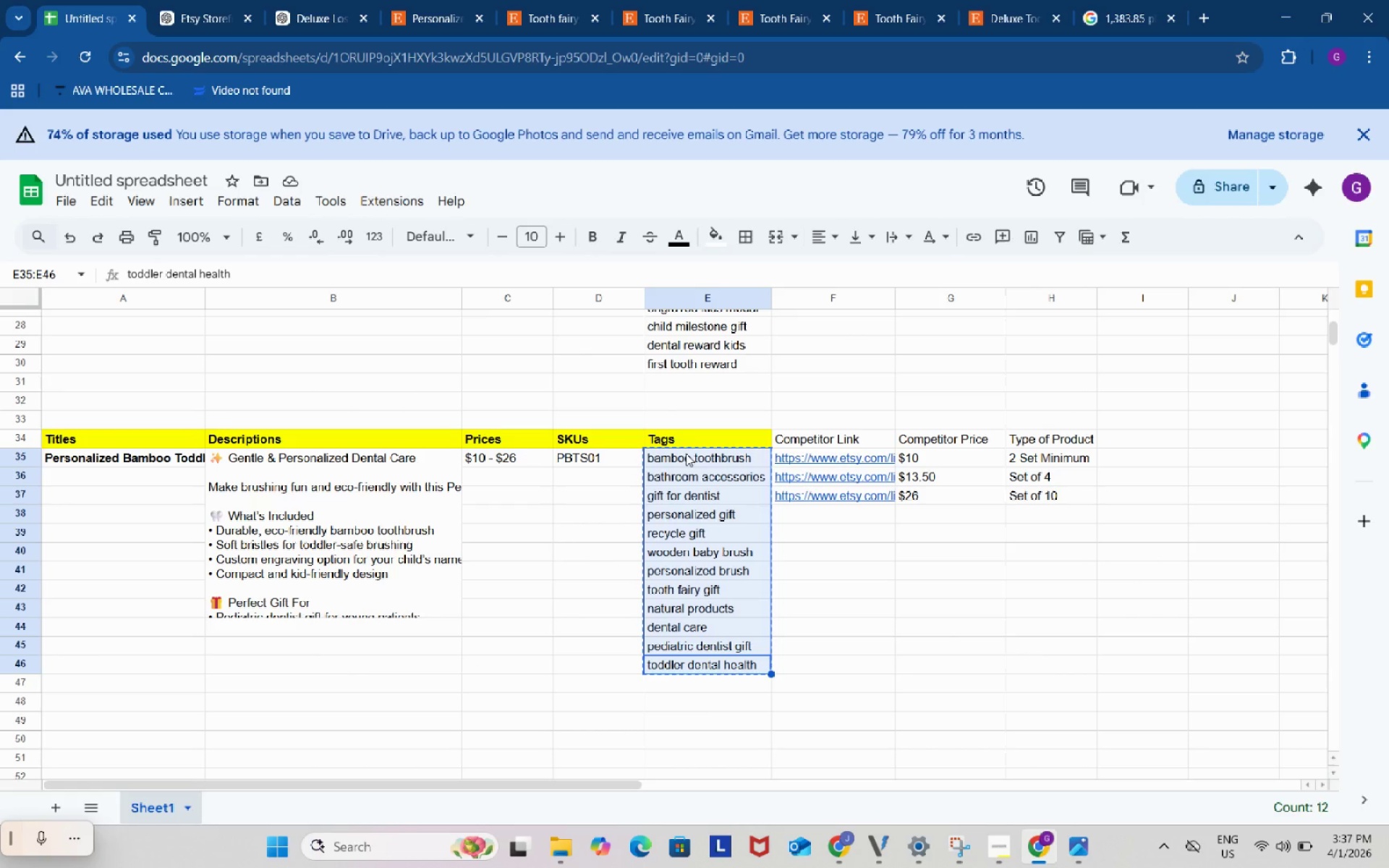 
key(Control+C)
 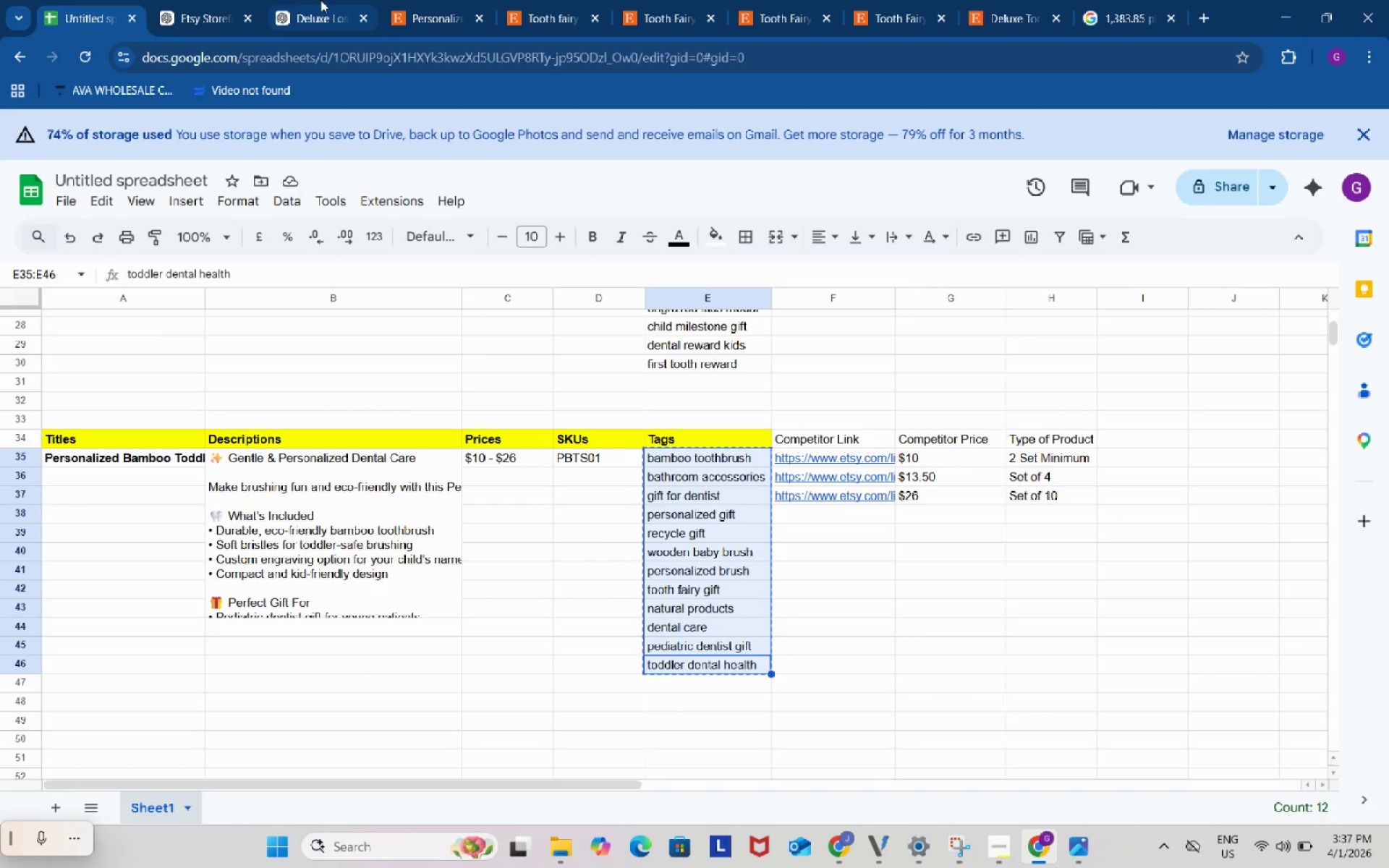 
left_click([320, 0])
 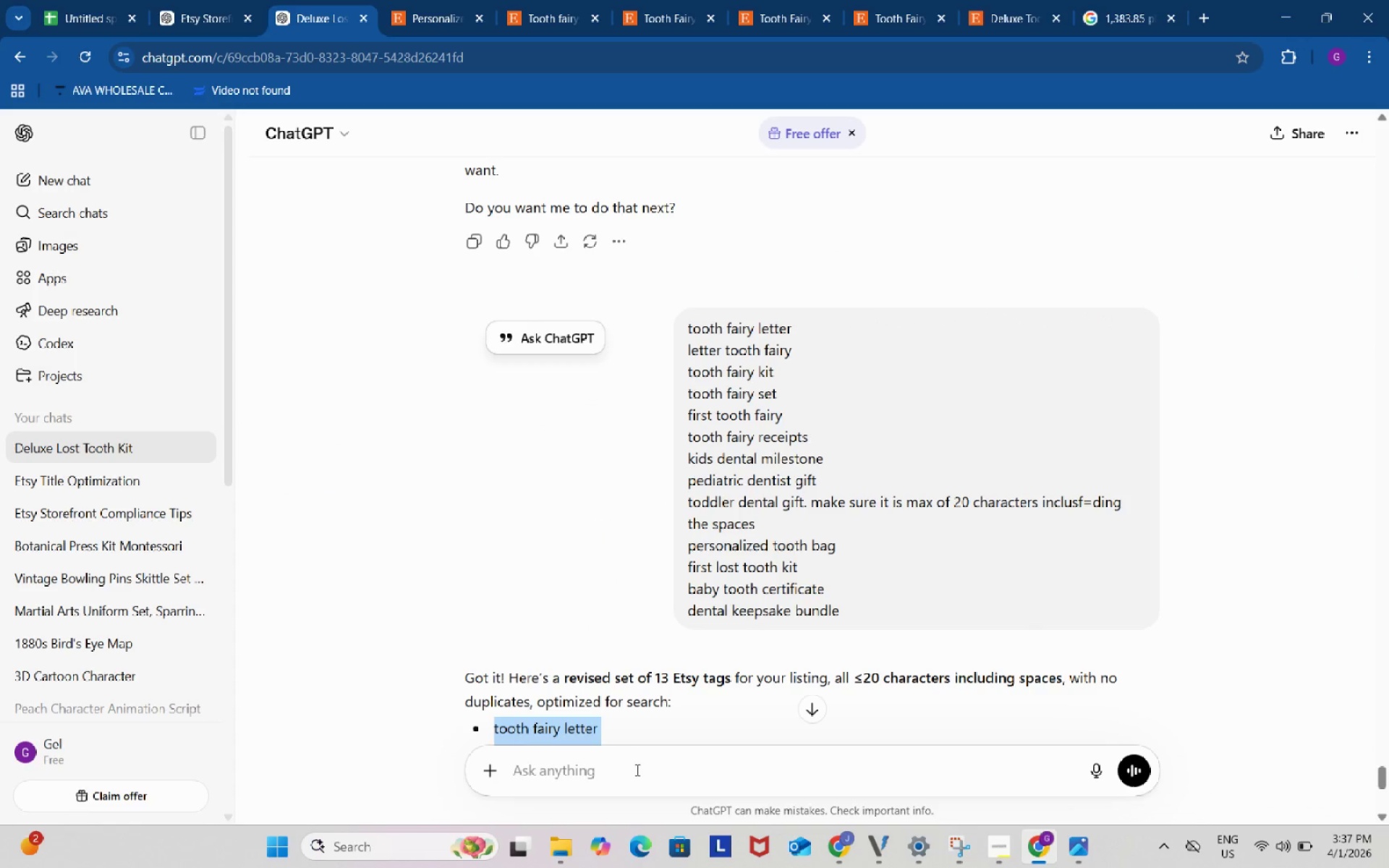 
left_click([636, 770])
 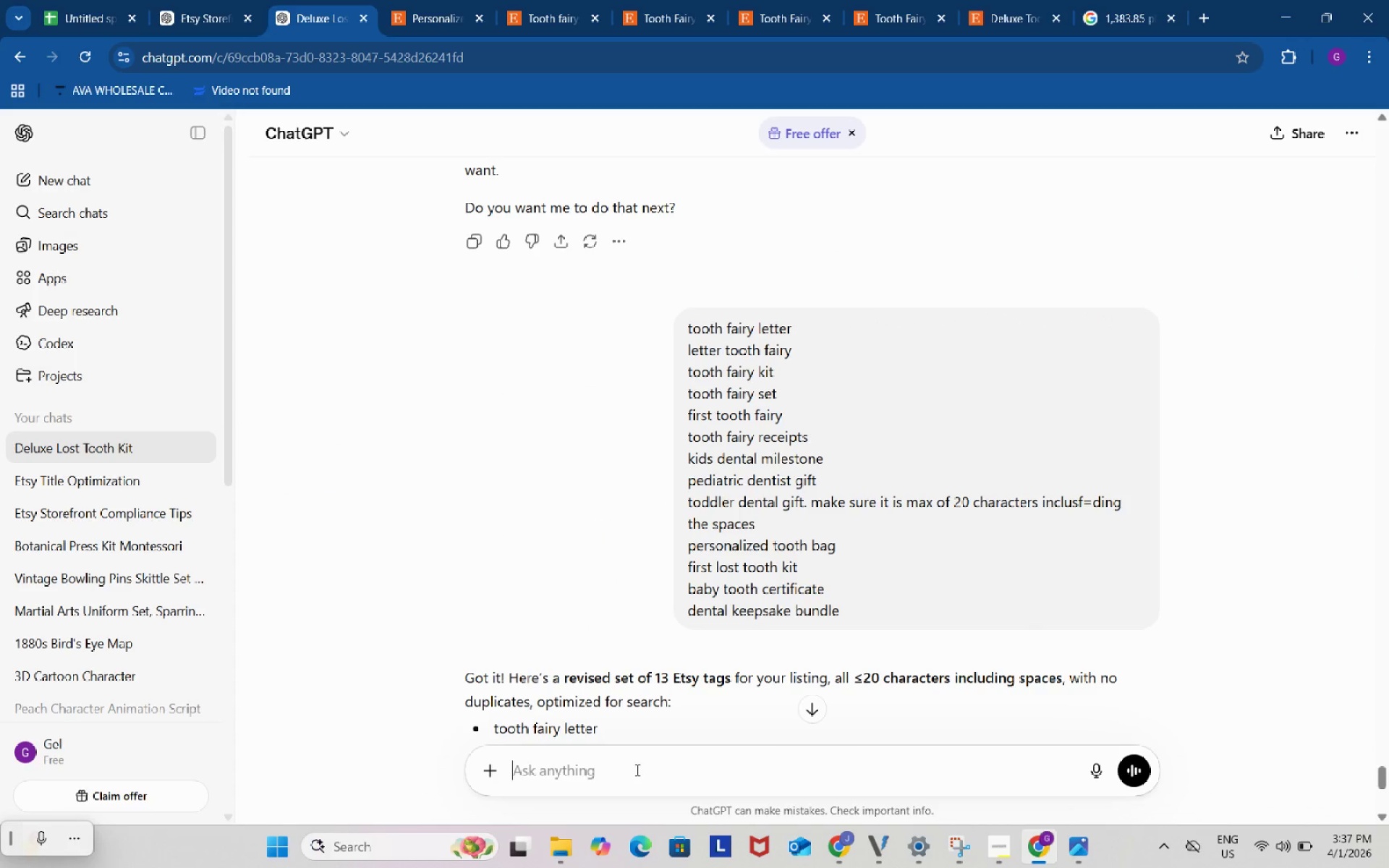 
key(Control+ControlLeft)
 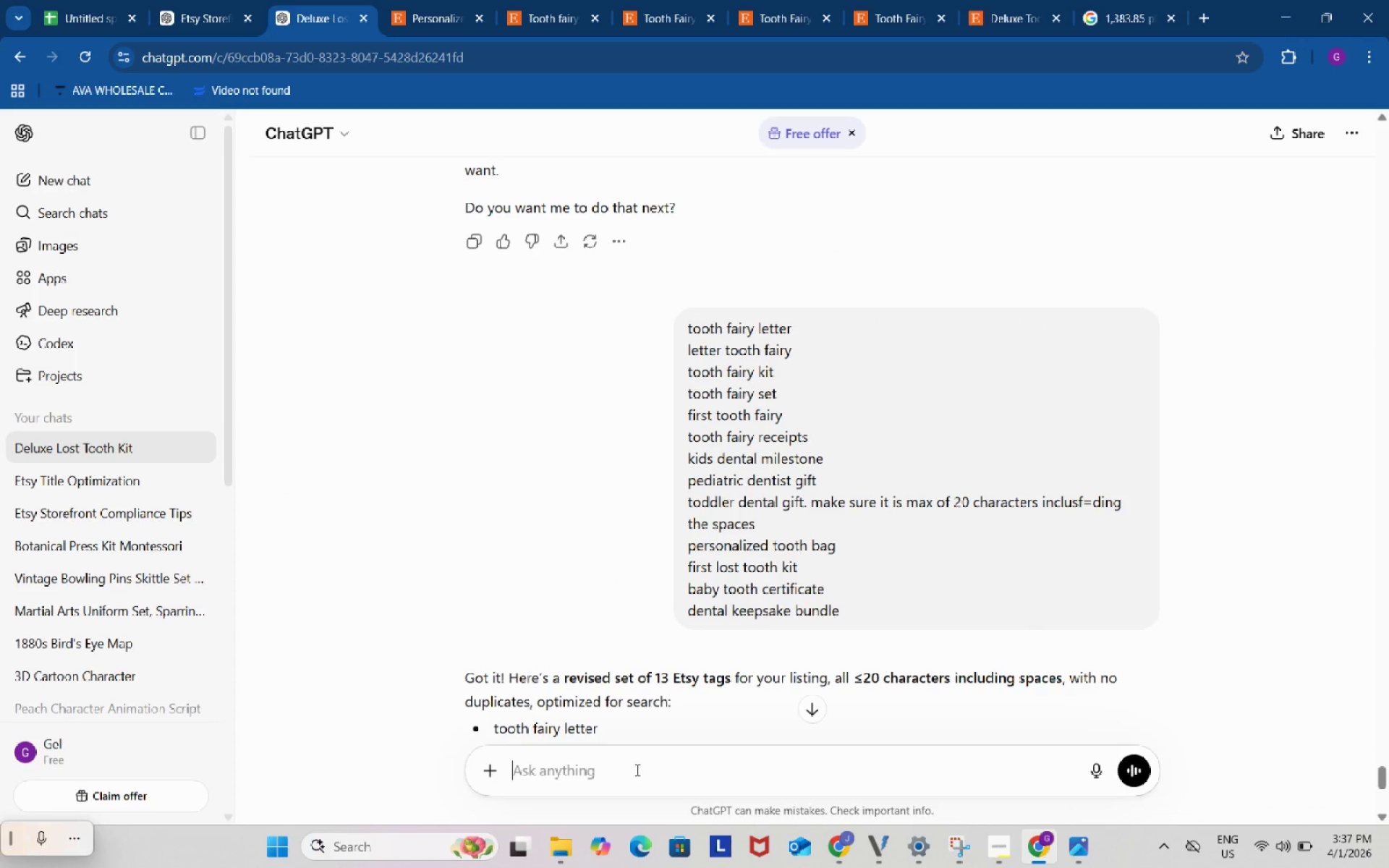 
key(Control+V)
 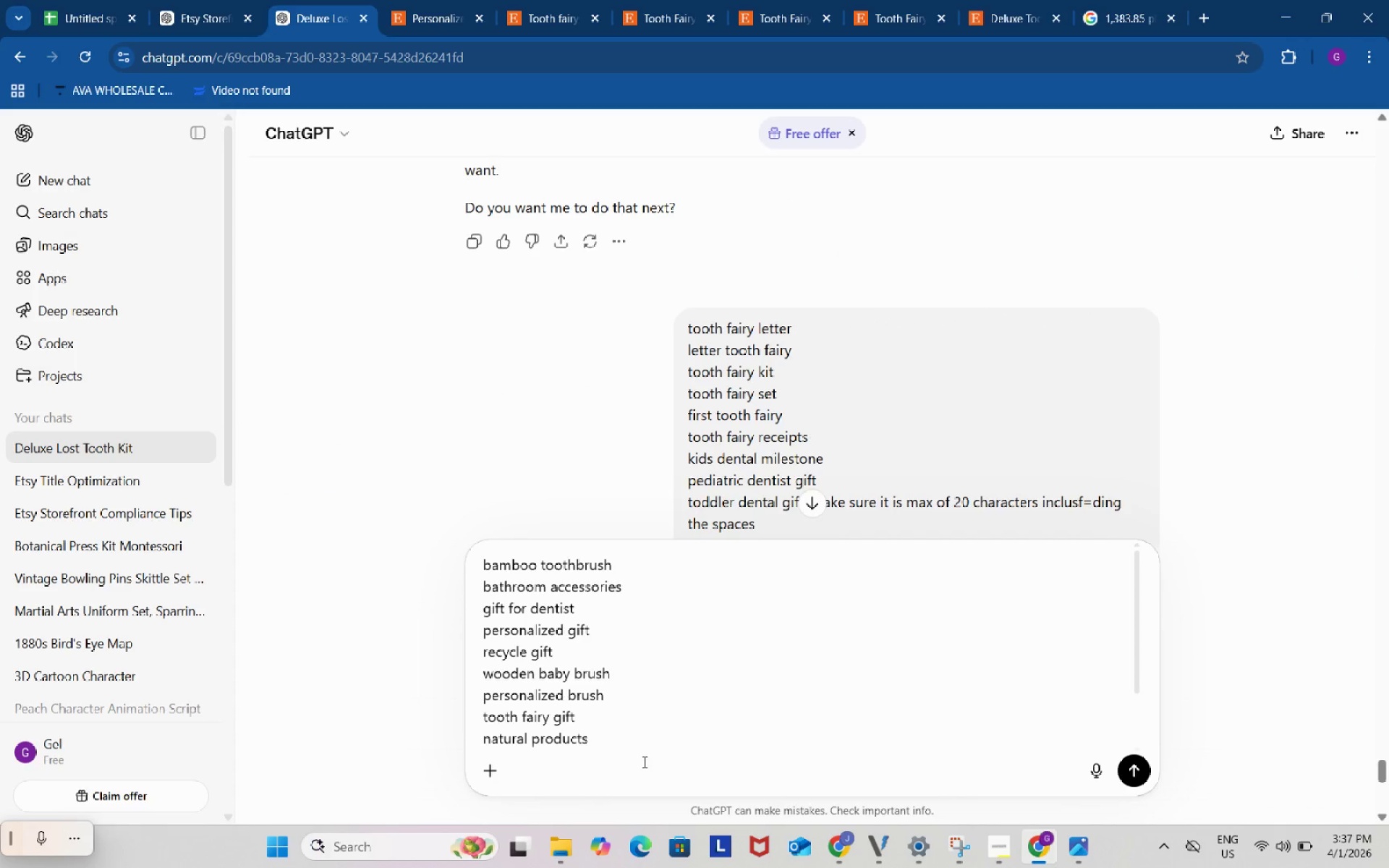 
left_click([653, 731])
 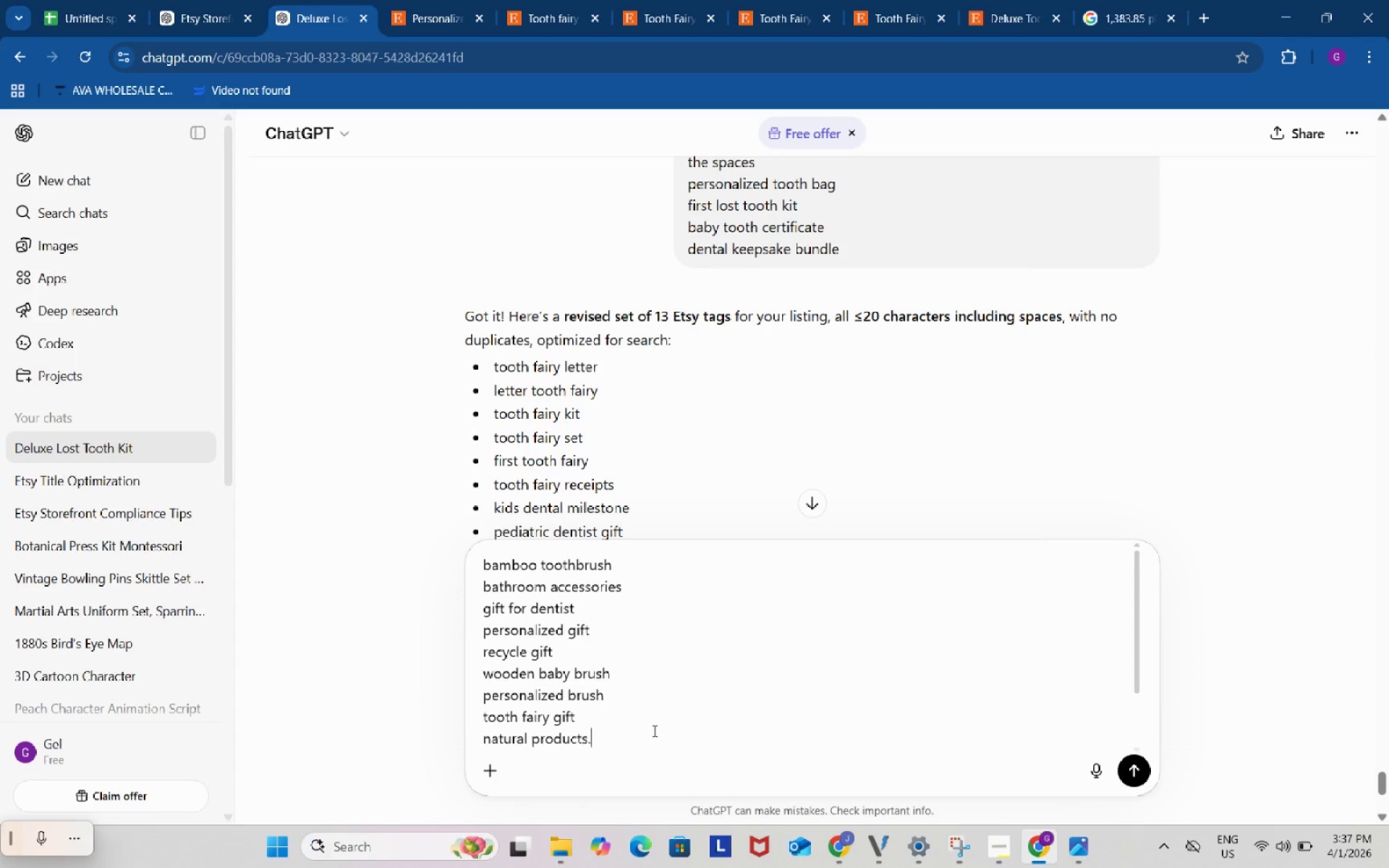 
scroll: coordinate [643, 762], scroll_direction: down, amount: 4.0
 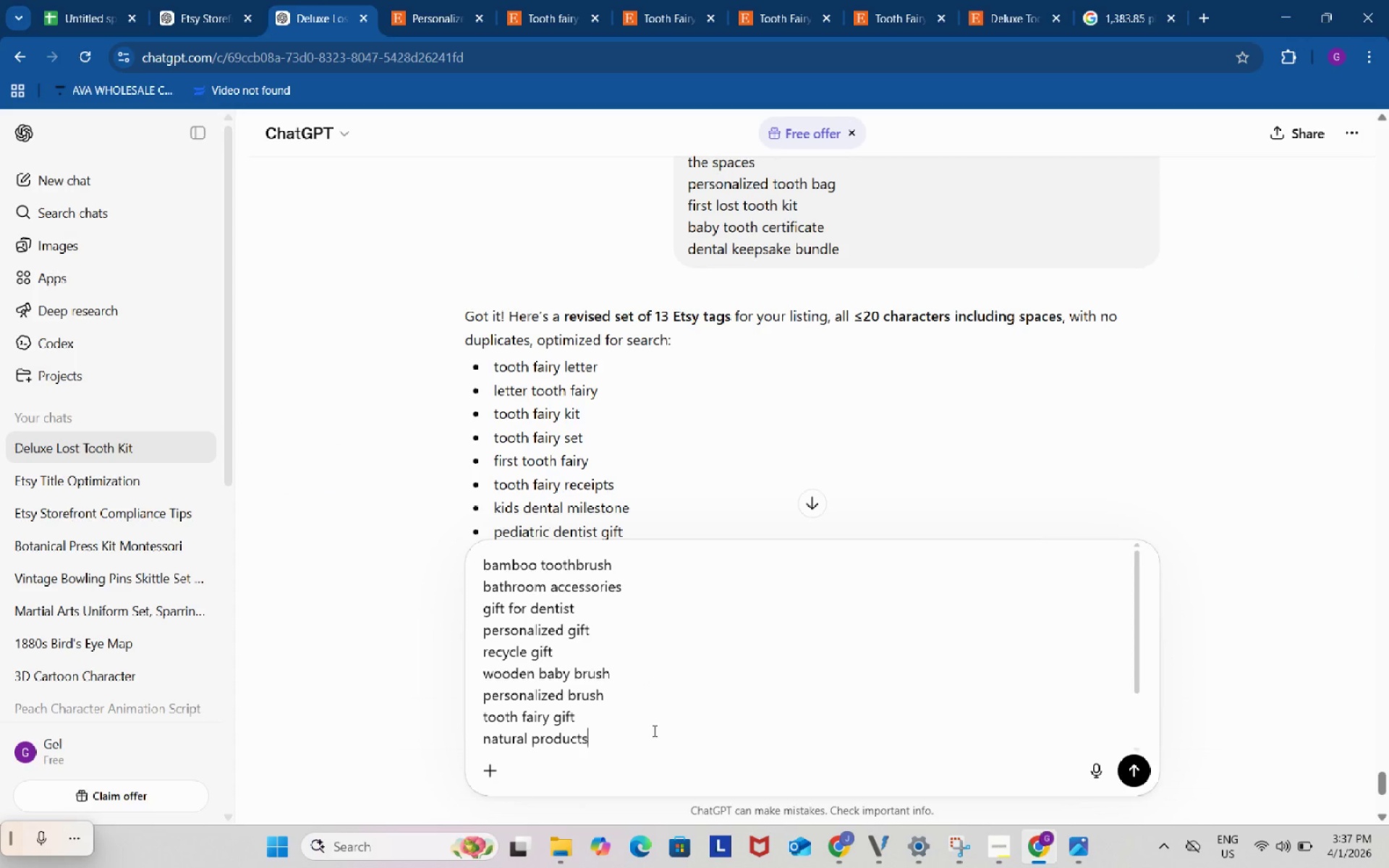 
type(. amke it max of 20 characters only including the spaces)
 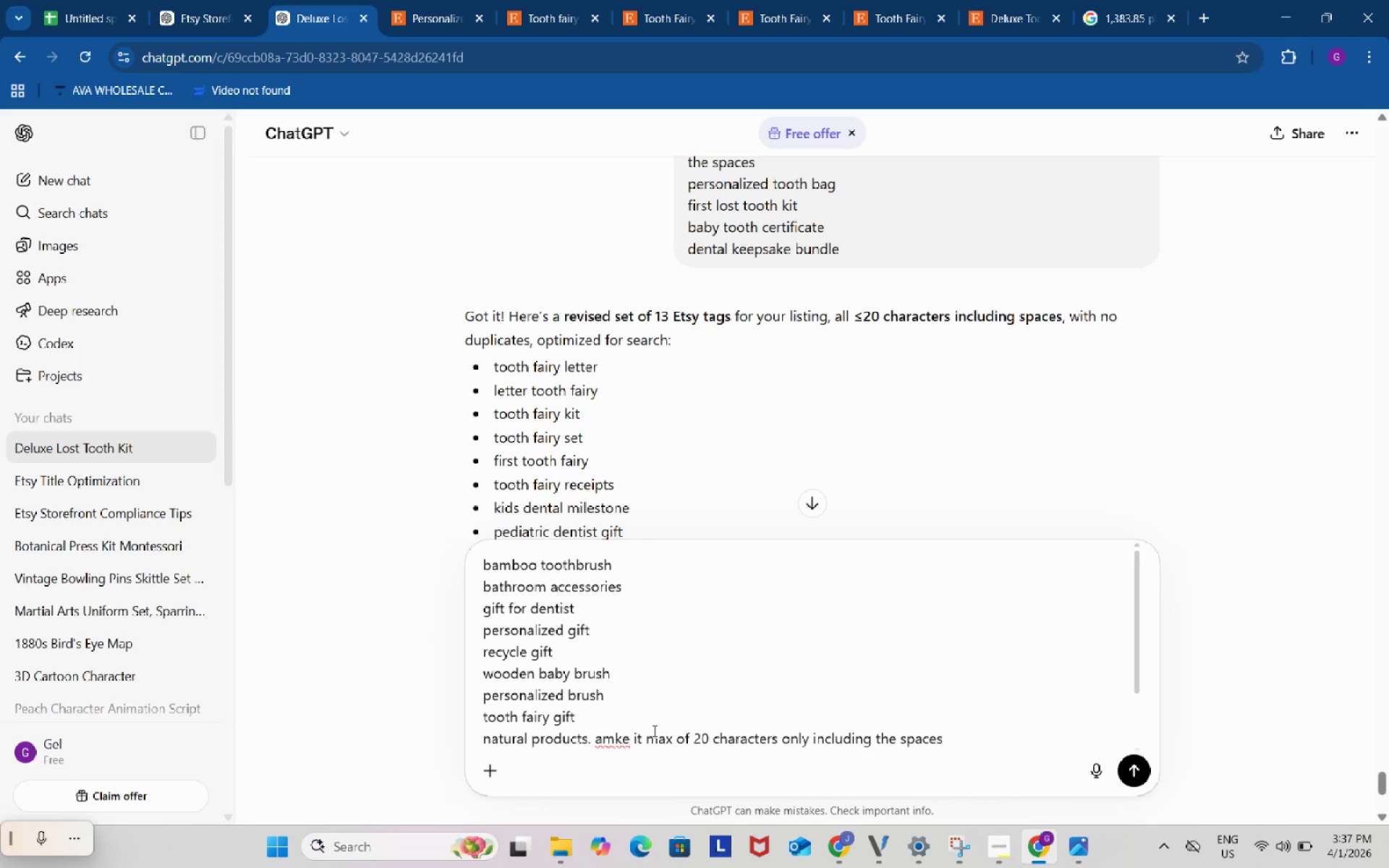 
key(Enter)
 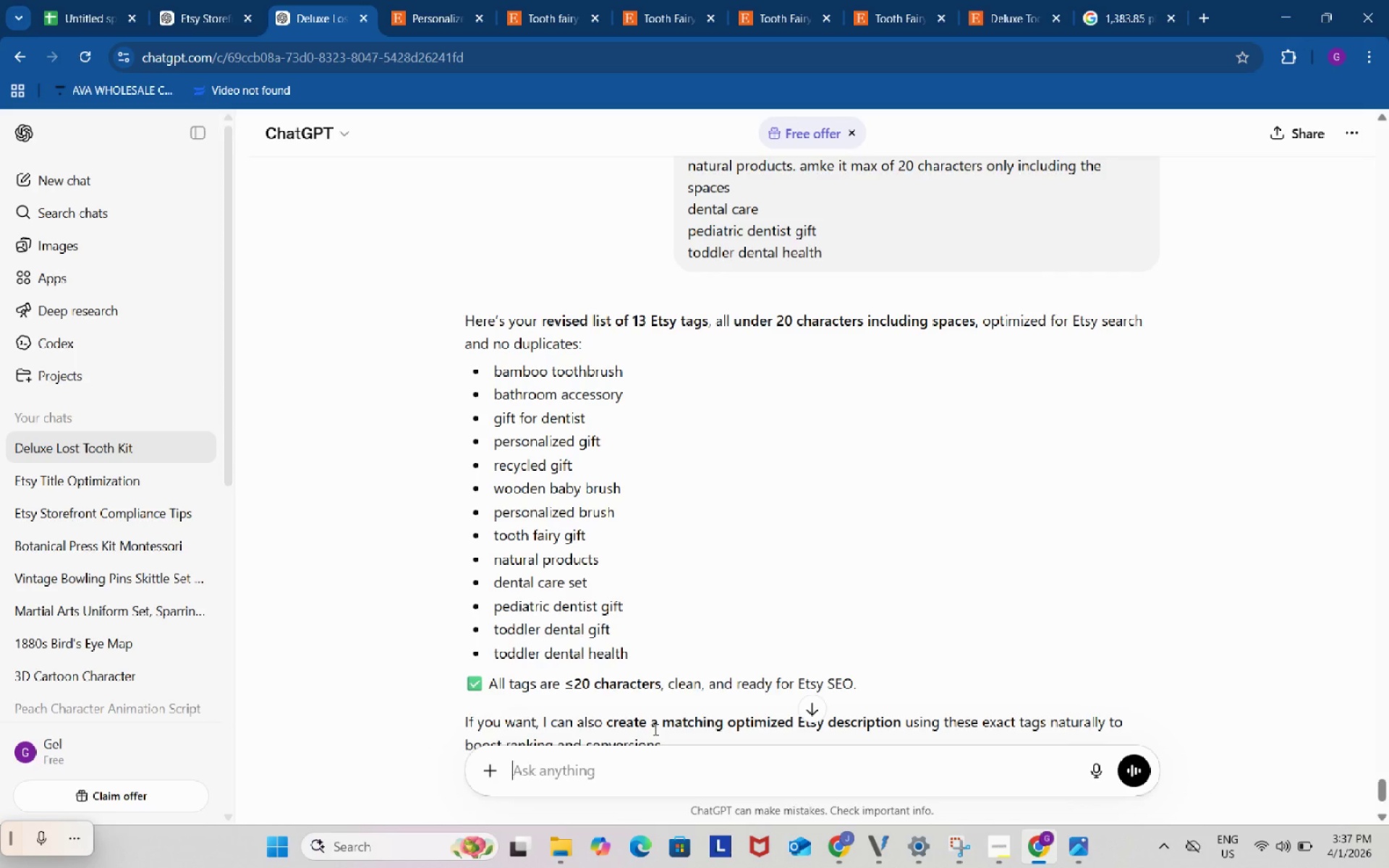 
wait(5.72)
 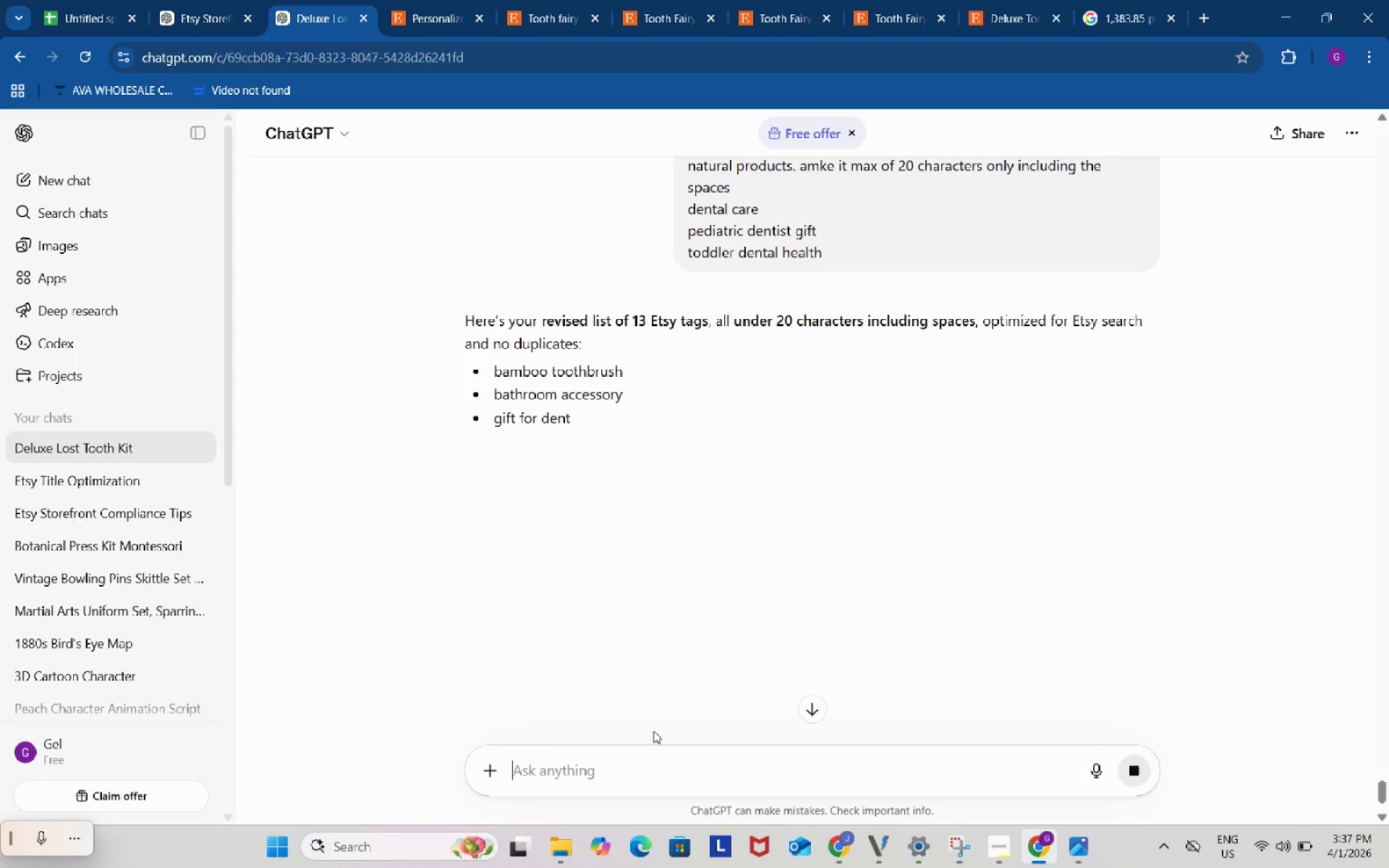 
scroll: coordinate [654, 729], scroll_direction: down, amount: 1.0
 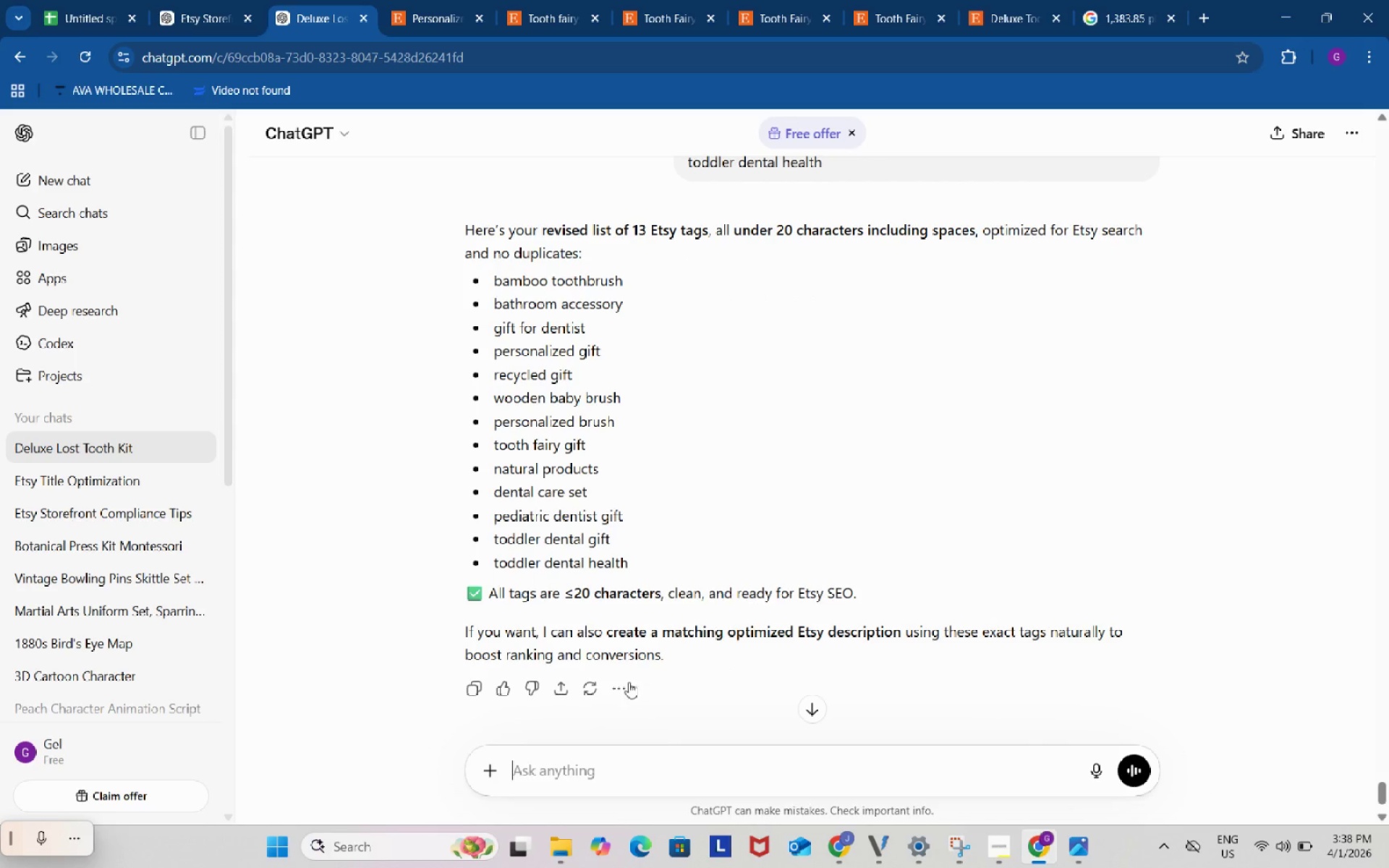 
left_click([97, 7])
 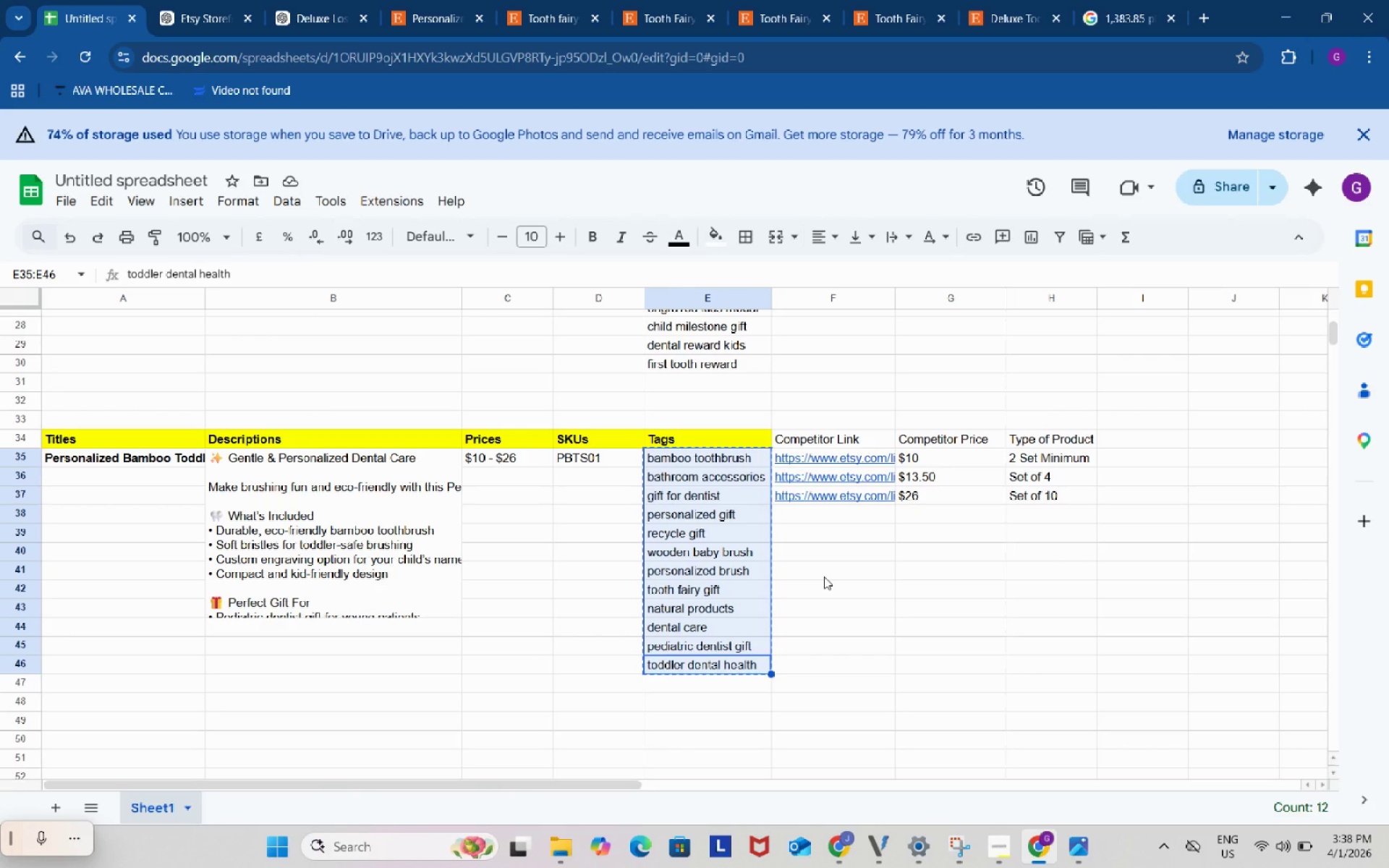 
left_click([824, 576])
 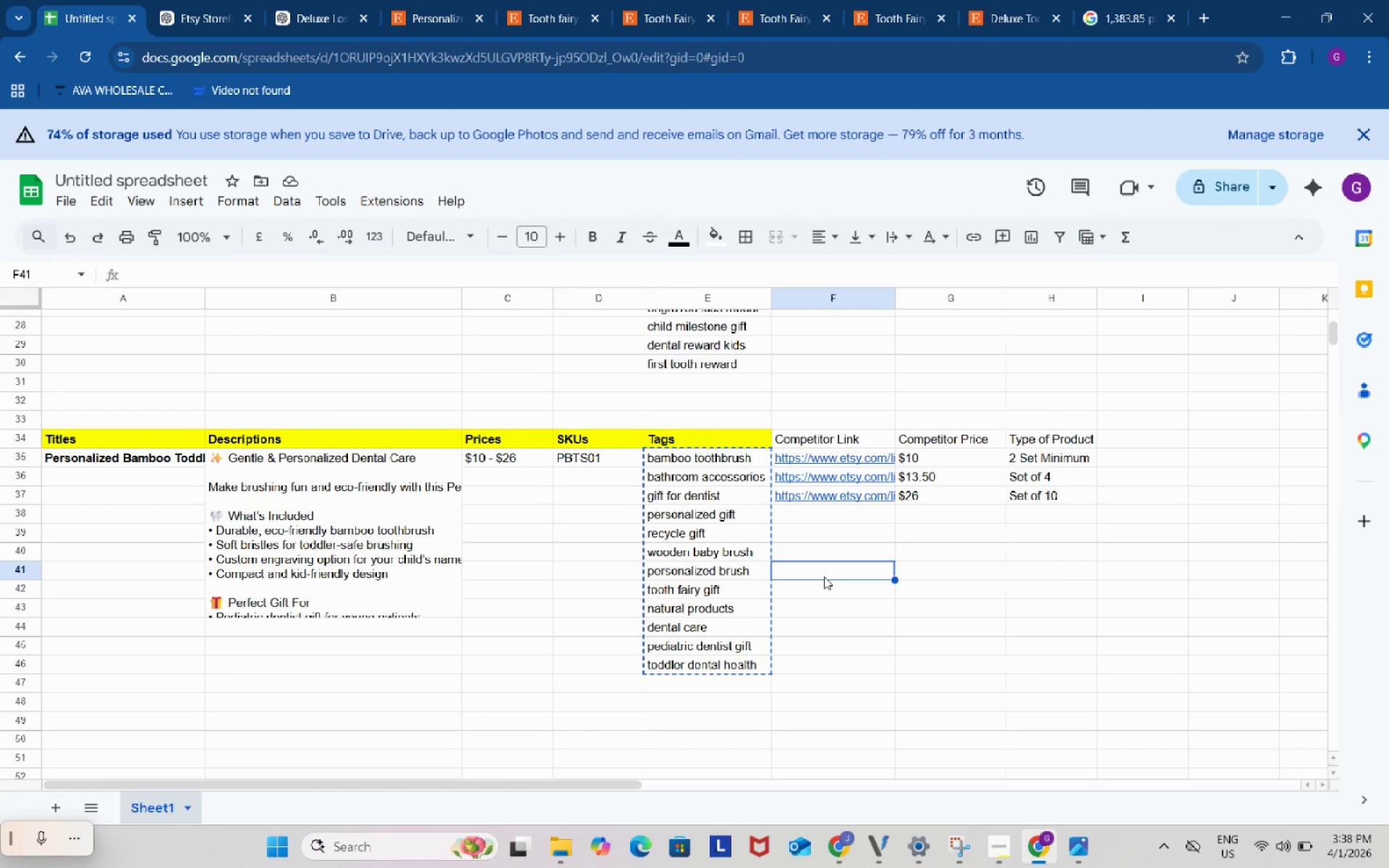 
wait(6.33)
 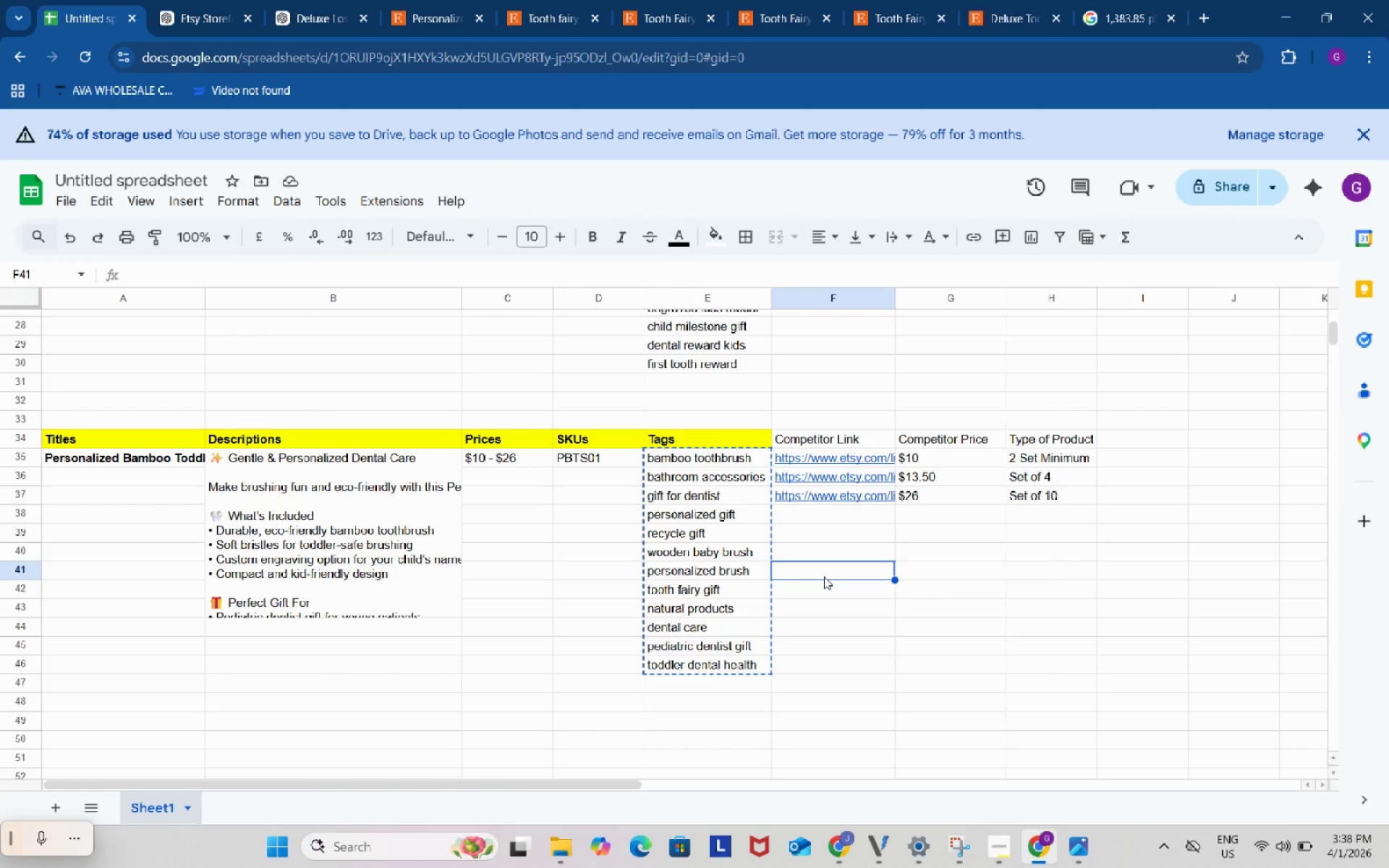 
scroll: coordinate [729, 603], scroll_direction: down, amount: 5.0
 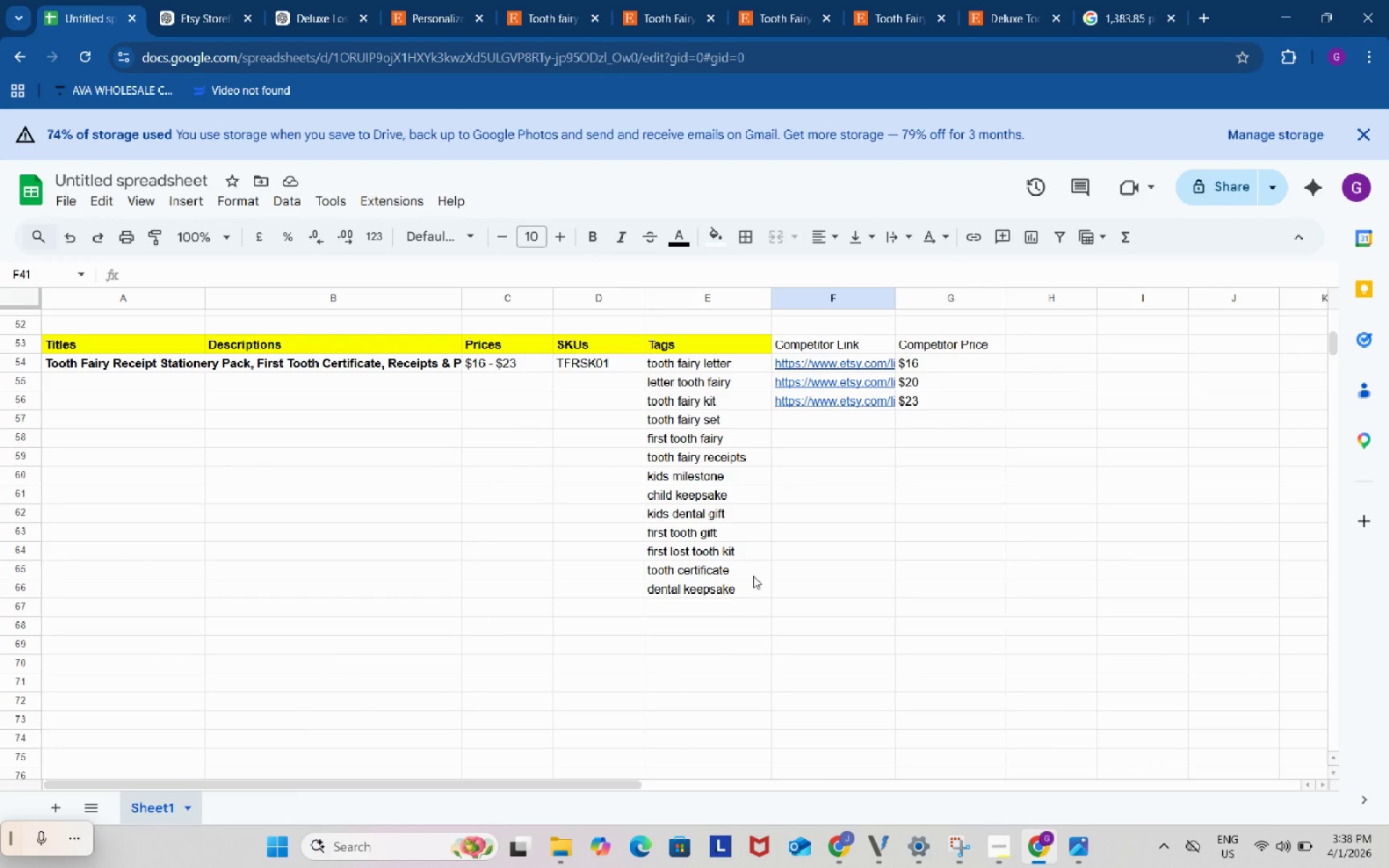 
scroll: coordinate [753, 576], scroll_direction: up, amount: 3.0
 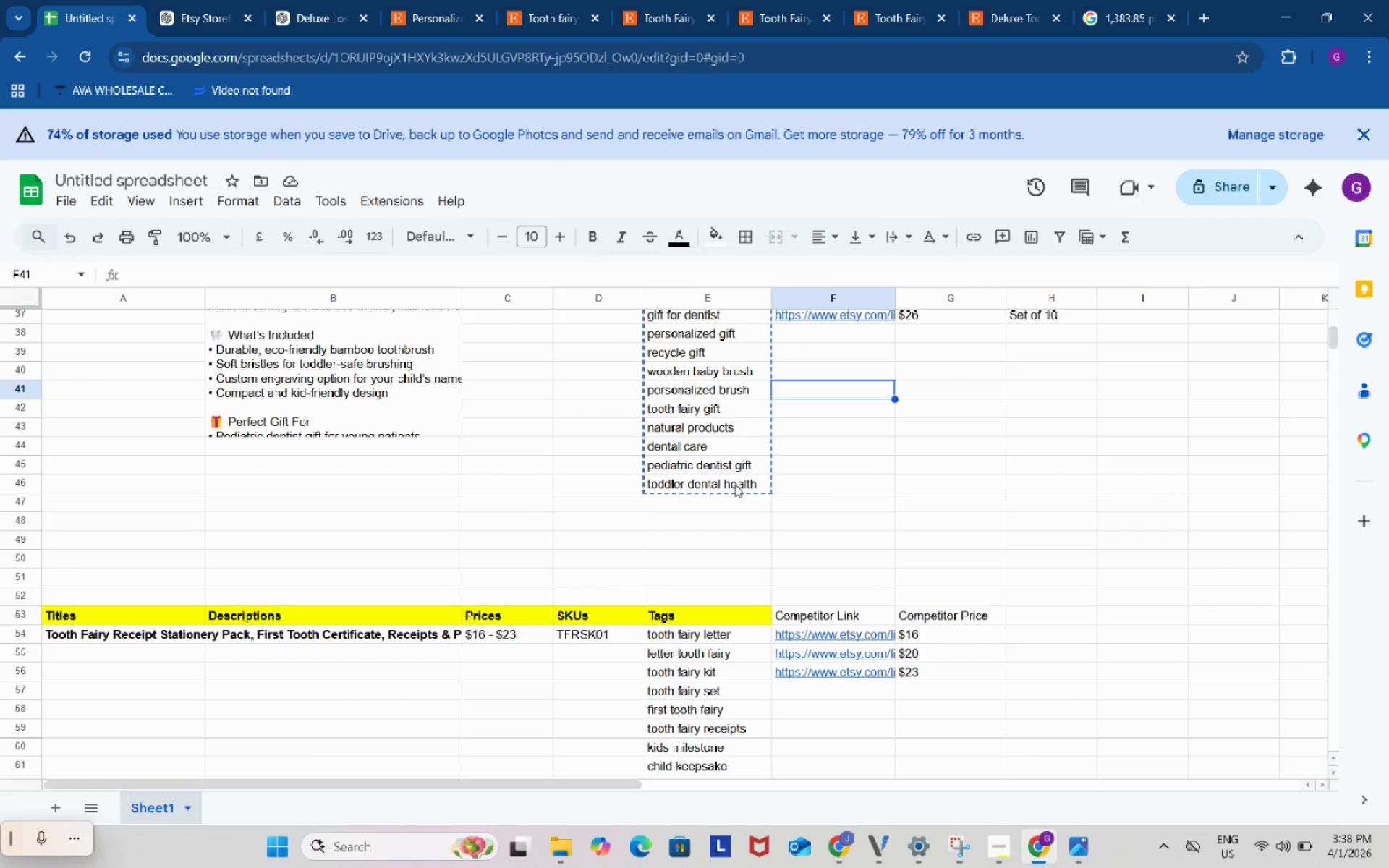 
wait(7.38)
 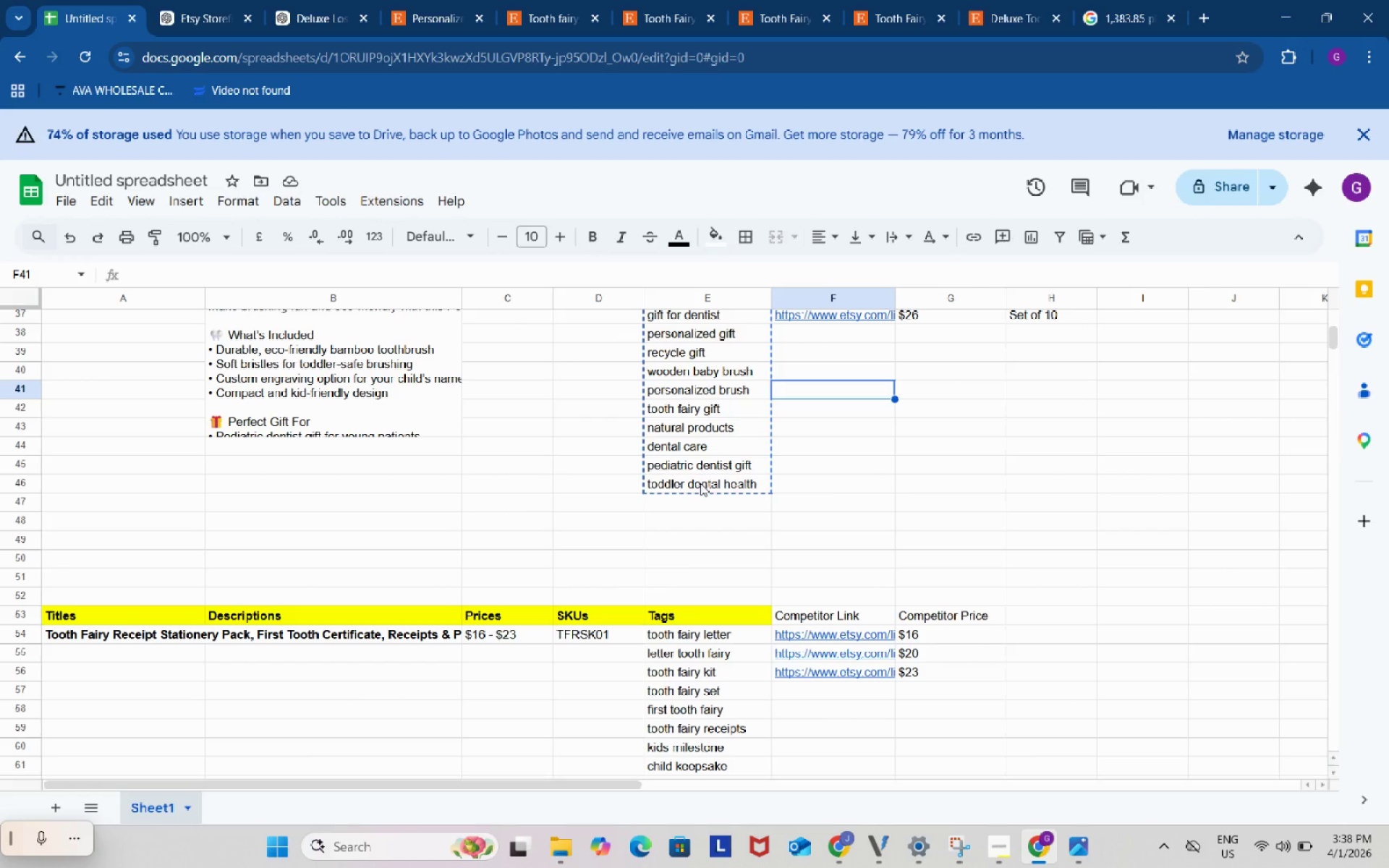 
double_click([745, 482])
 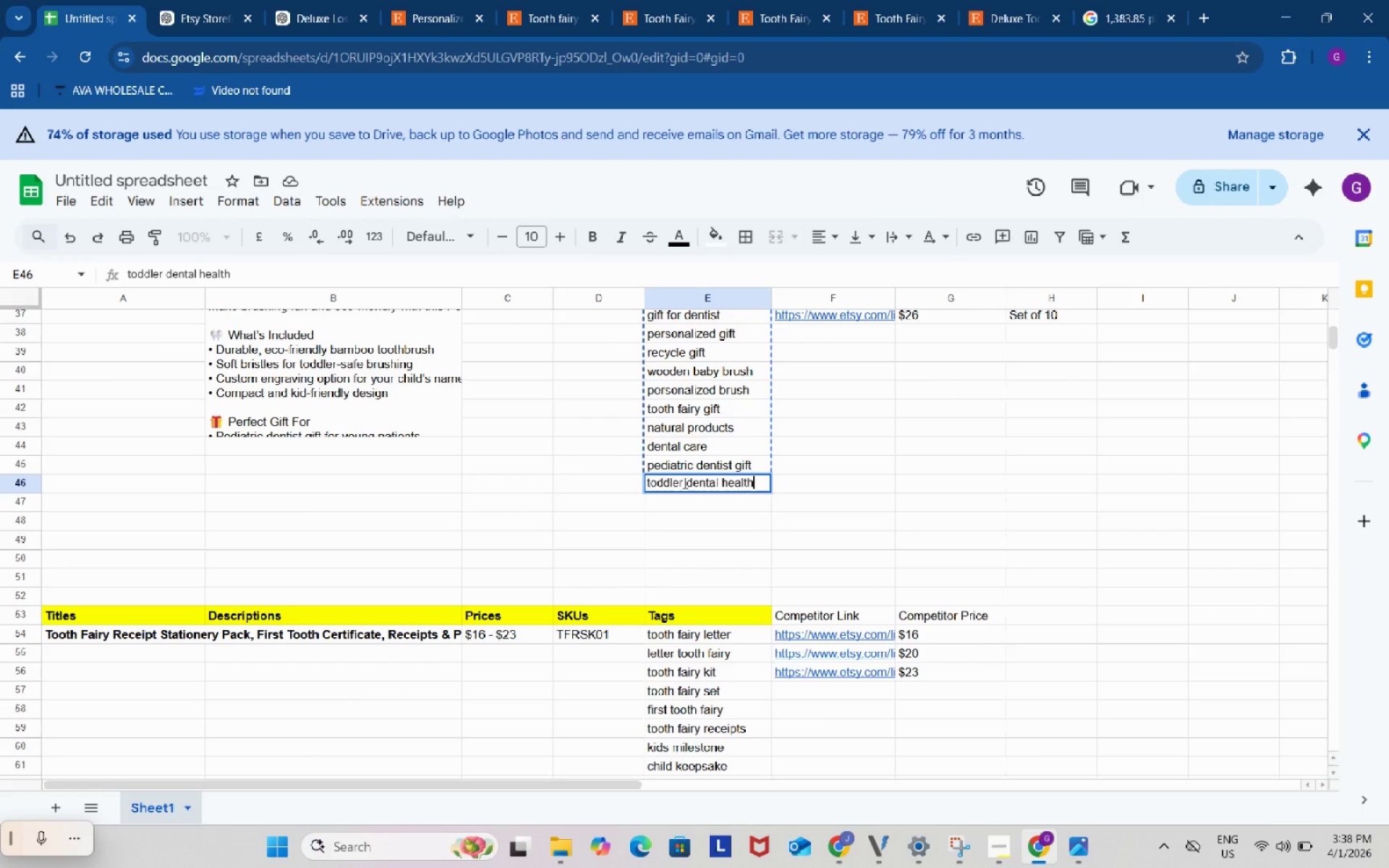 
left_click_drag(start_coordinate=[684, 482], to_coordinate=[633, 481])
 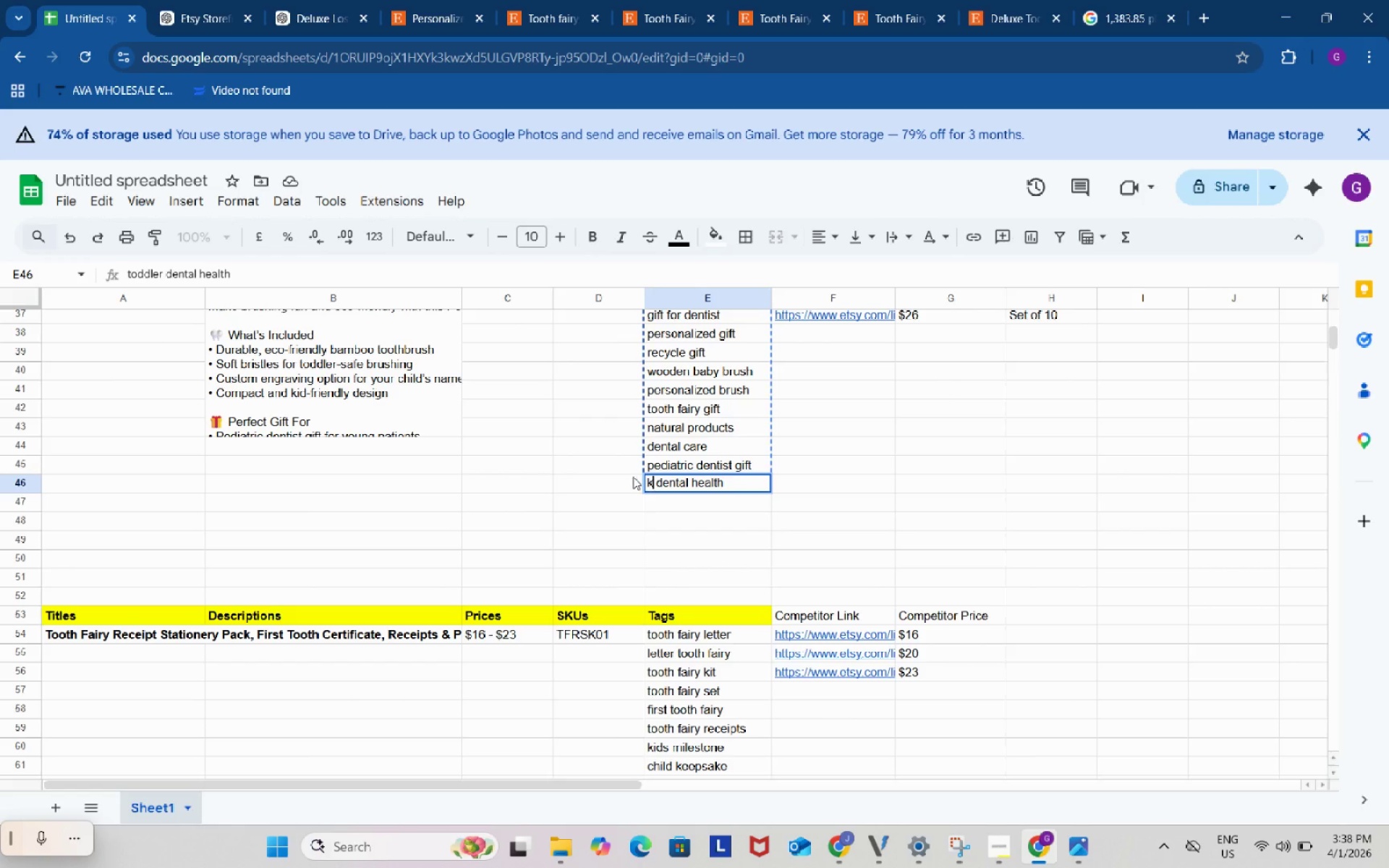 
type(kids)
 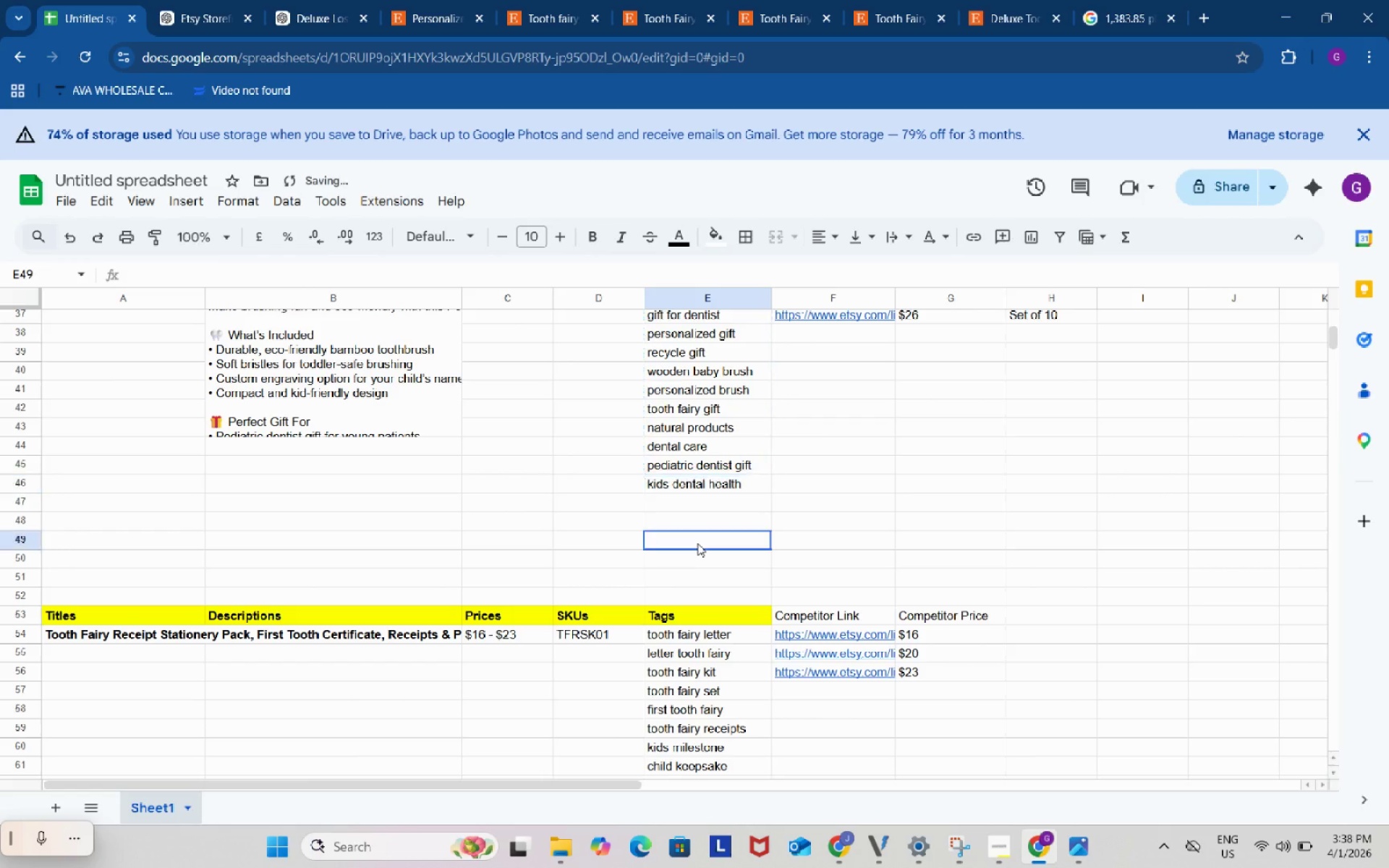 
left_click([697, 543])
 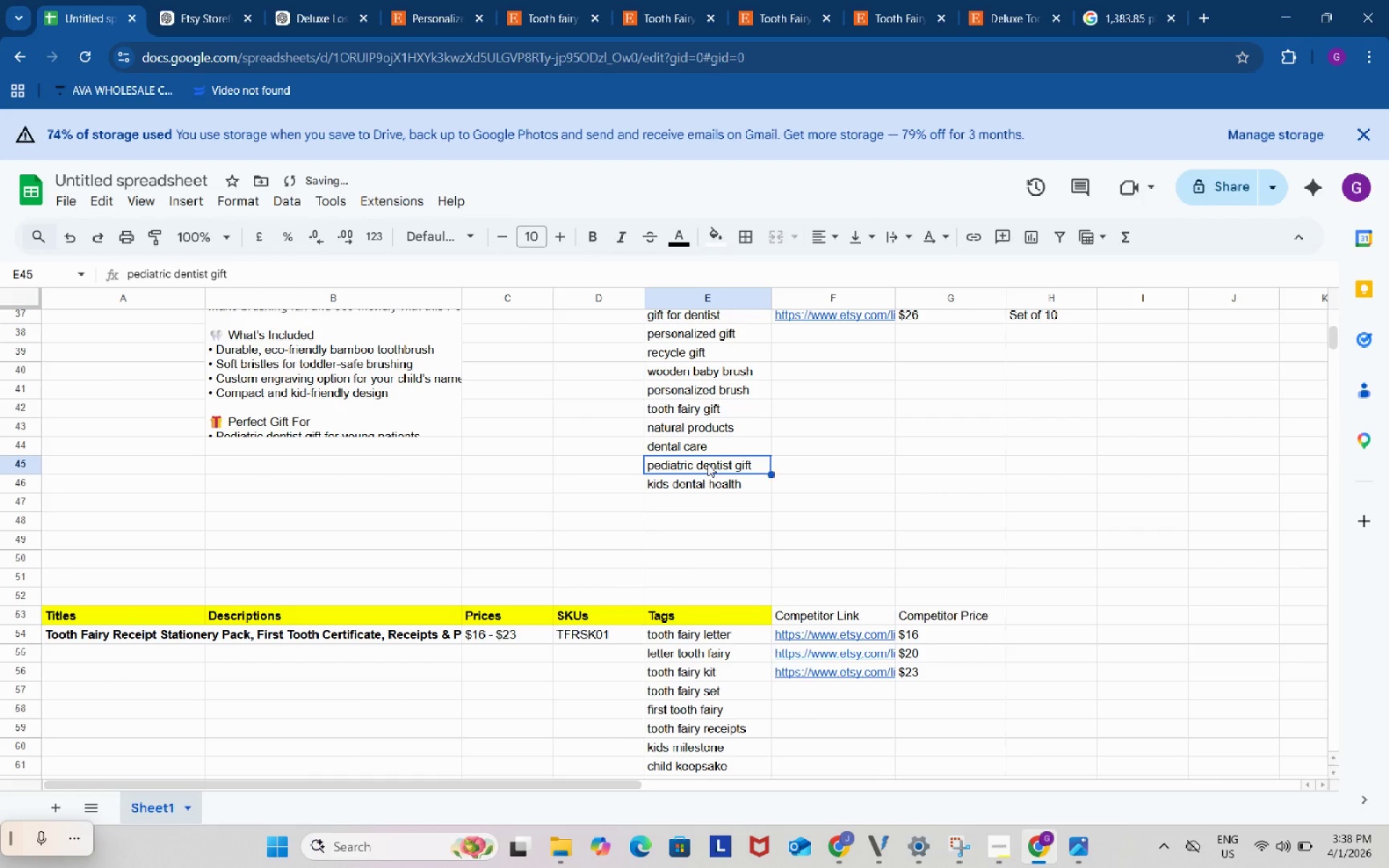 
double_click([708, 464])
 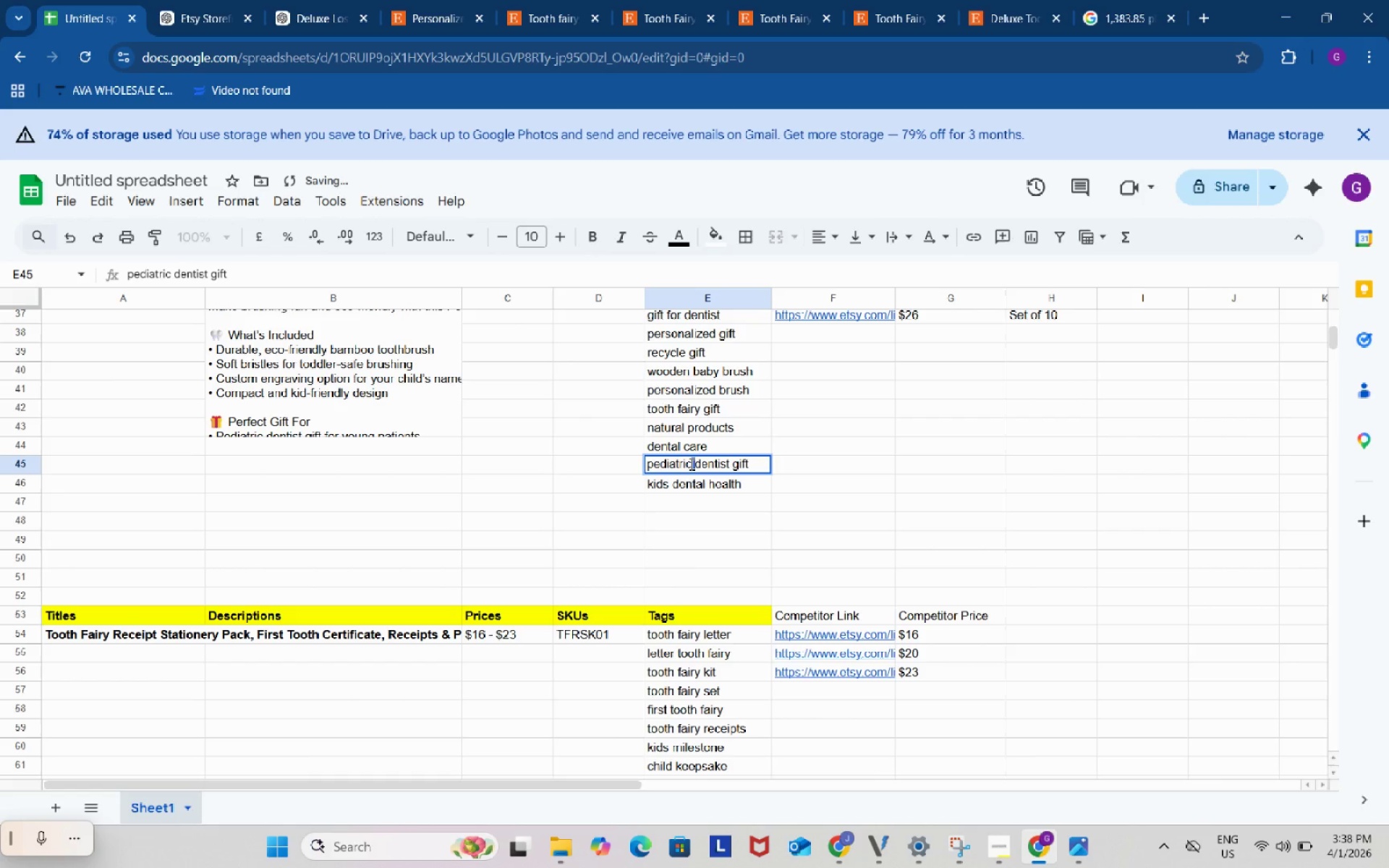 
left_click_drag(start_coordinate=[694, 464], to_coordinate=[608, 453])
 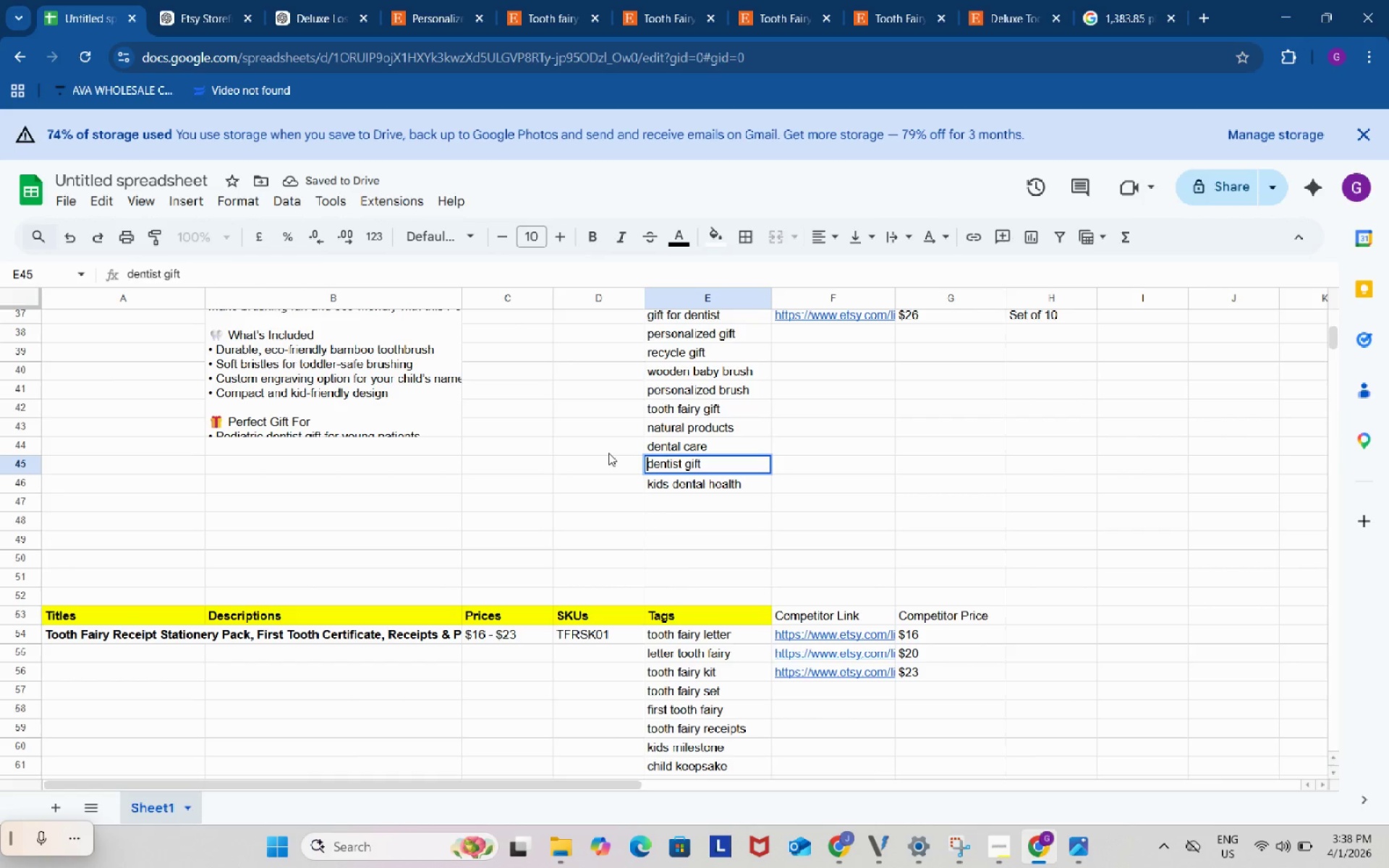 
key(Backspace)
 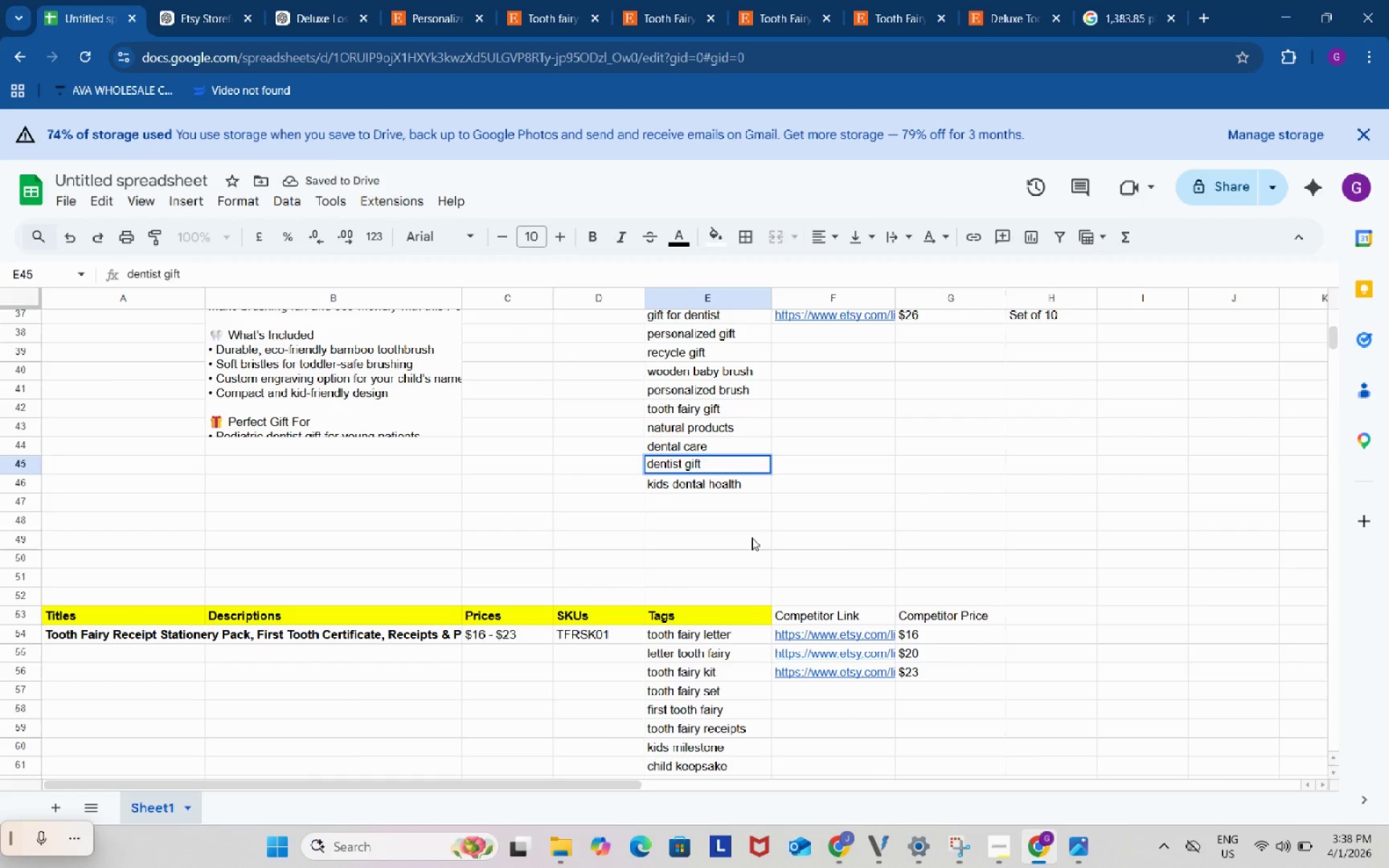 
left_click([752, 537])
 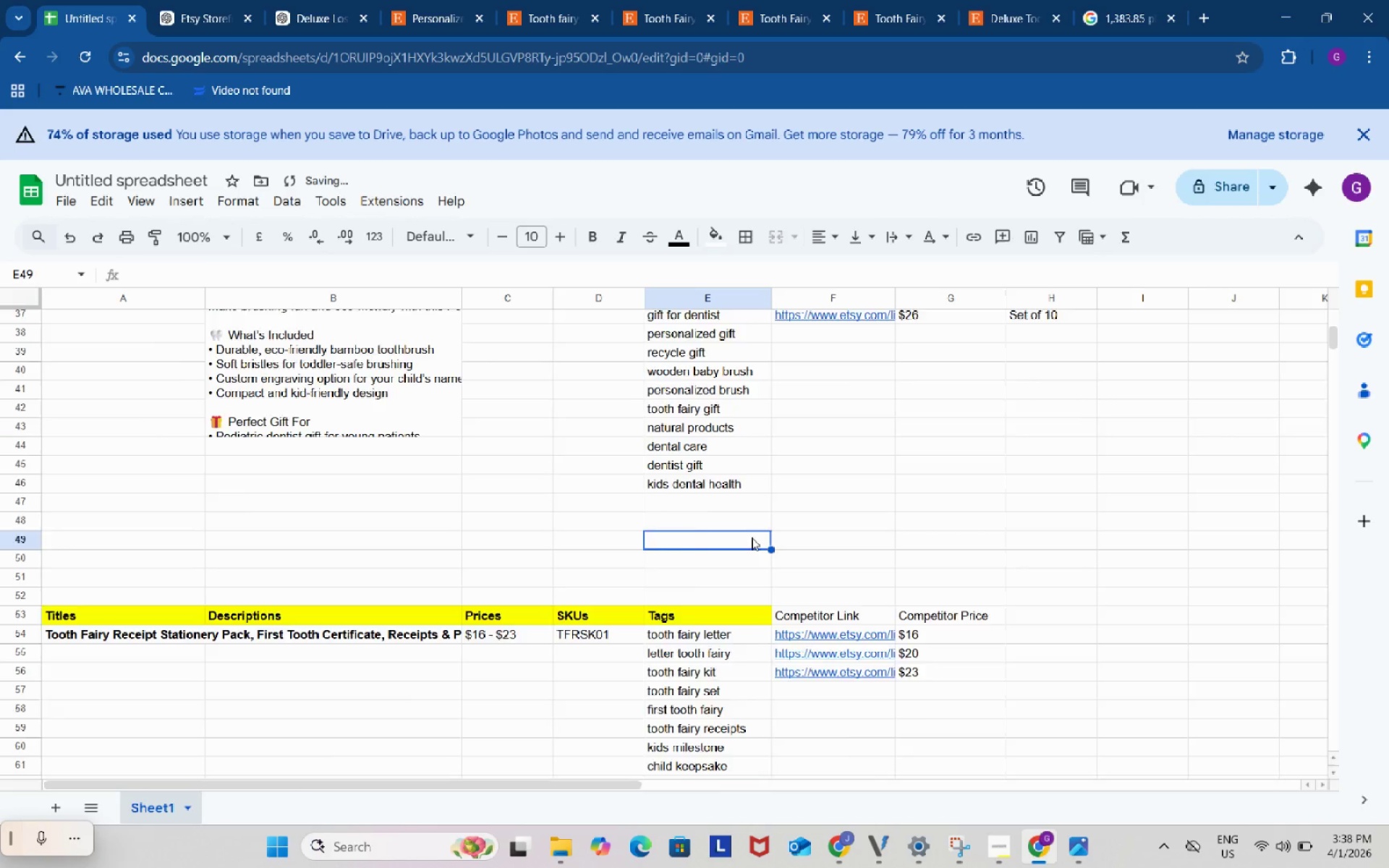 
scroll: coordinate [752, 537], scroll_direction: up, amount: 1.0
 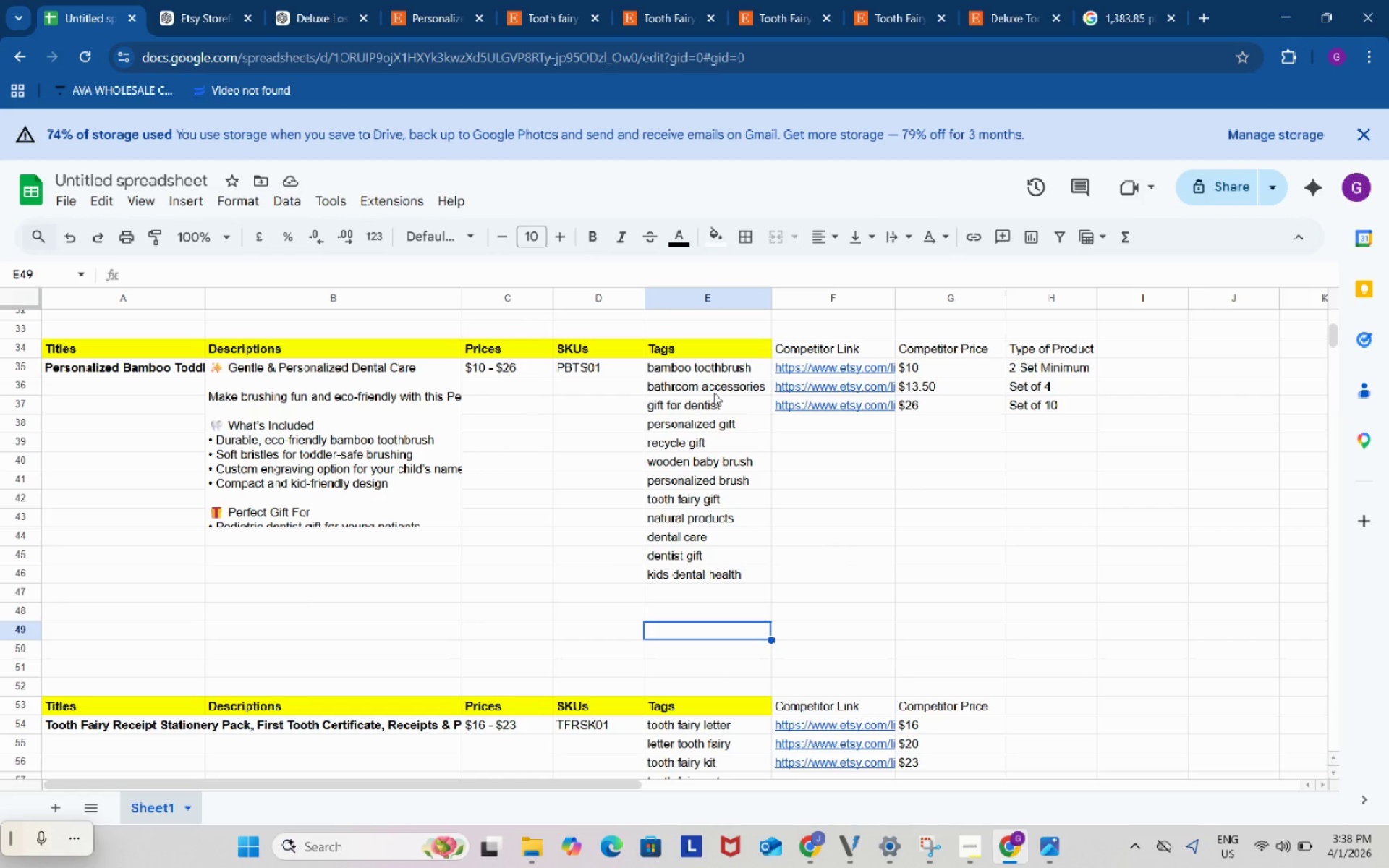 
wait(5.91)
 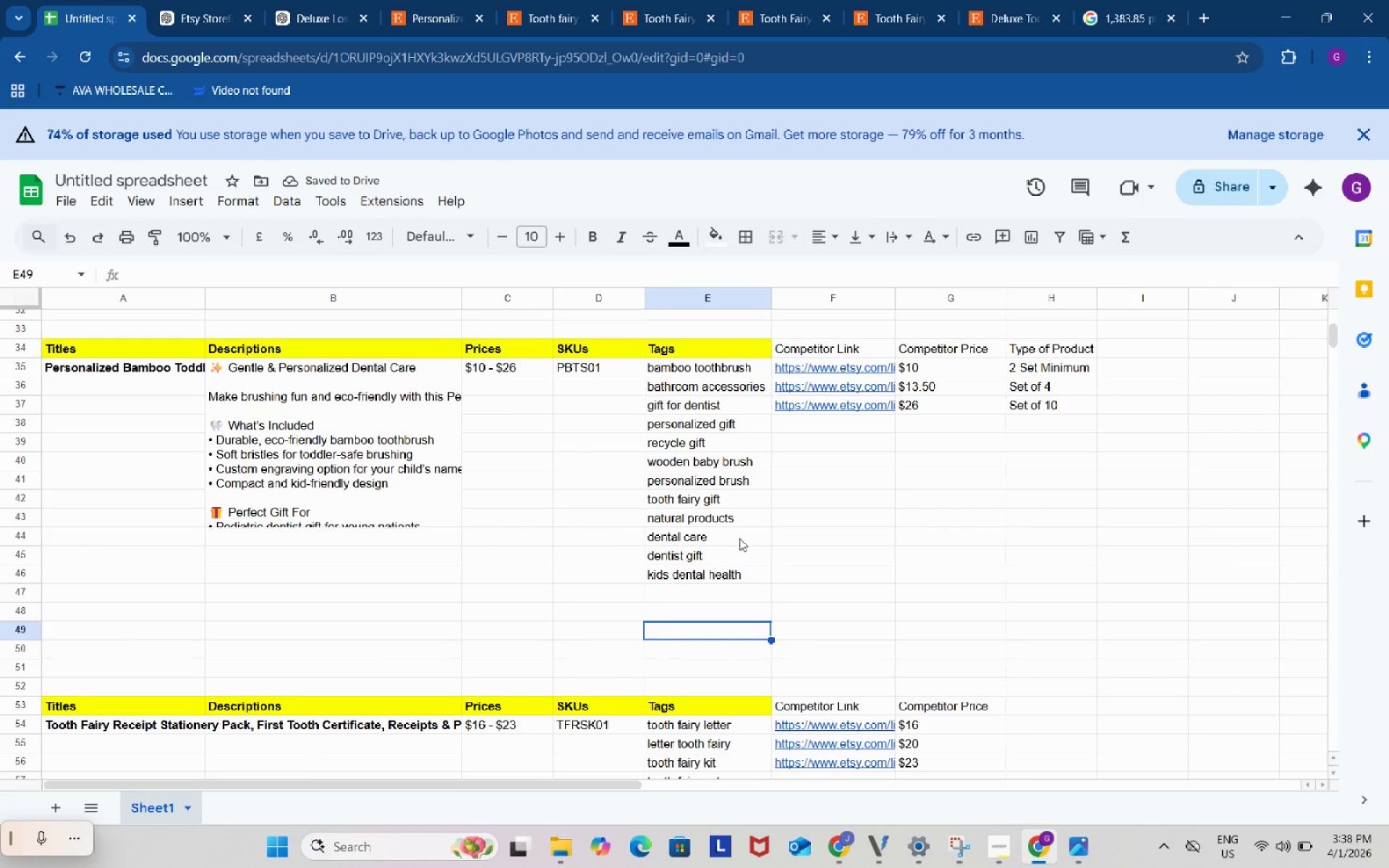 
left_click([857, 524])
 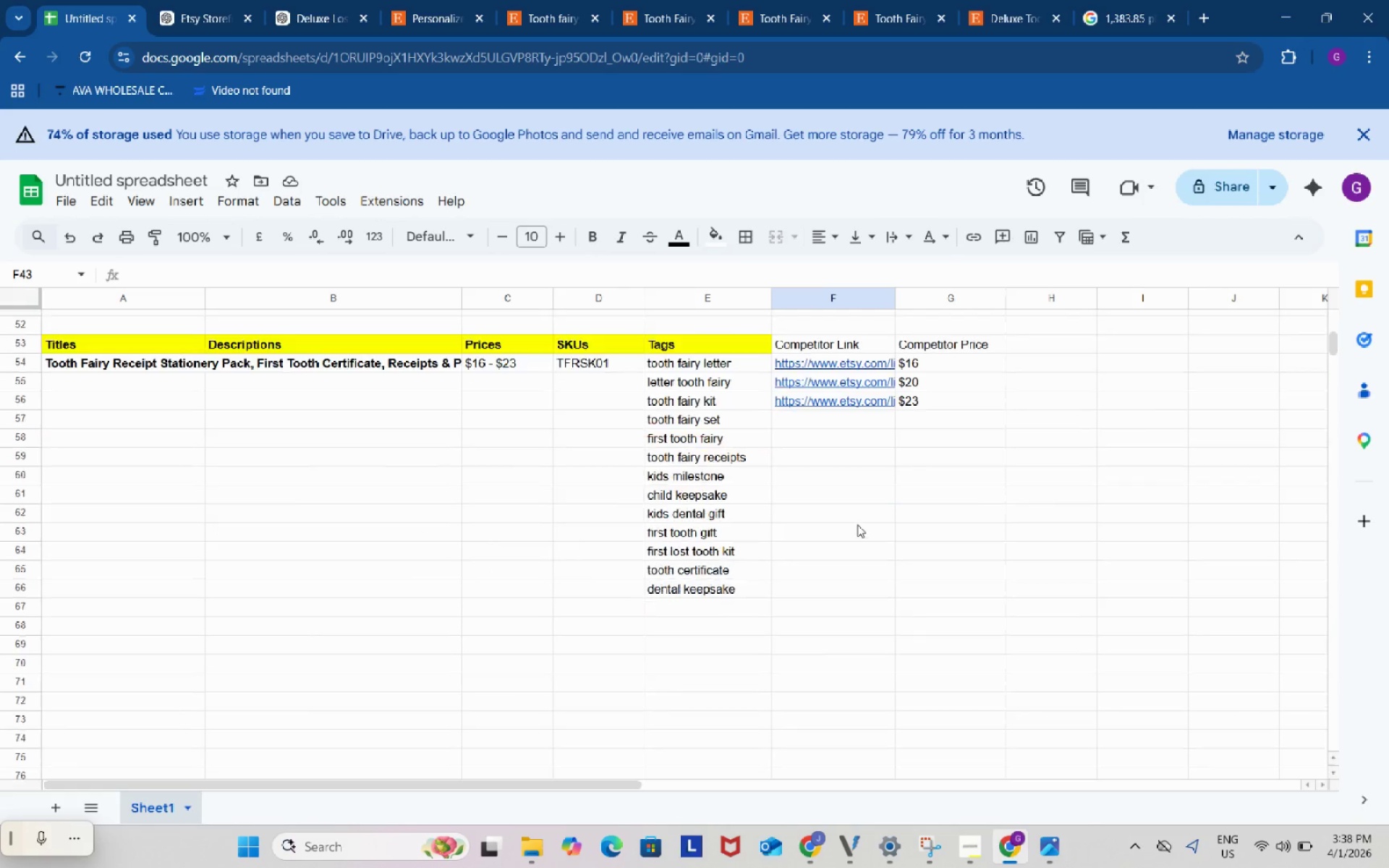 
scroll: coordinate [859, 523], scroll_direction: up, amount: 5.0
 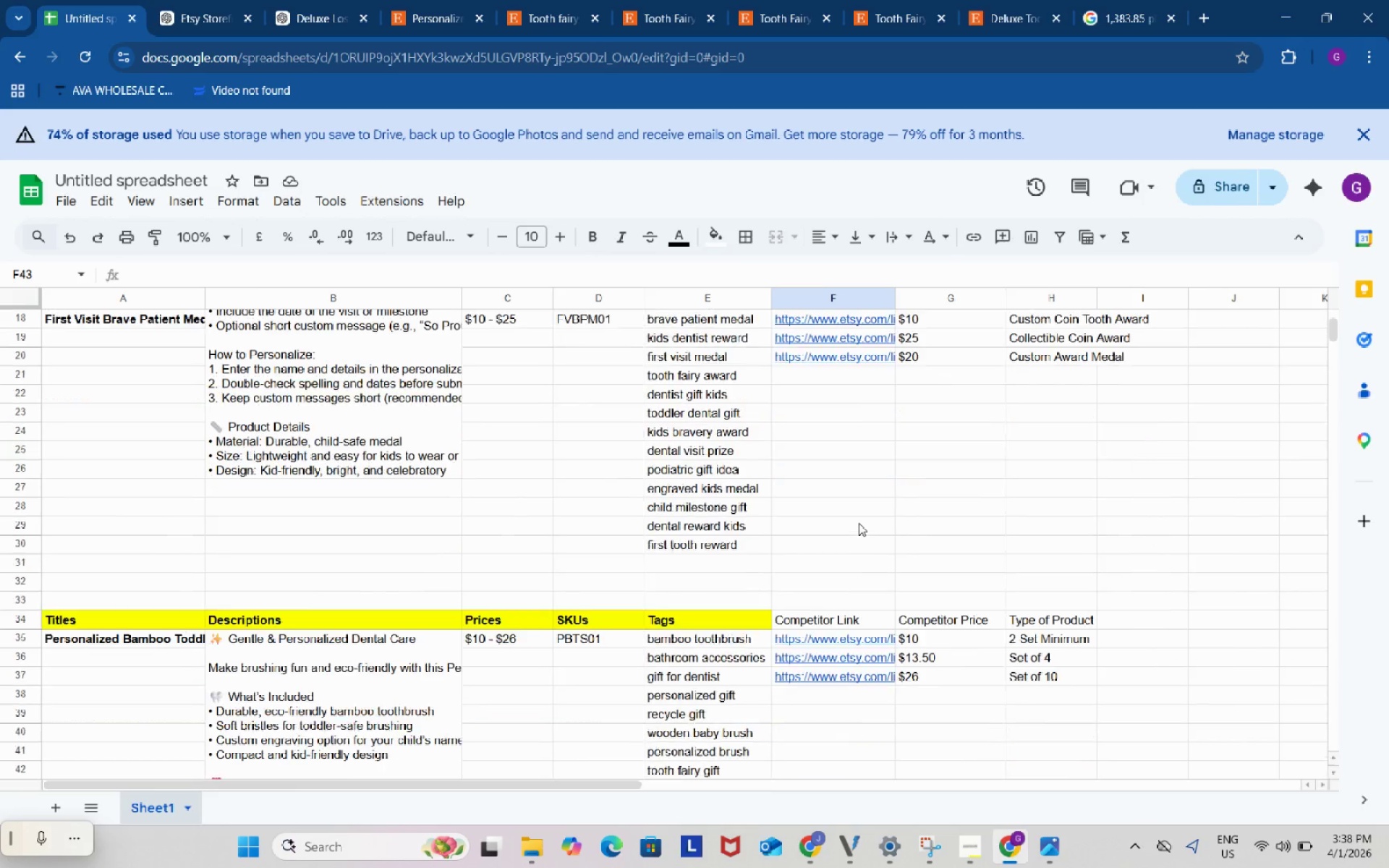 
scroll: coordinate [859, 523], scroll_direction: down, amount: 2.0
 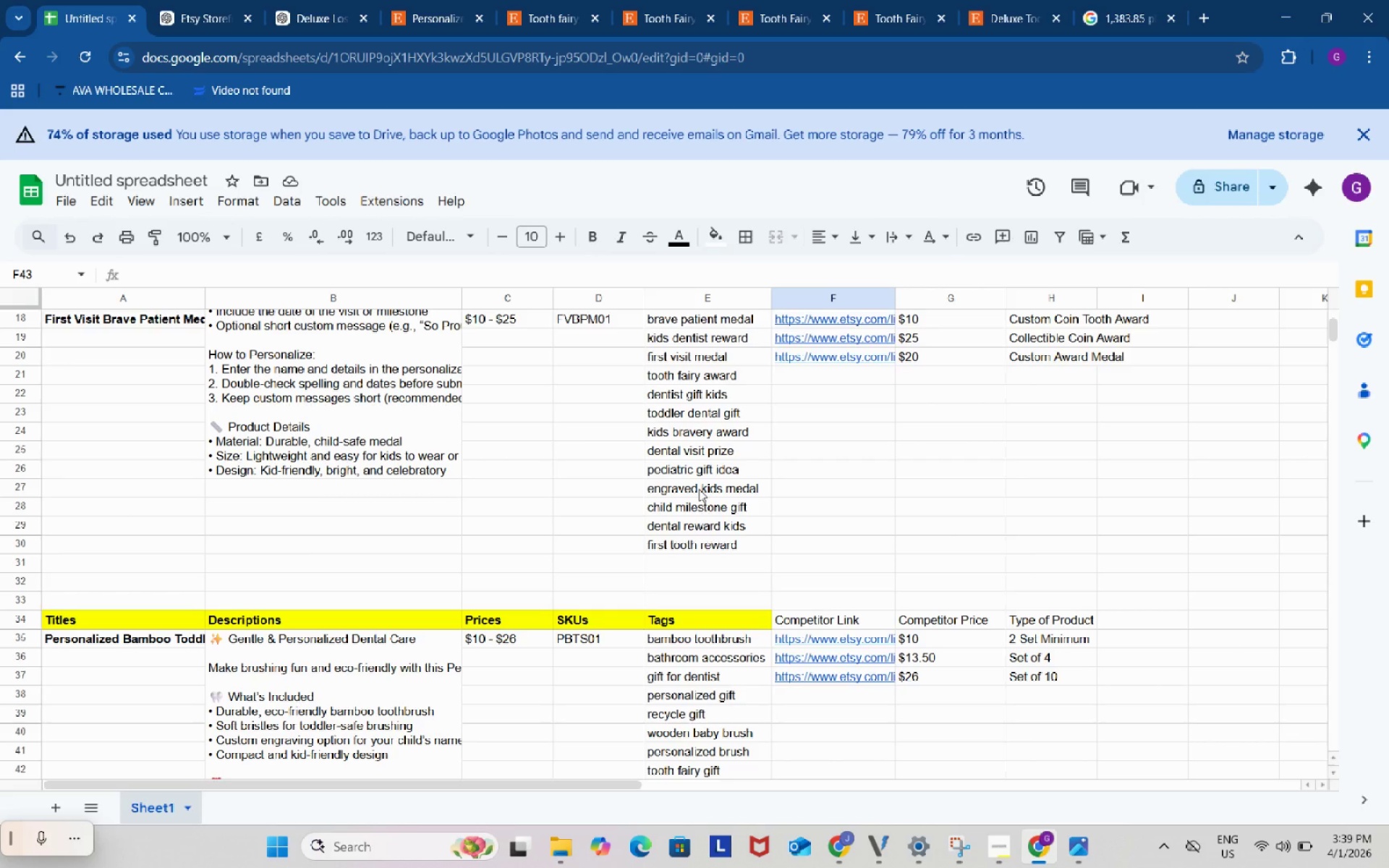 
wait(22.21)
 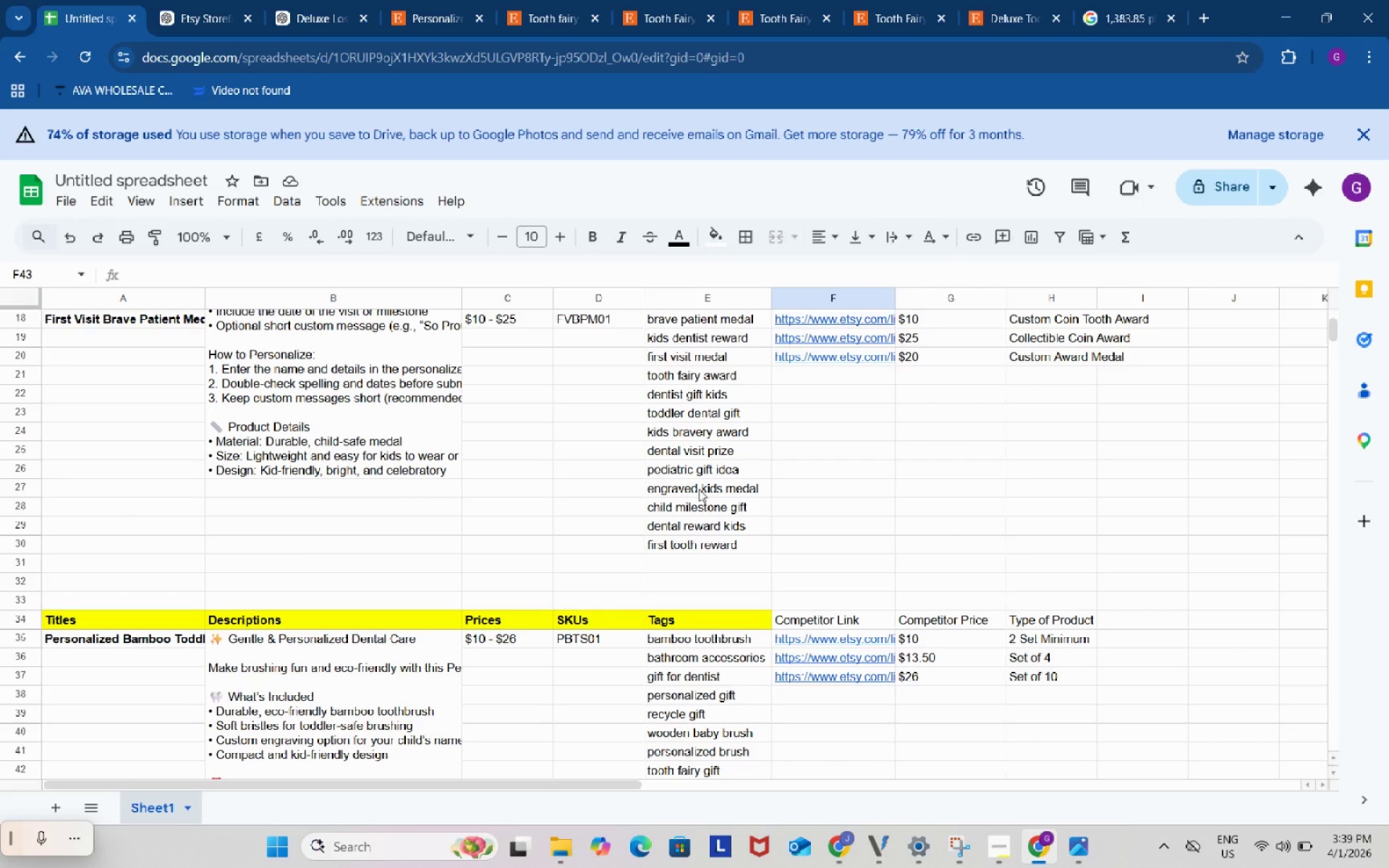 
scroll: coordinate [700, 514], scroll_direction: up, amount: 2.0
 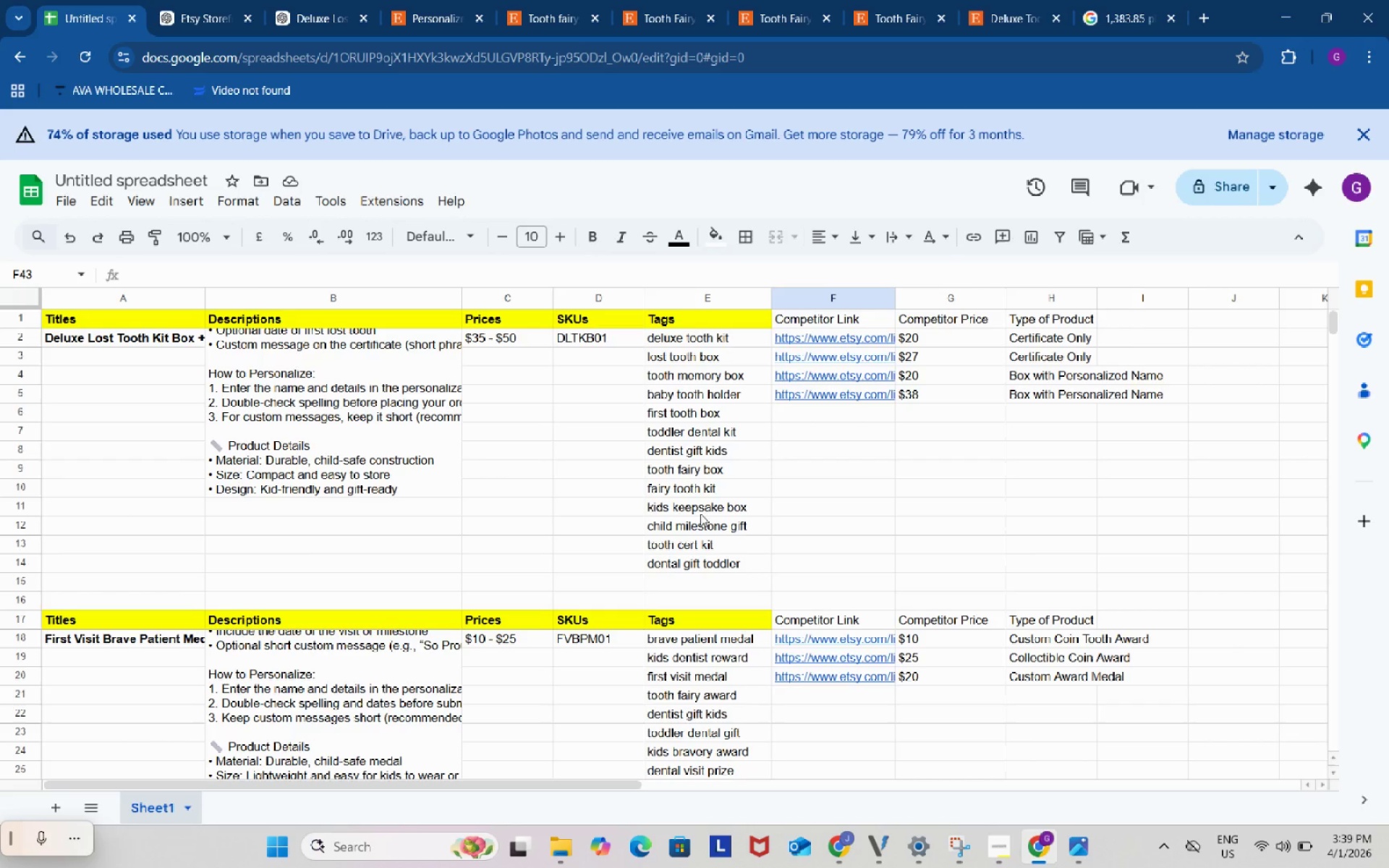 
scroll: coordinate [700, 514], scroll_direction: down, amount: 7.0
 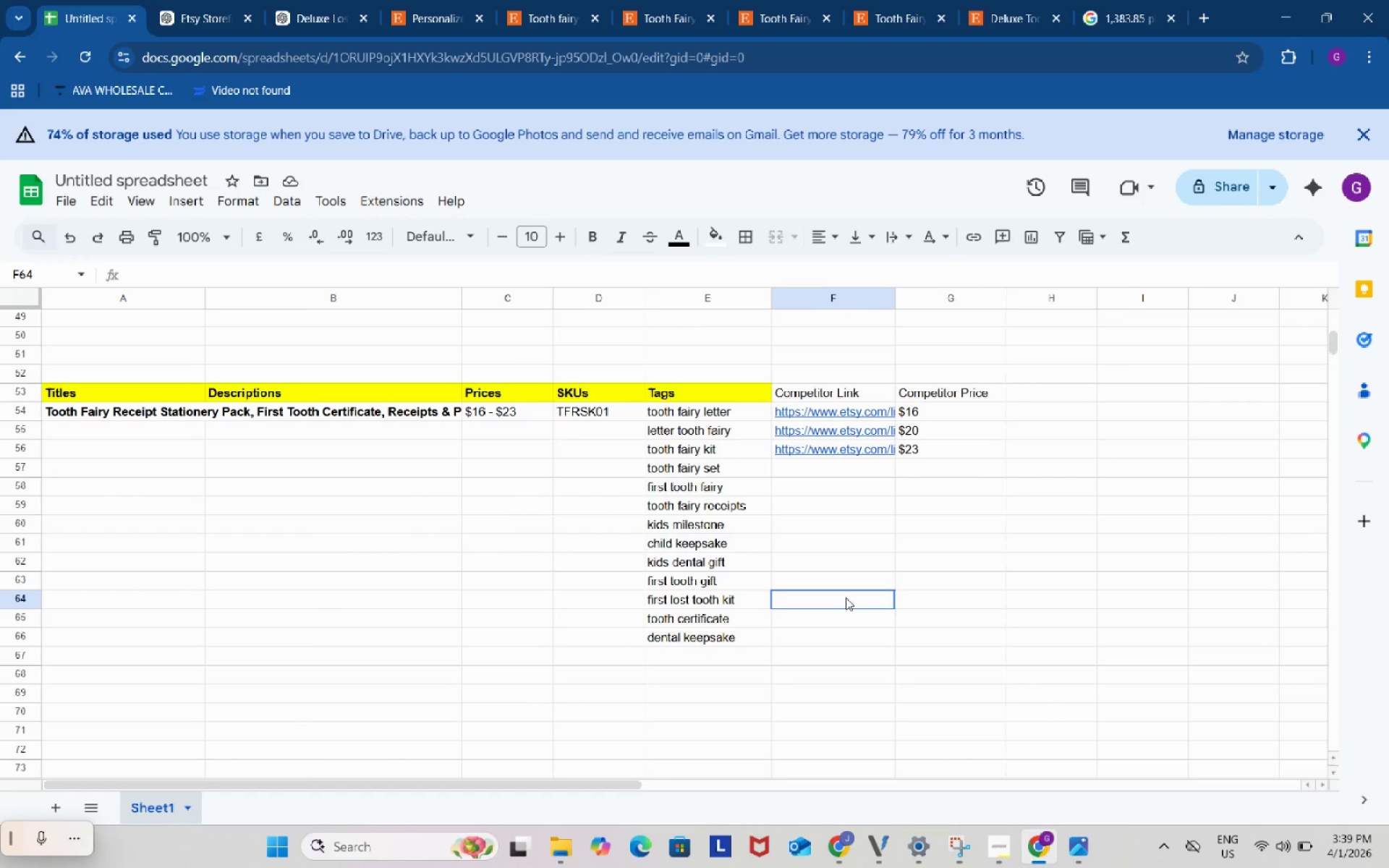 
left_click([846, 597])
 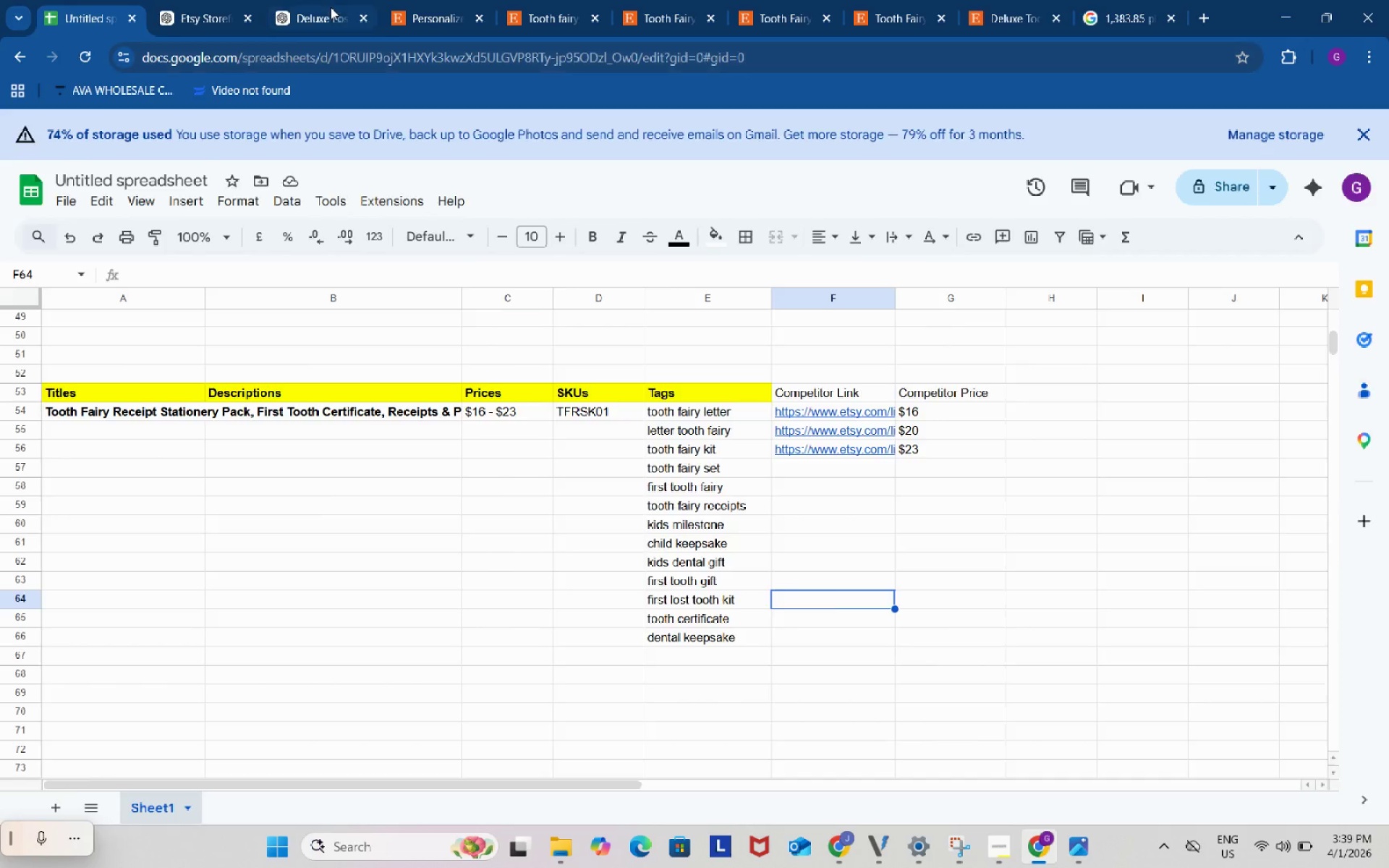 
left_click([331, 7])
 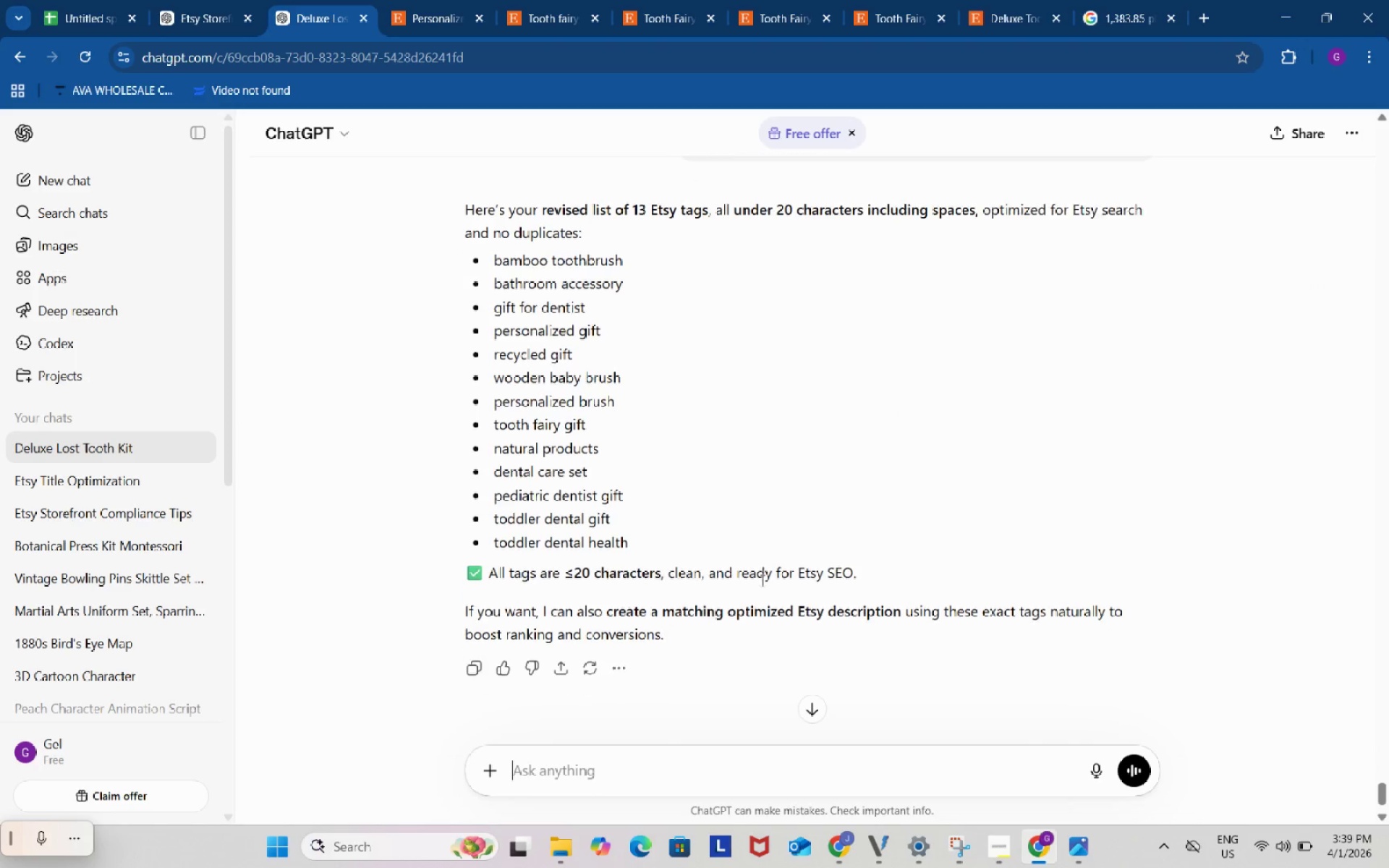 
scroll: coordinate [737, 522], scroll_direction: up, amount: 25.0
 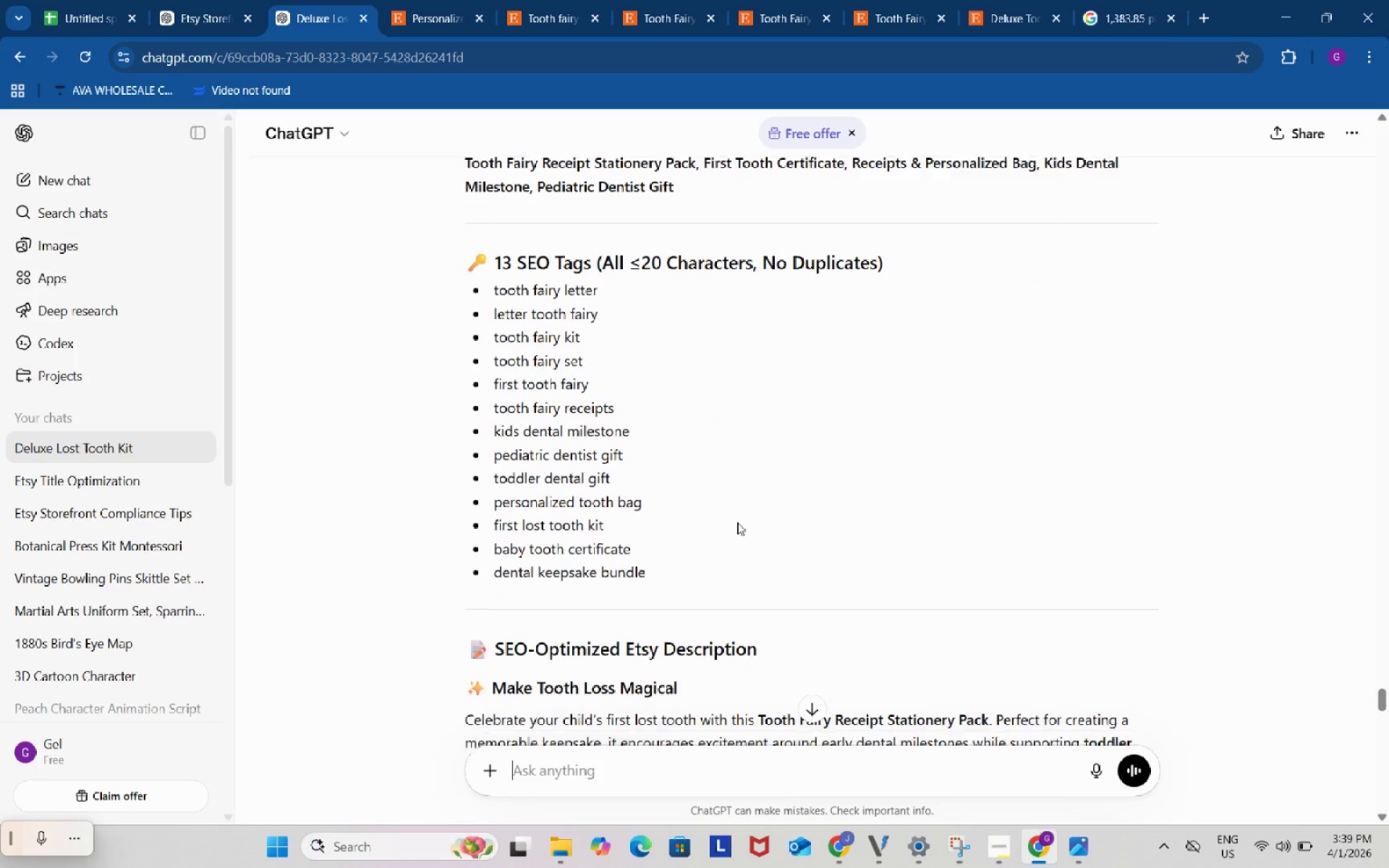 
scroll: coordinate [737, 522], scroll_direction: down, amount: 5.0
 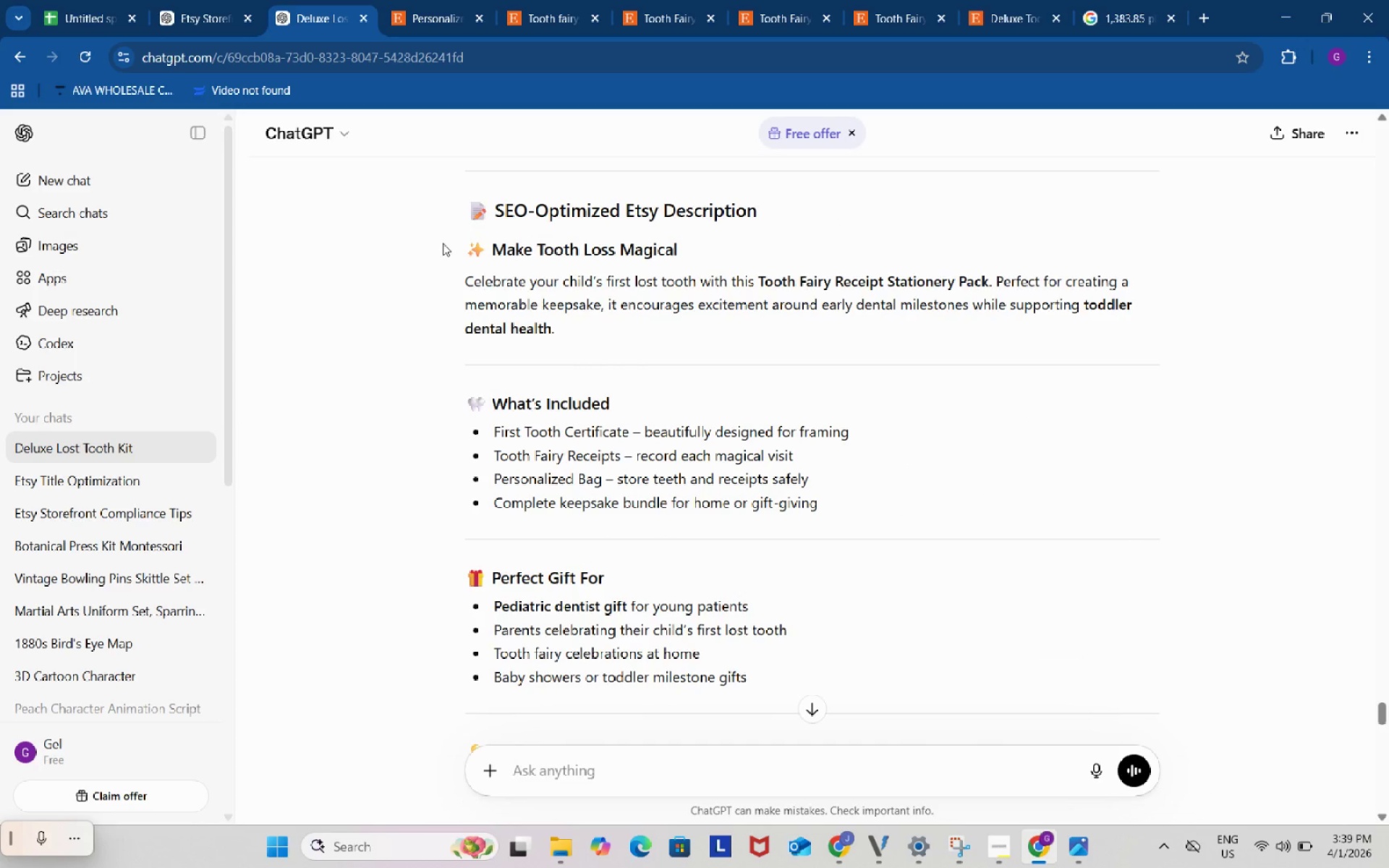 
left_click_drag(start_coordinate=[440, 241], to_coordinate=[839, 488])
 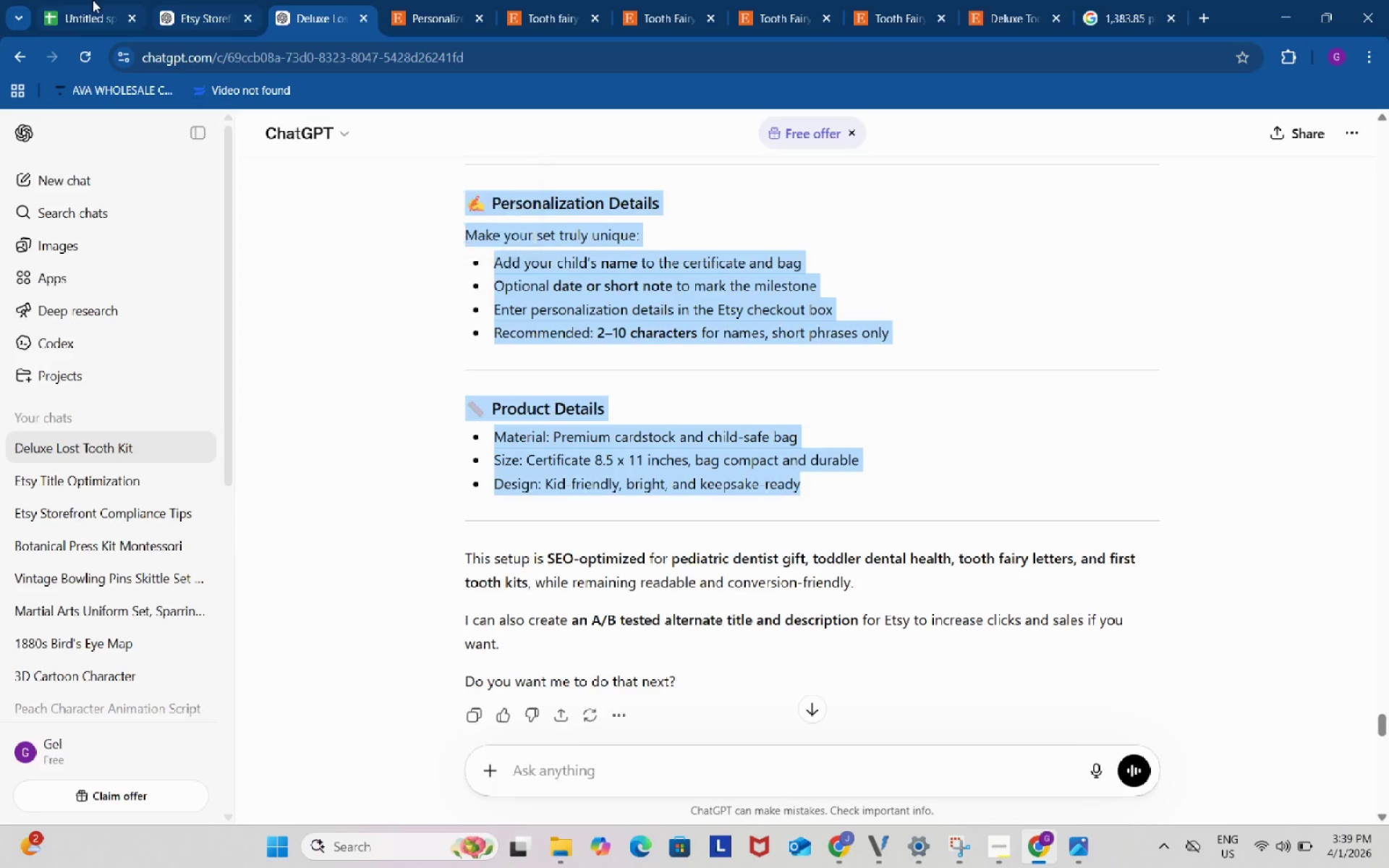 
scroll: coordinate [553, 567], scroll_direction: down, amount: 8.0
 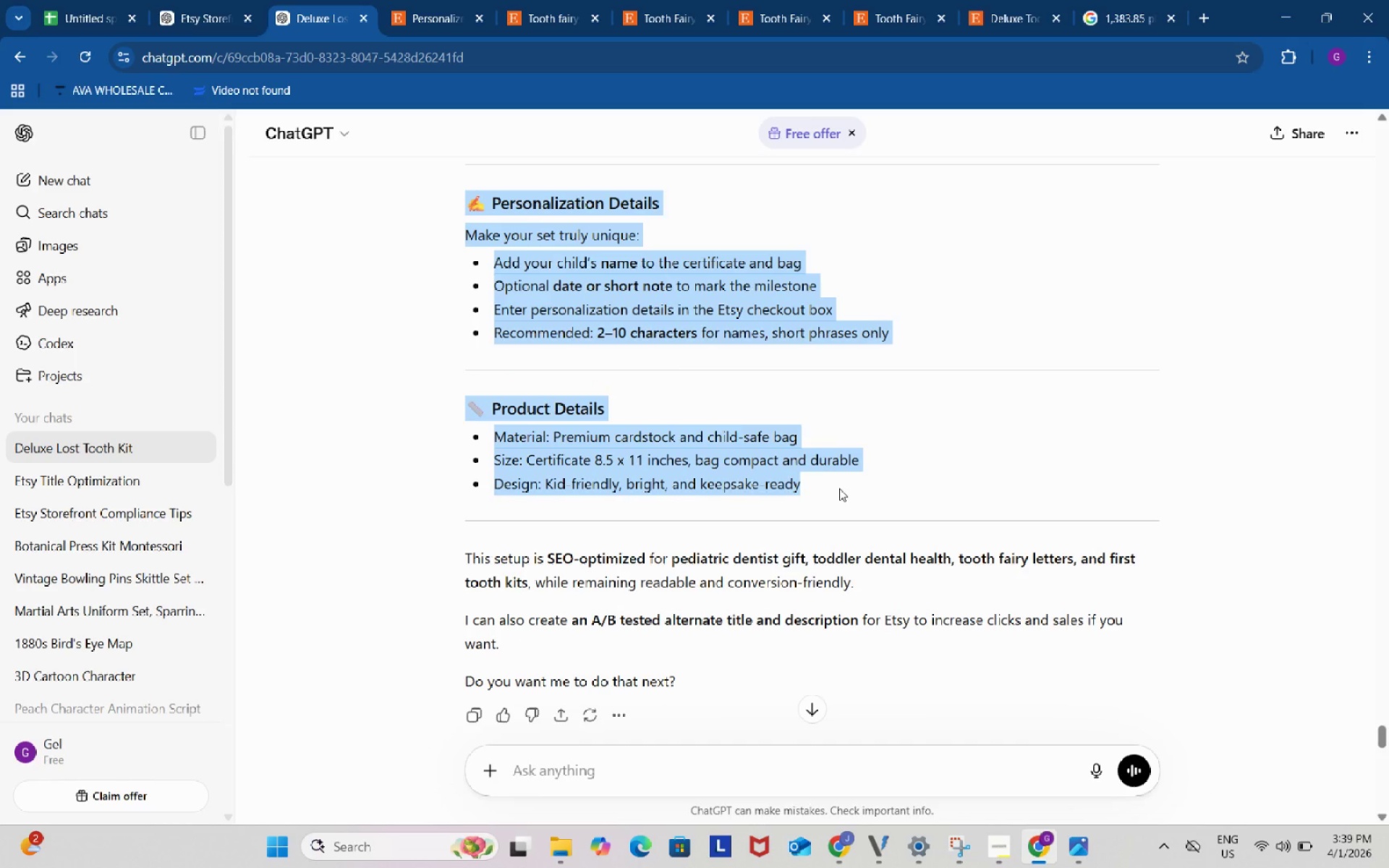 
key(Control+ControlLeft)
 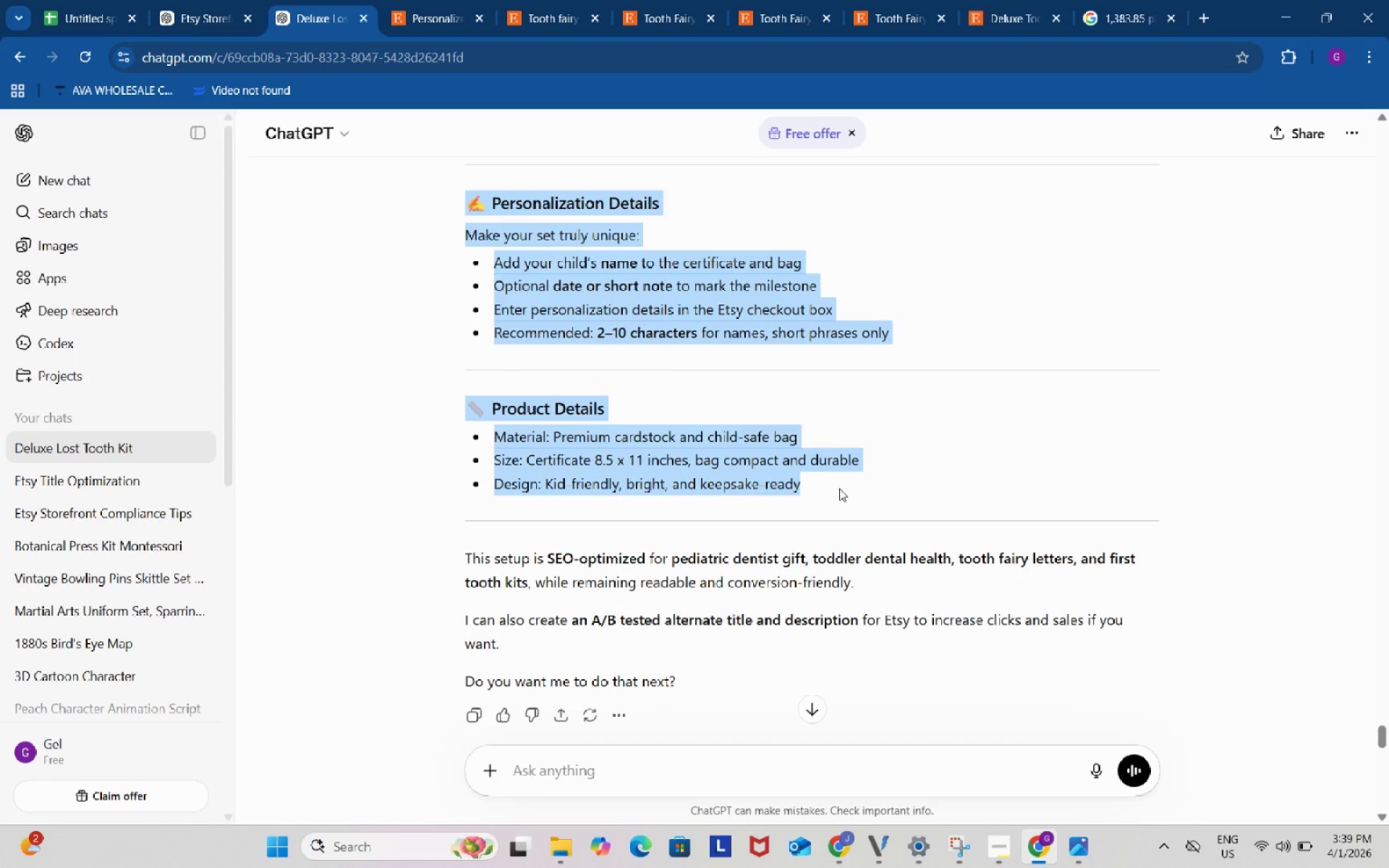 
key(Control+C)
 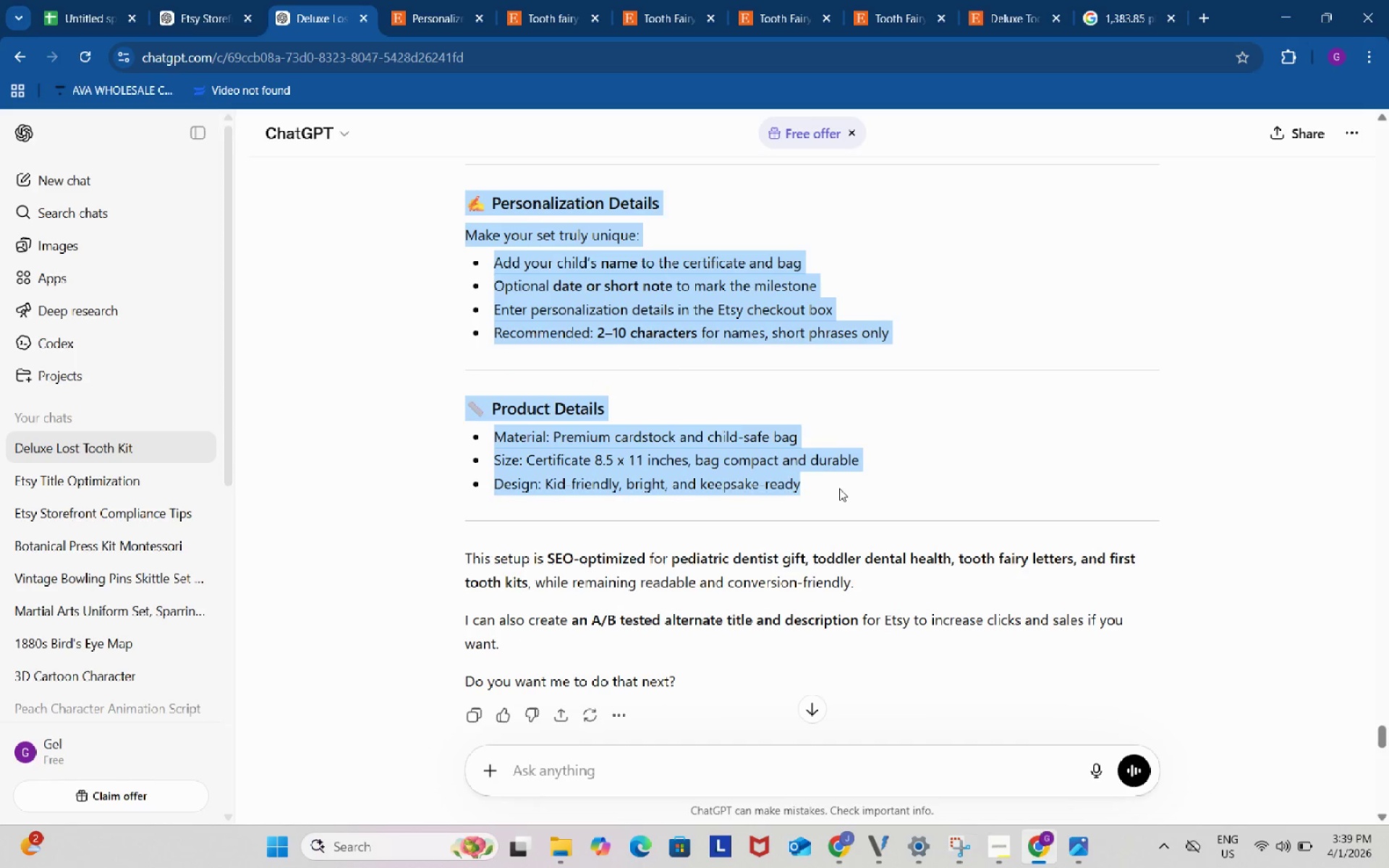 
key(Control+ControlLeft)
 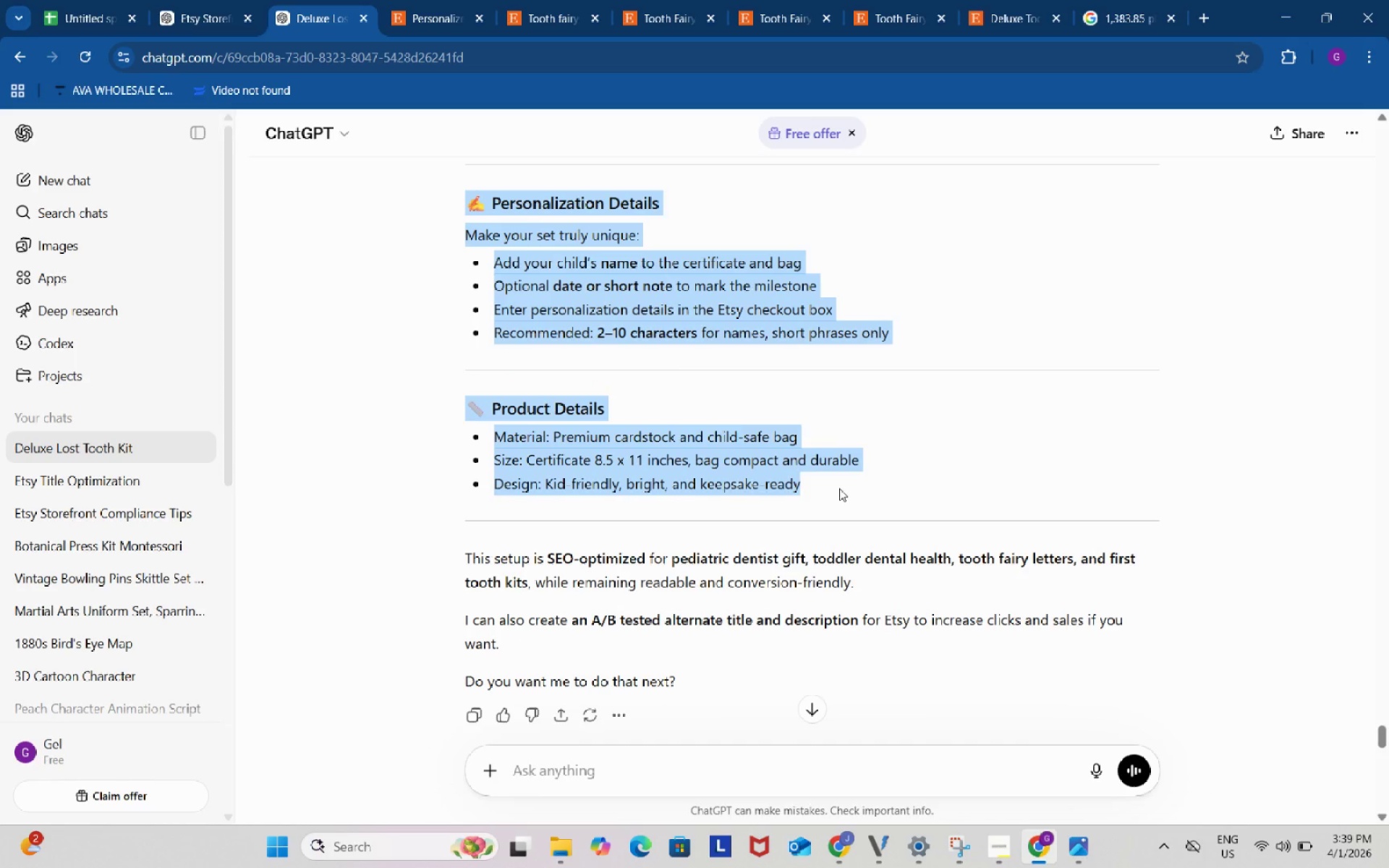 
key(Control+C)
 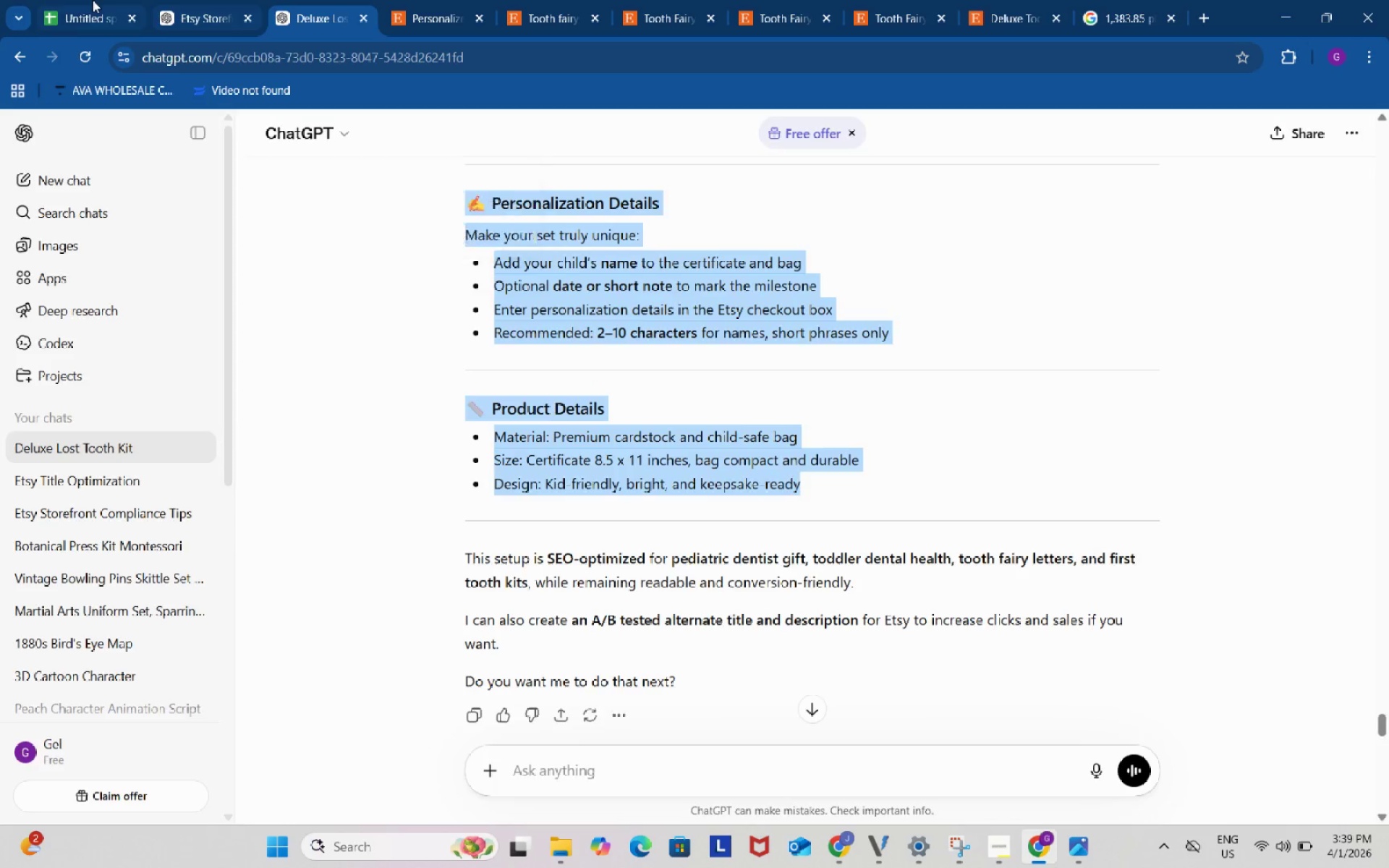 
left_click([93, 0])
 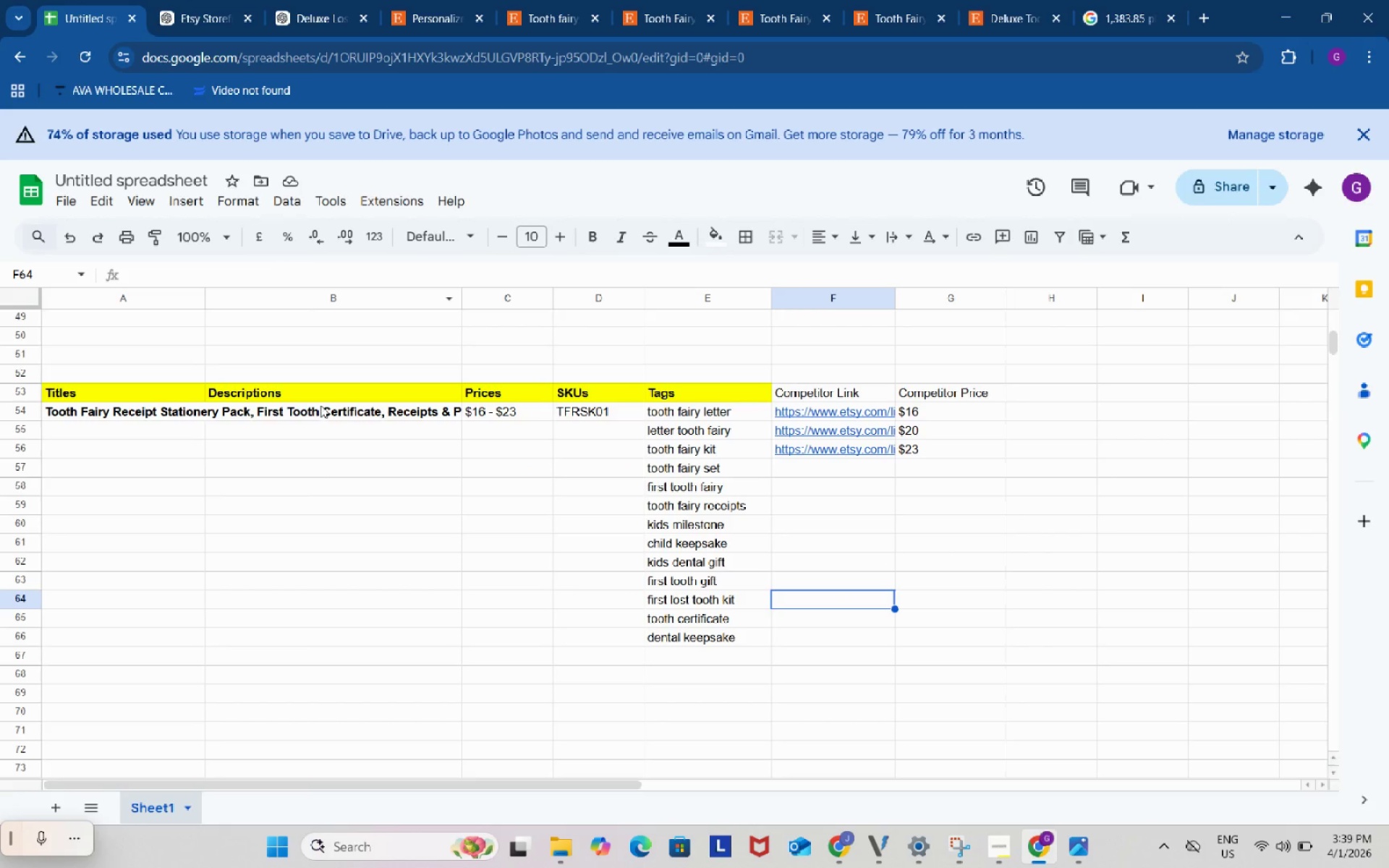 
left_click_drag(start_coordinate=[320, 405], to_coordinate=[330, 587])
 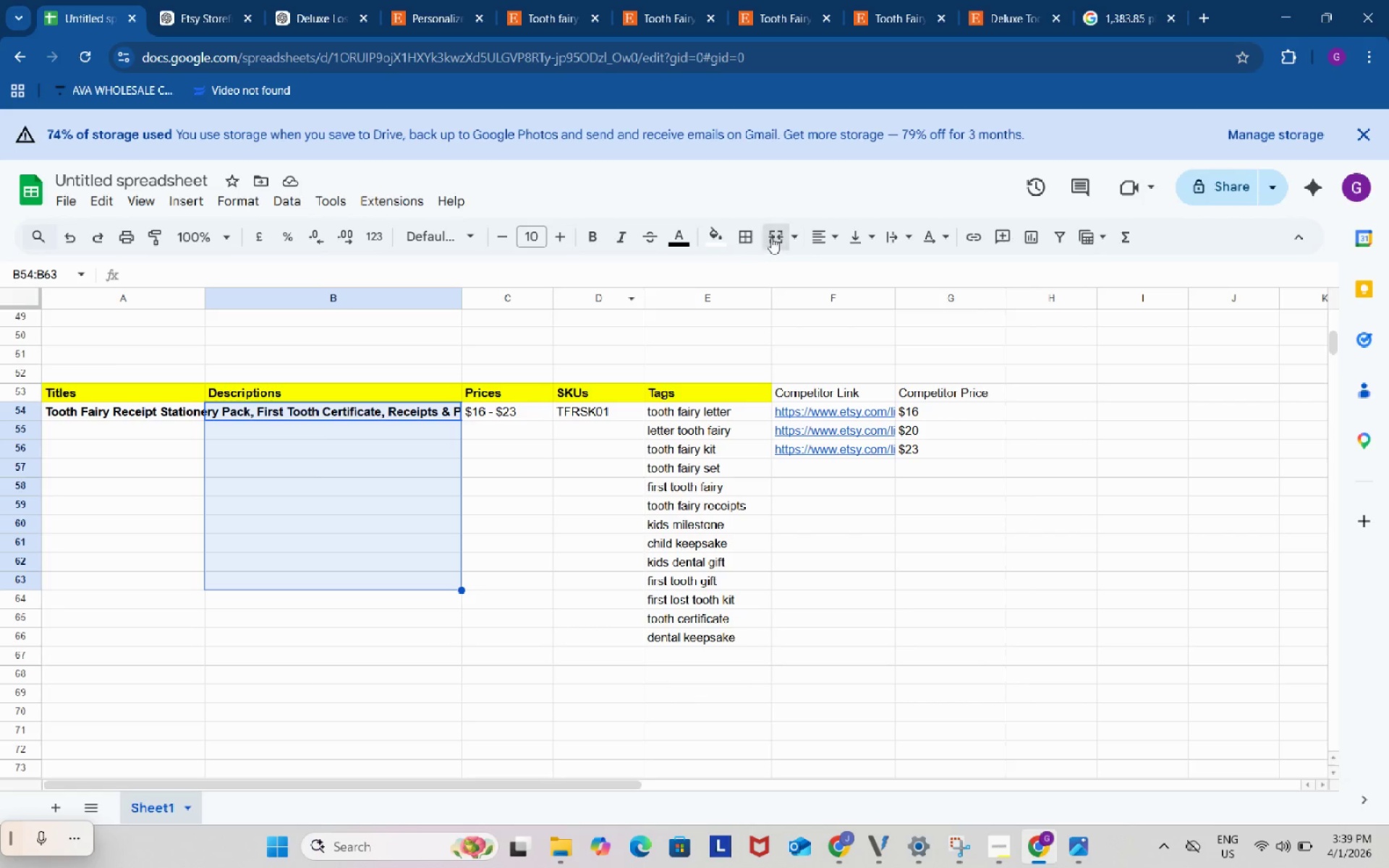 
left_click([771, 237])
 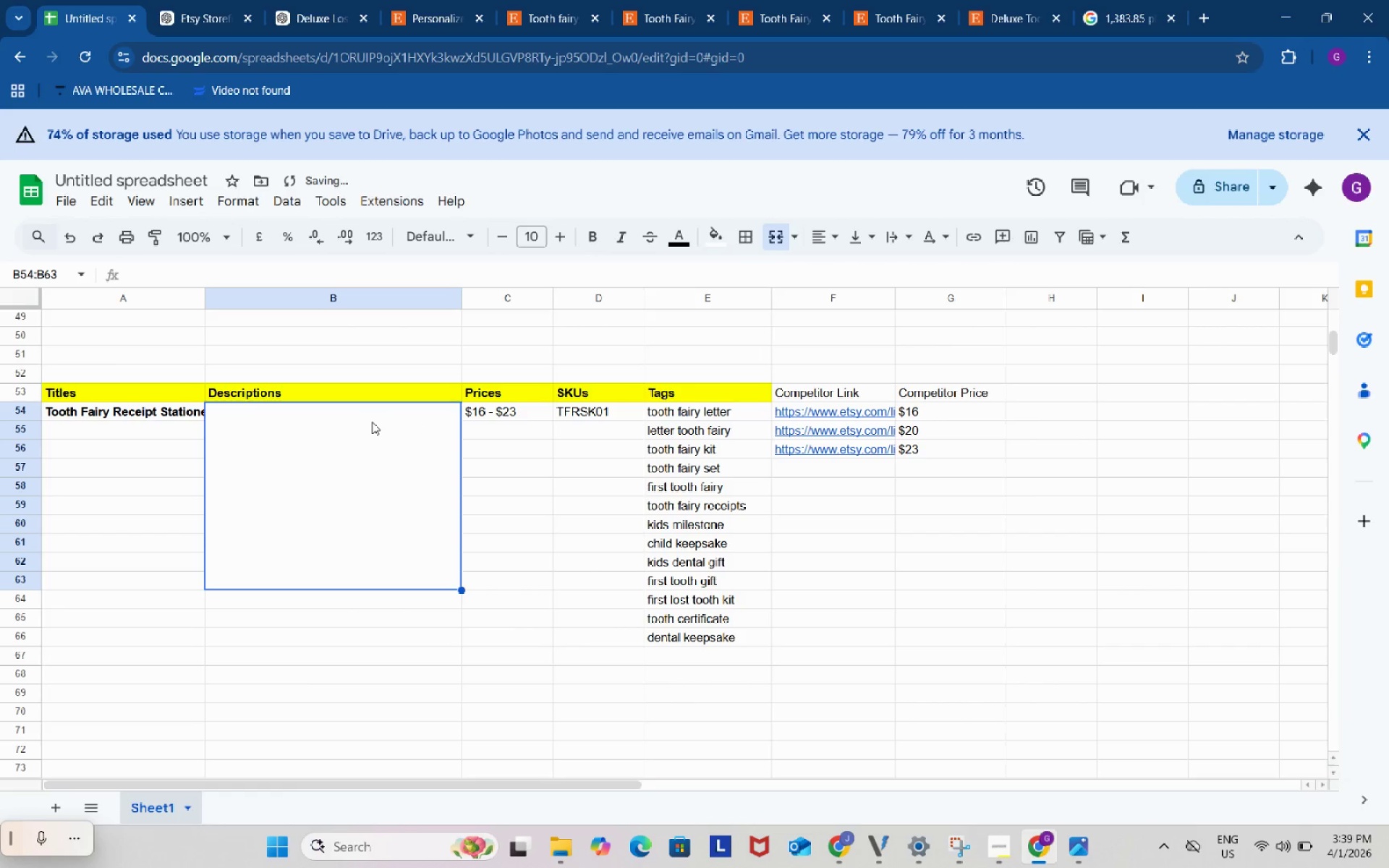 
double_click([372, 422])
 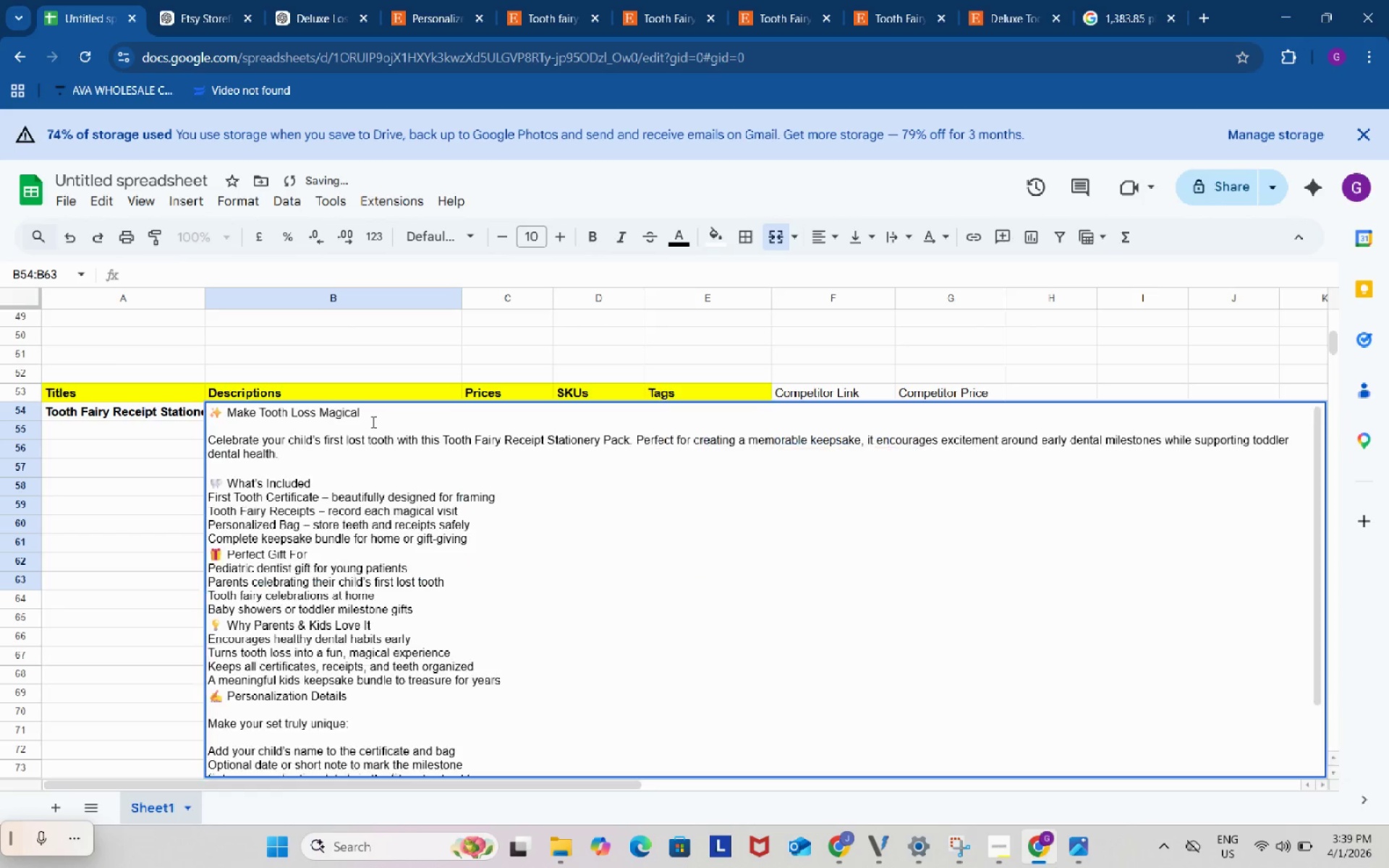 
key(Control+ControlLeft)
 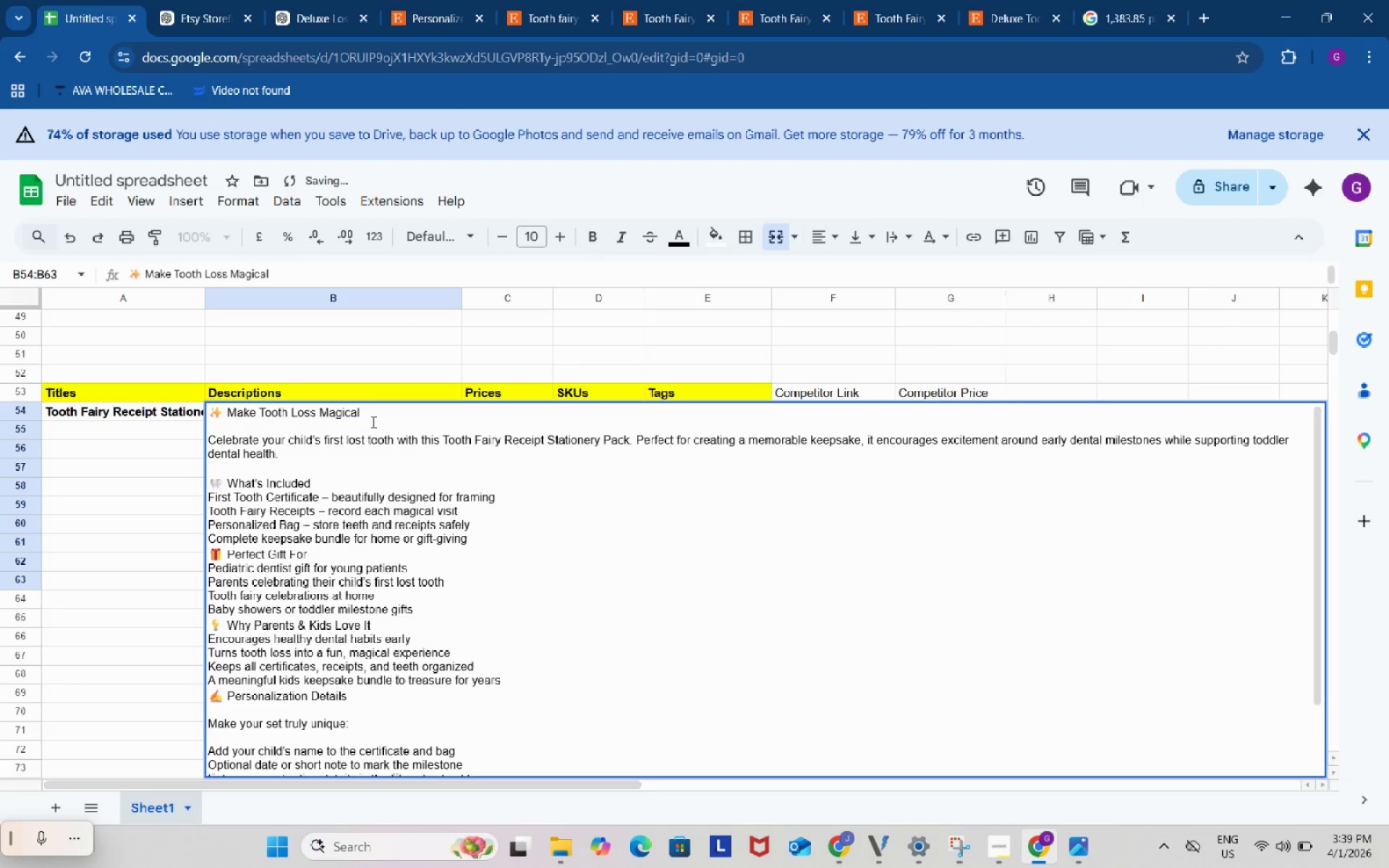 
key(Control+V)
 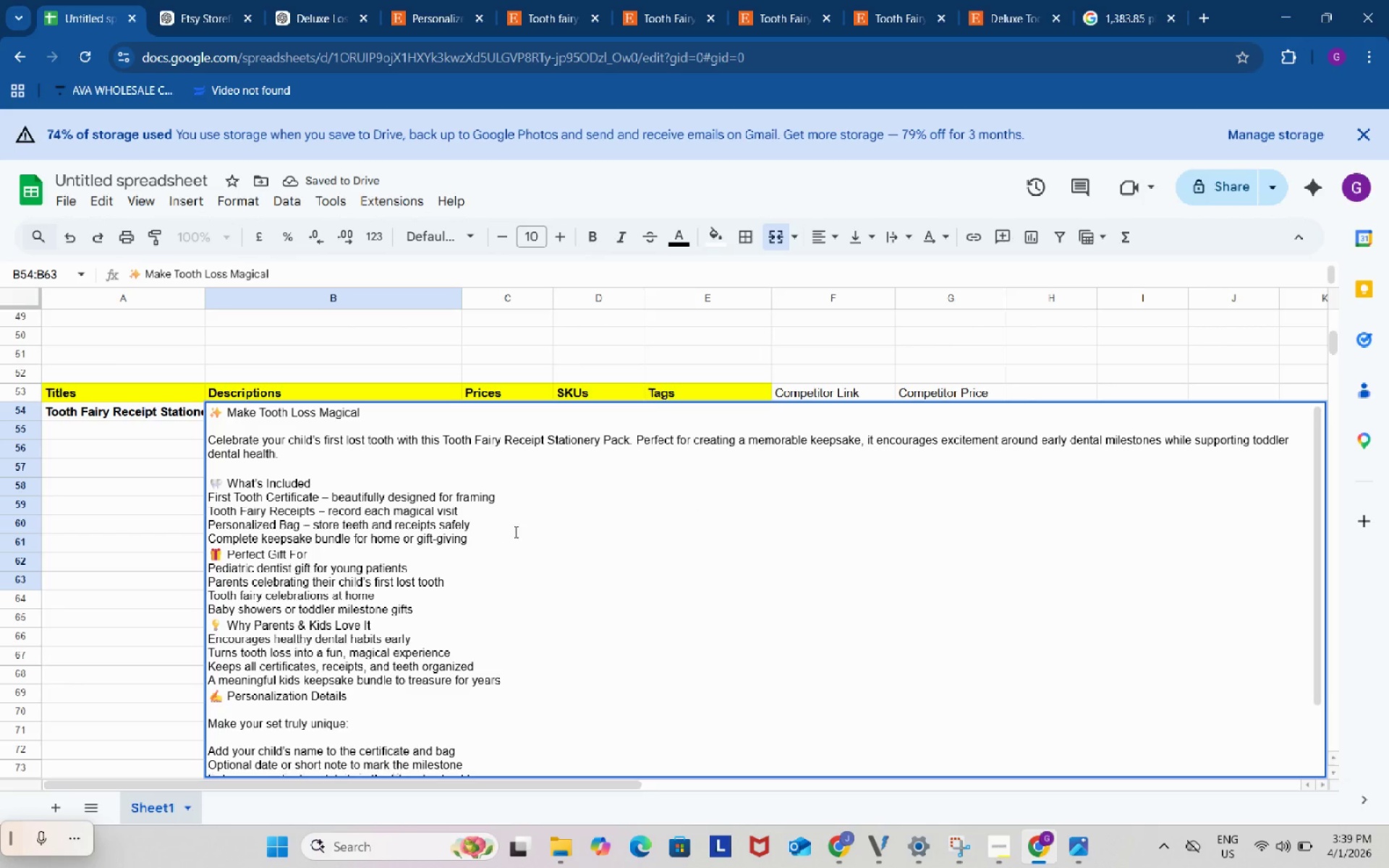 
left_click([502, 537])
 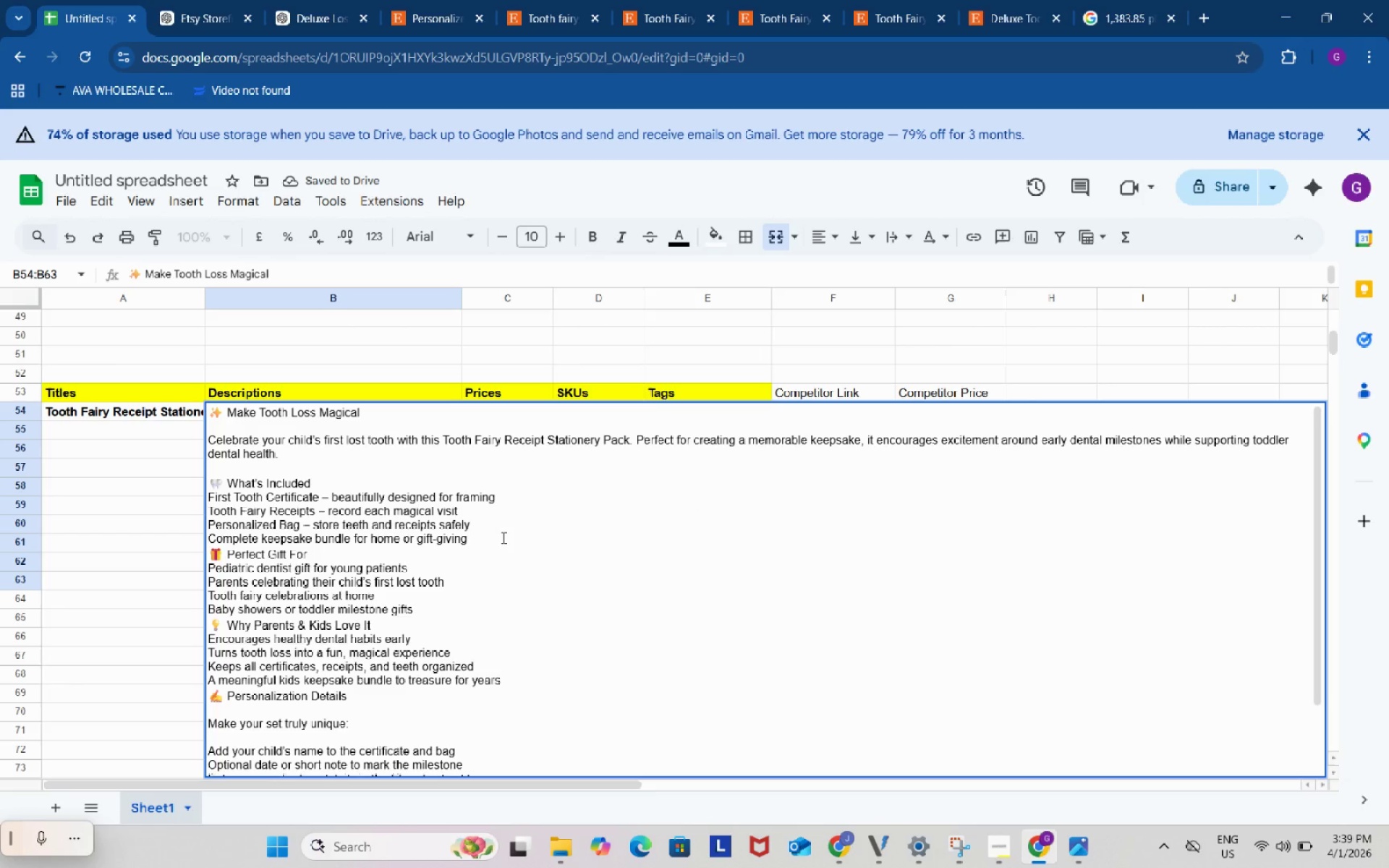 
key(Alt+Control+AltLeft)
 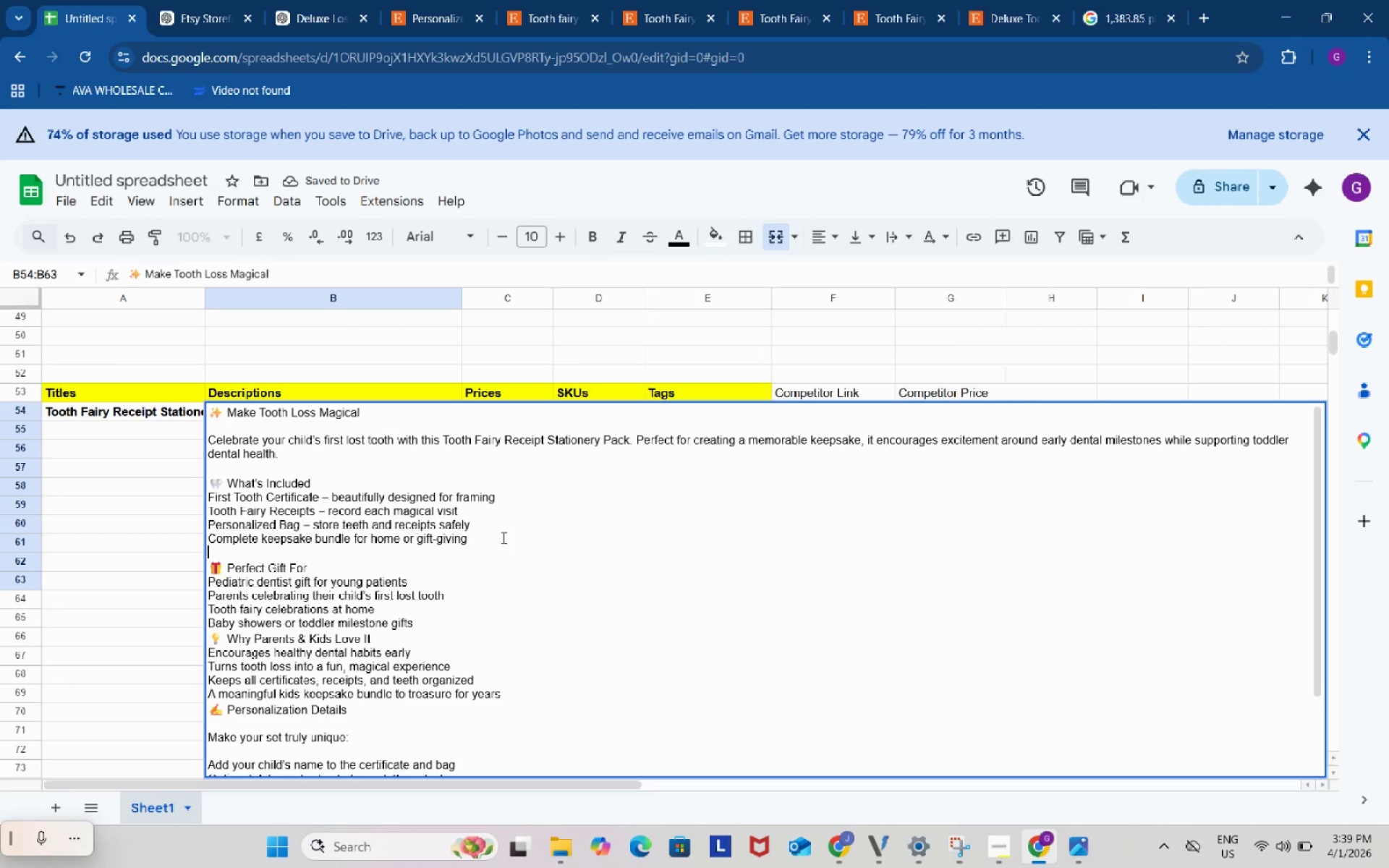 
key(Alt+Control+Enter)
 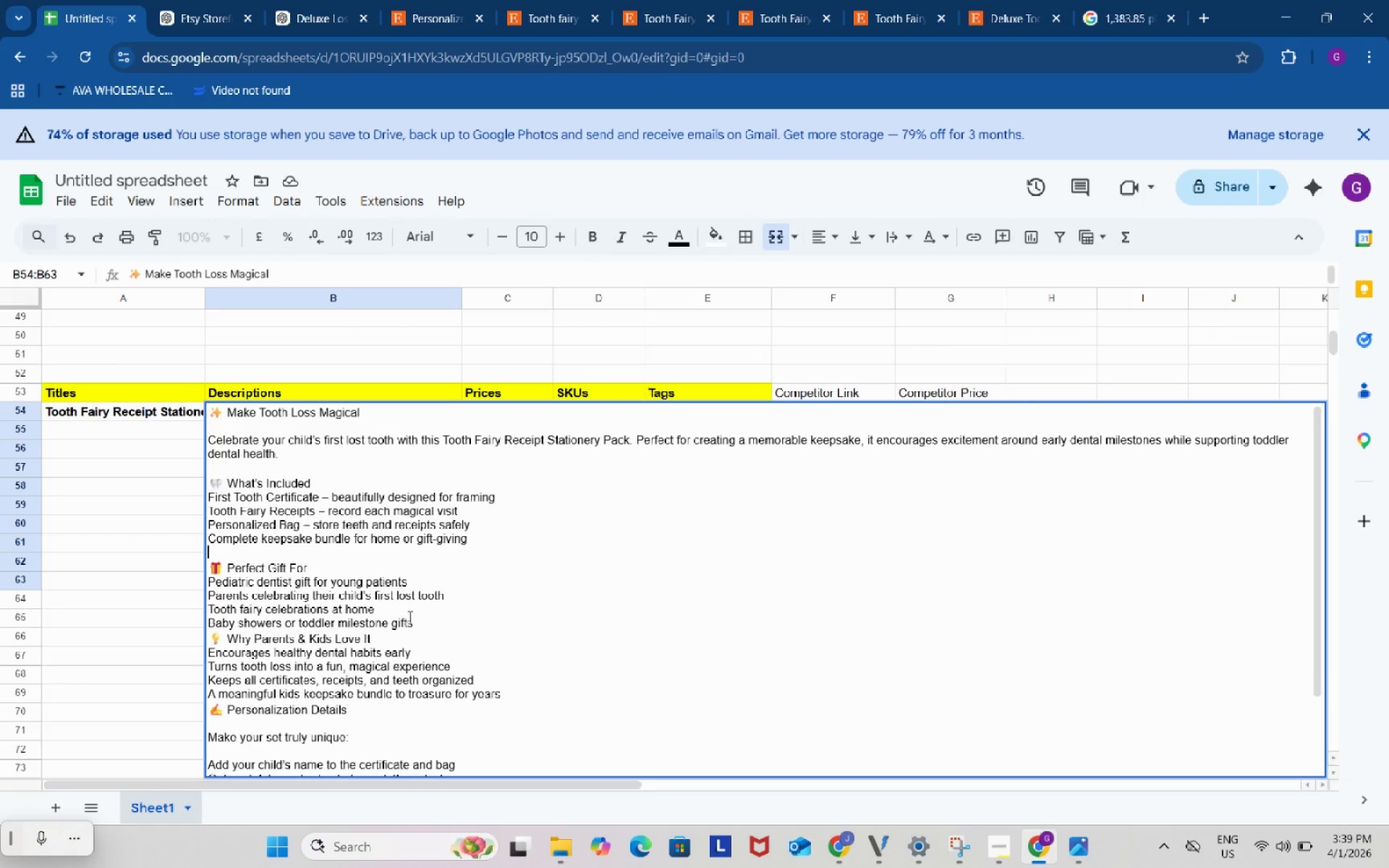 
left_click([429, 625])
 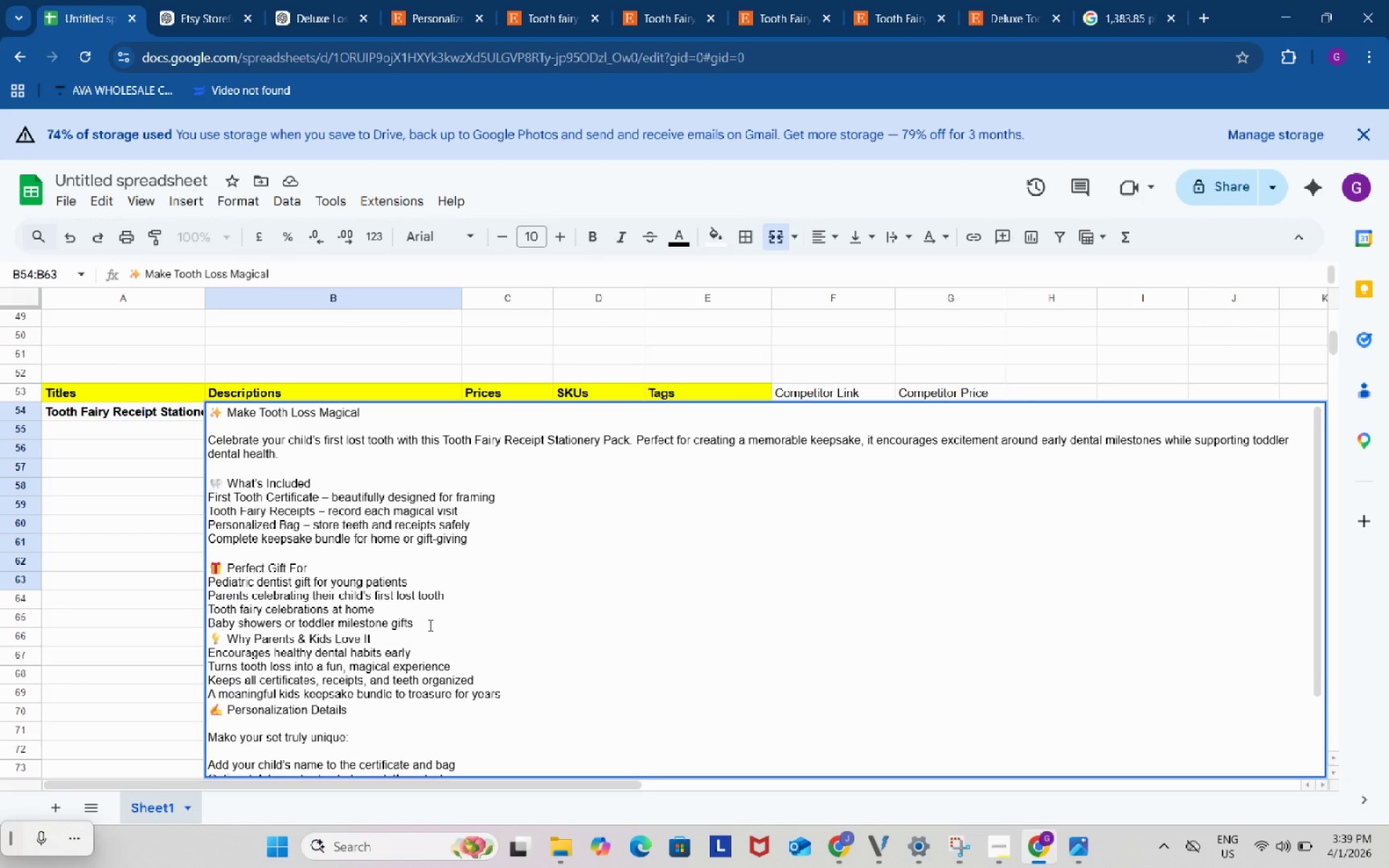 
key(Alt+Control+AltLeft)
 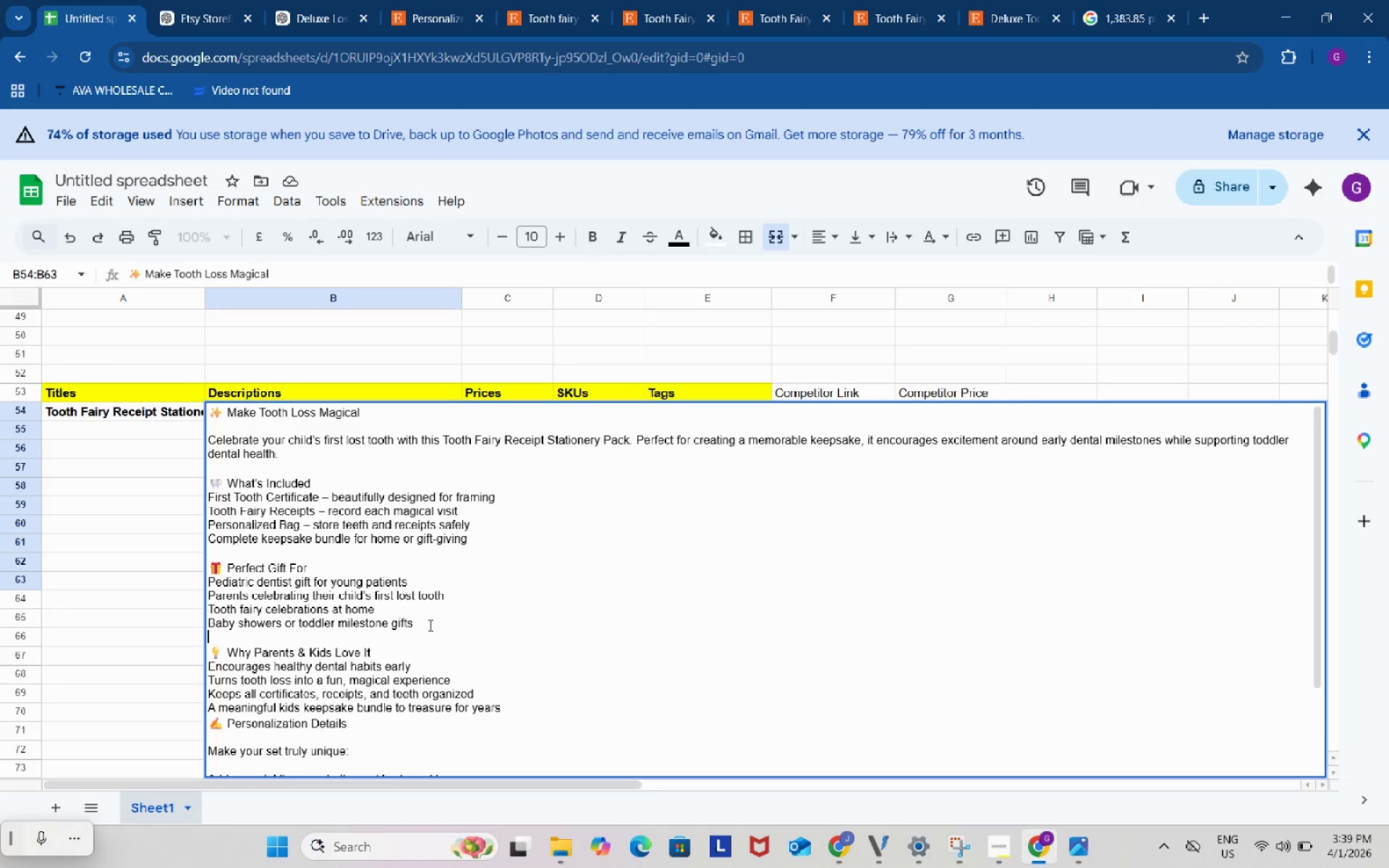 
key(Alt+Control+Enter)
 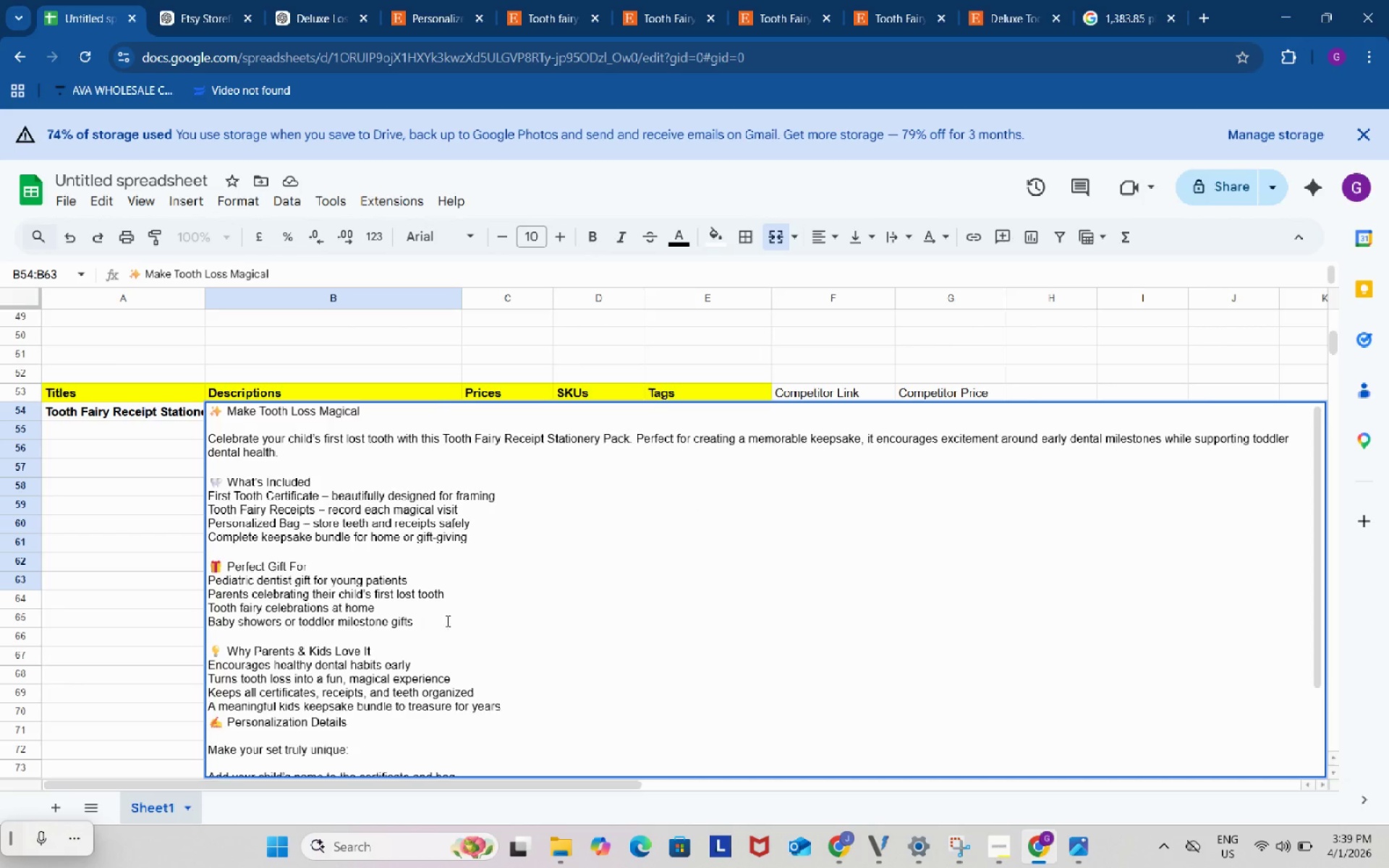 
scroll: coordinate [445, 621], scroll_direction: down, amount: 1.0
 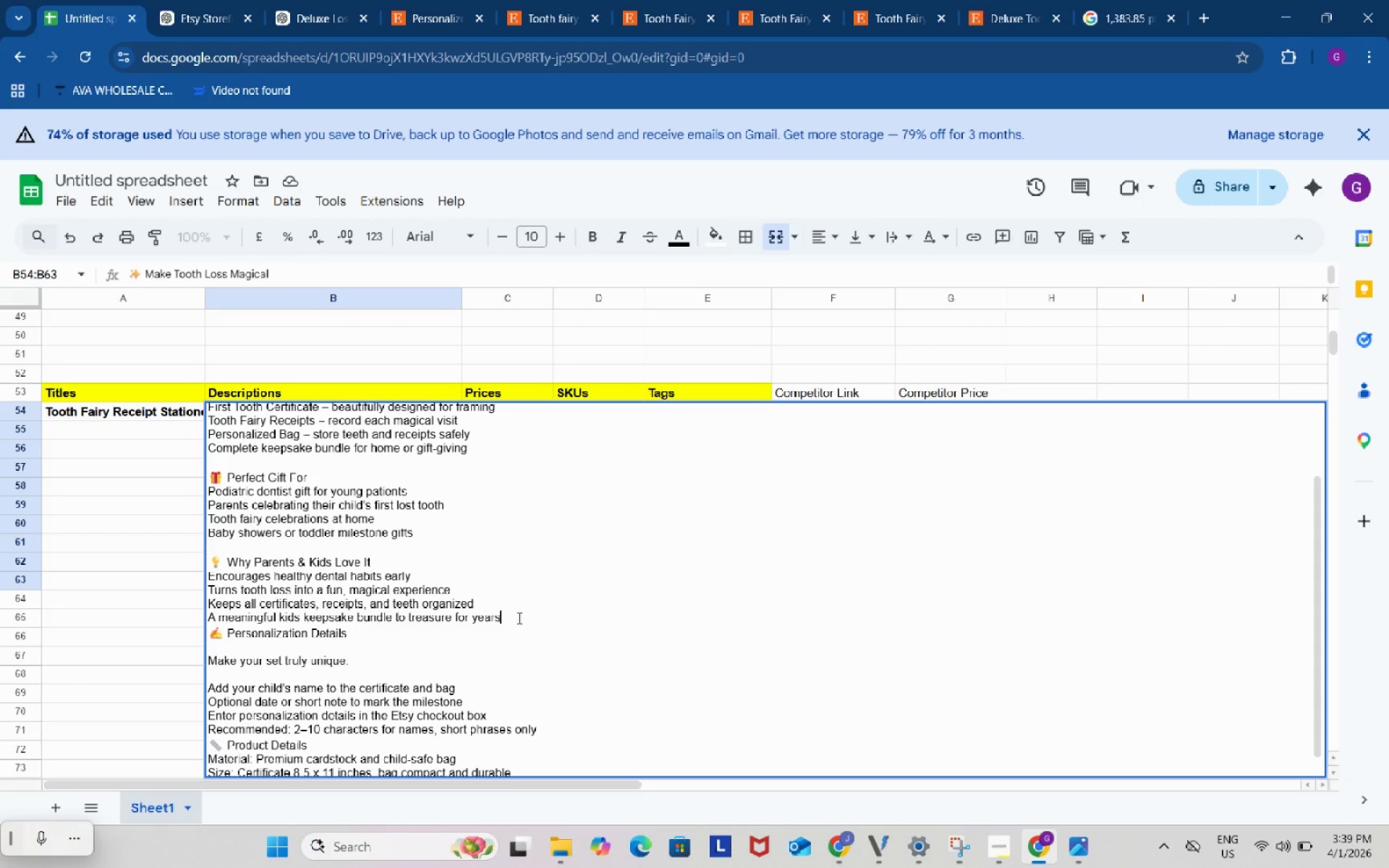 
left_click([518, 618])
 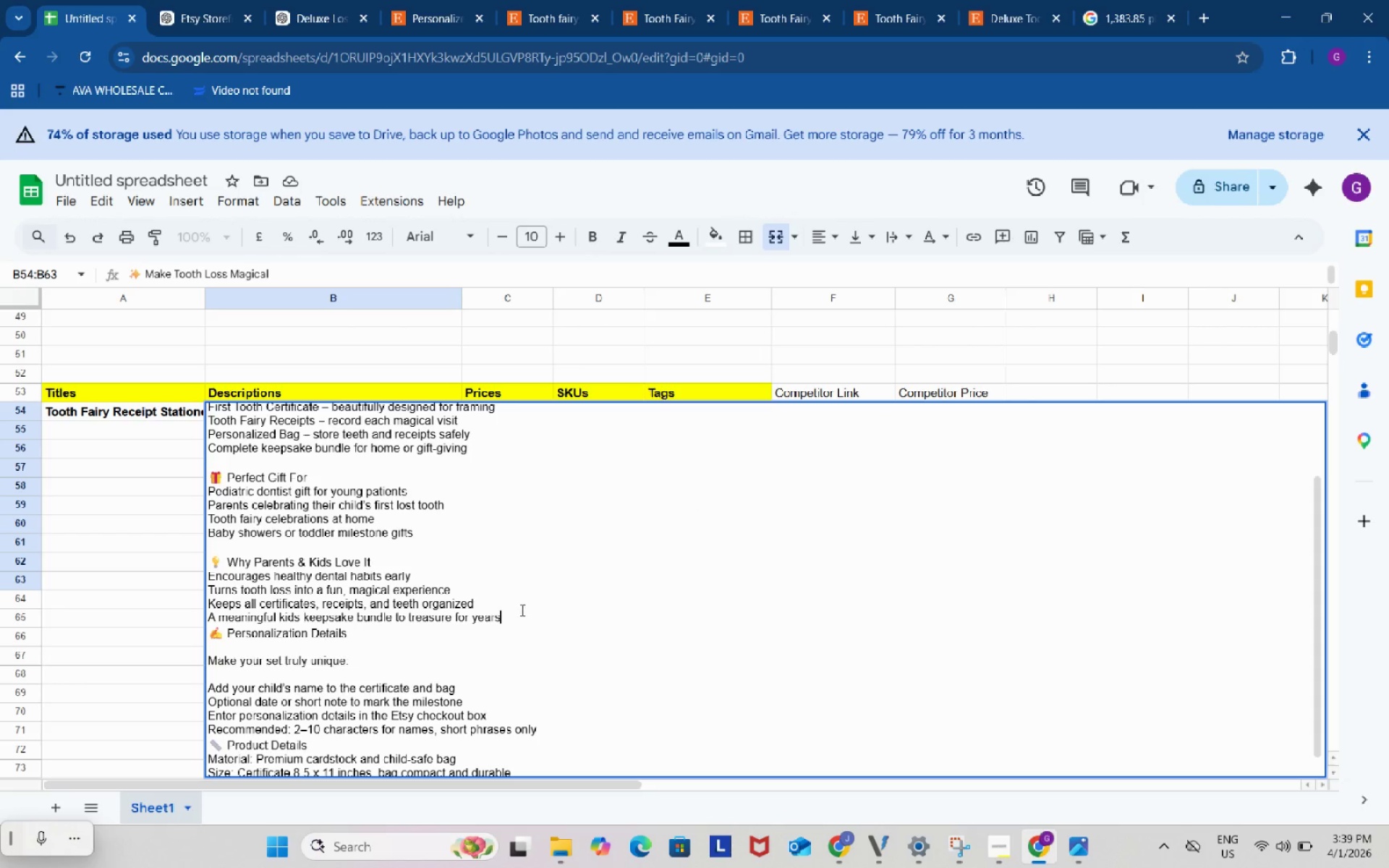 
key(Alt+Control+Enter)
 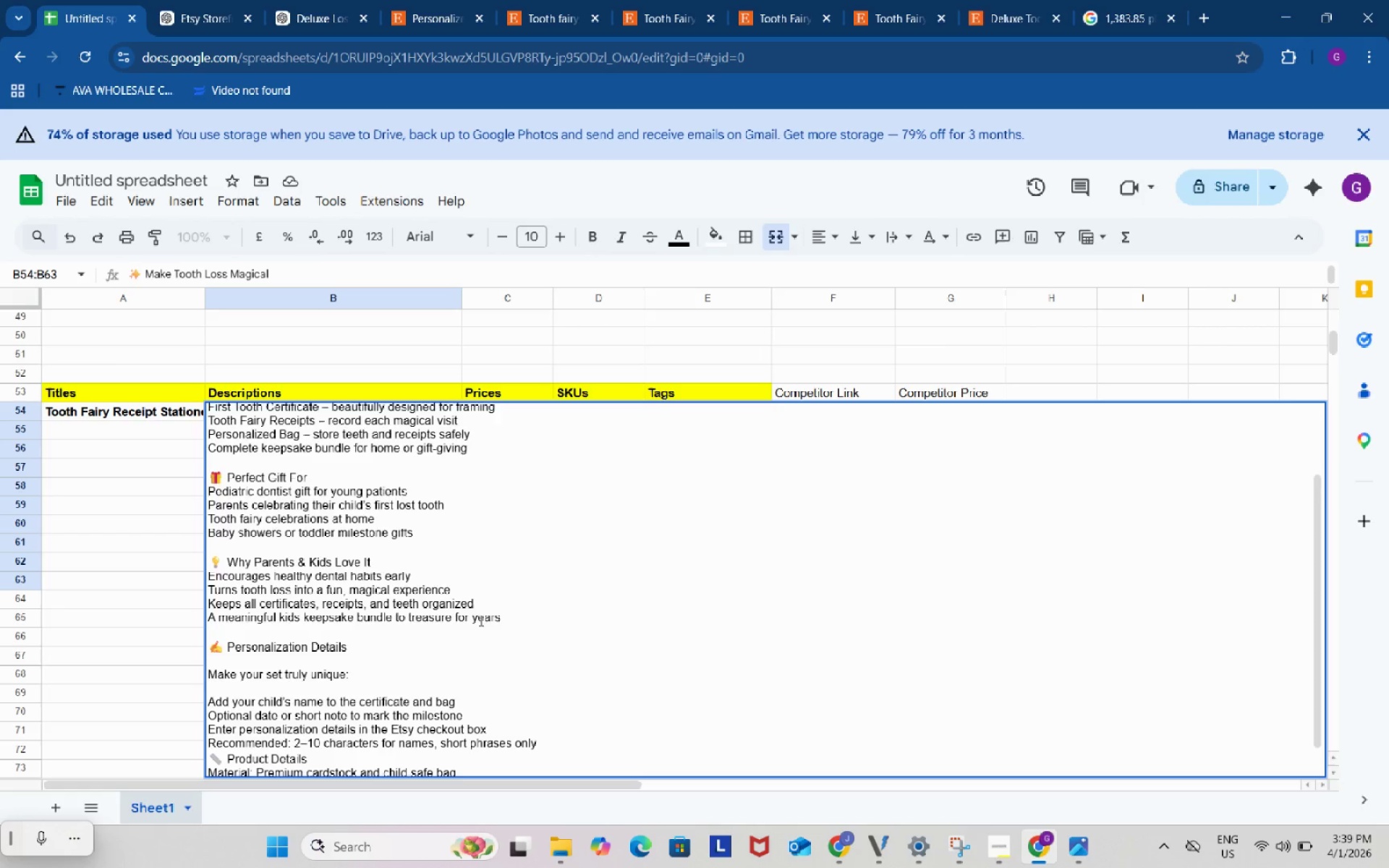 
scroll: coordinate [480, 620], scroll_direction: down, amount: 1.0
 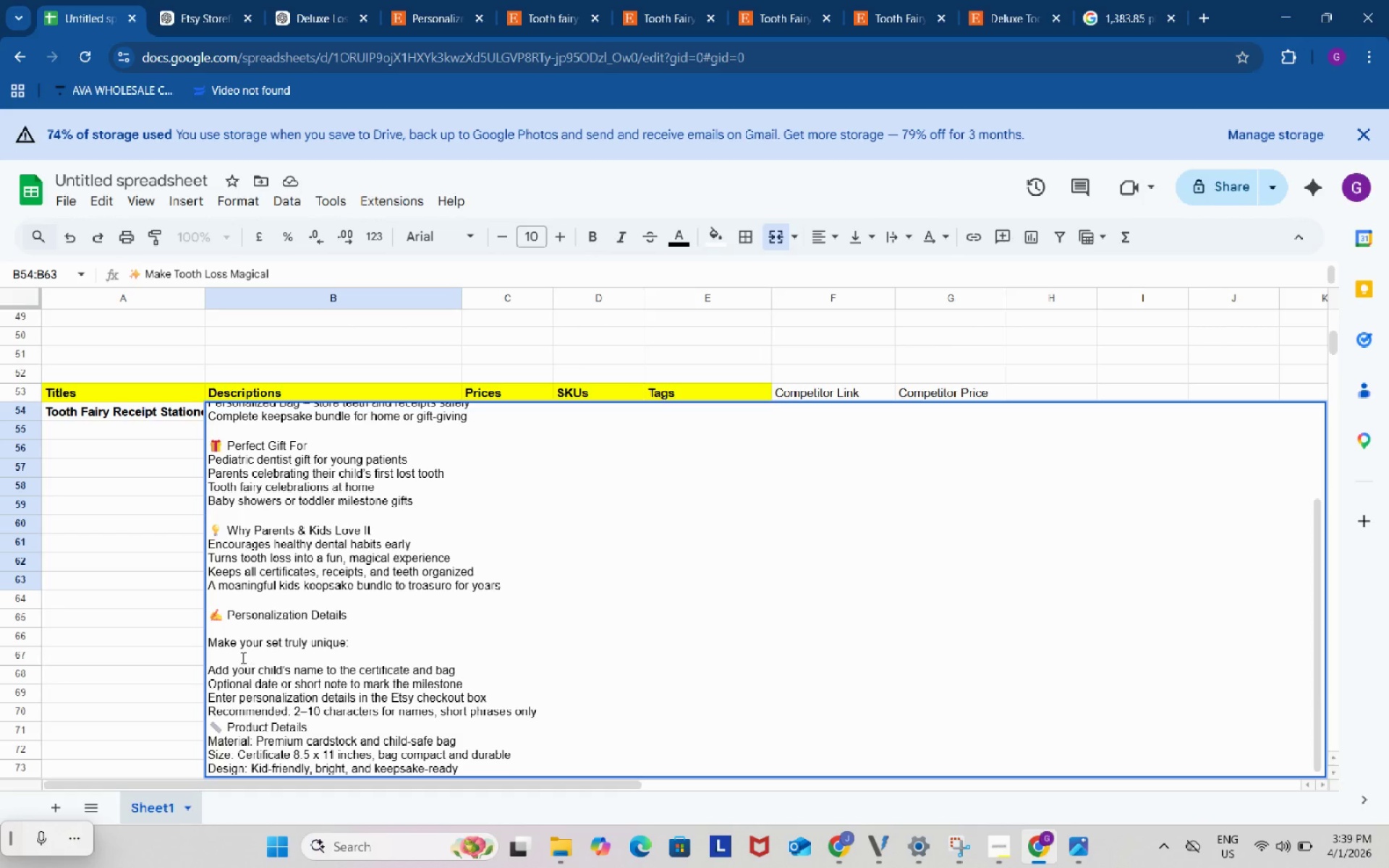 
left_click([242, 658])
 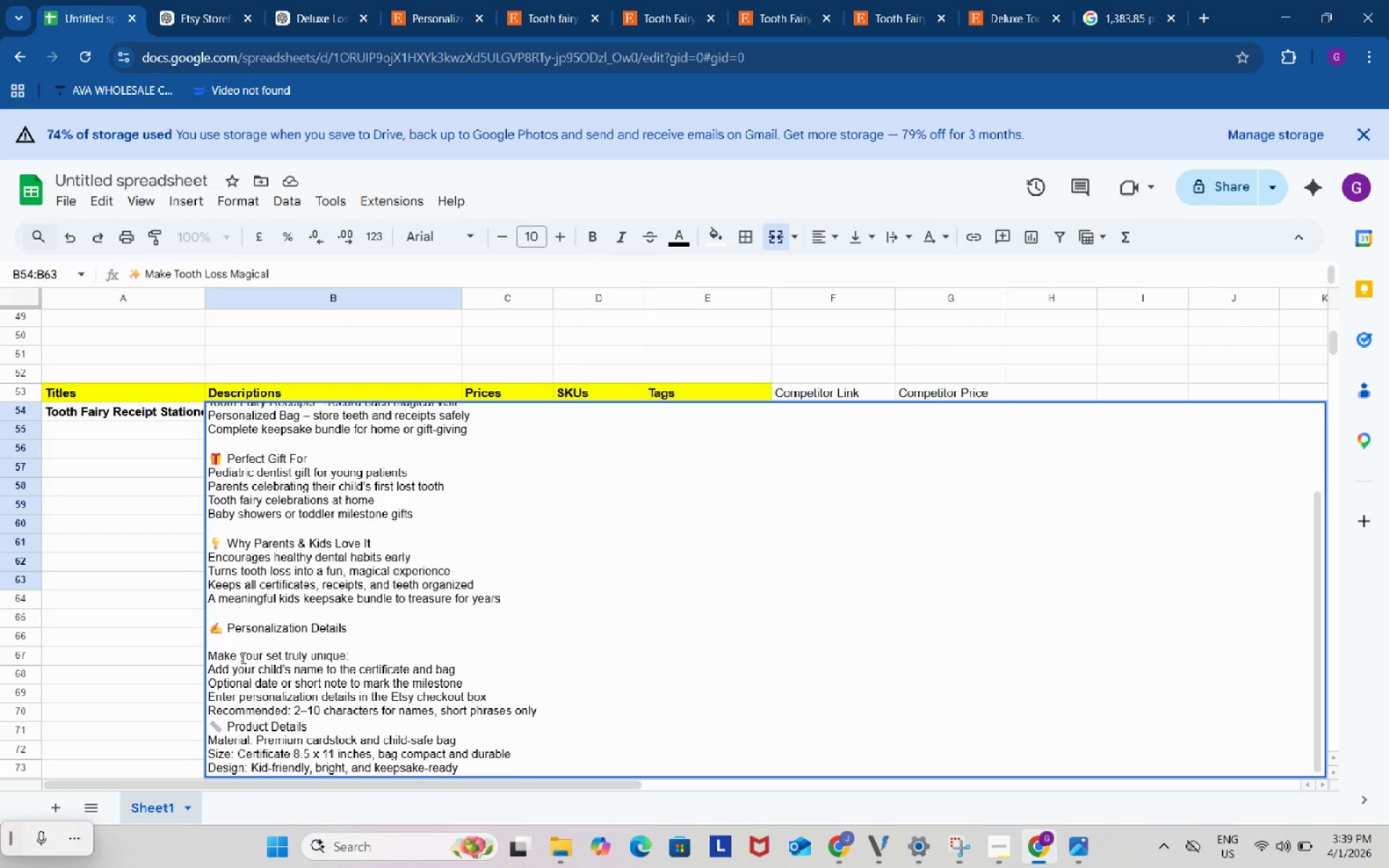 
key(Backspace)
 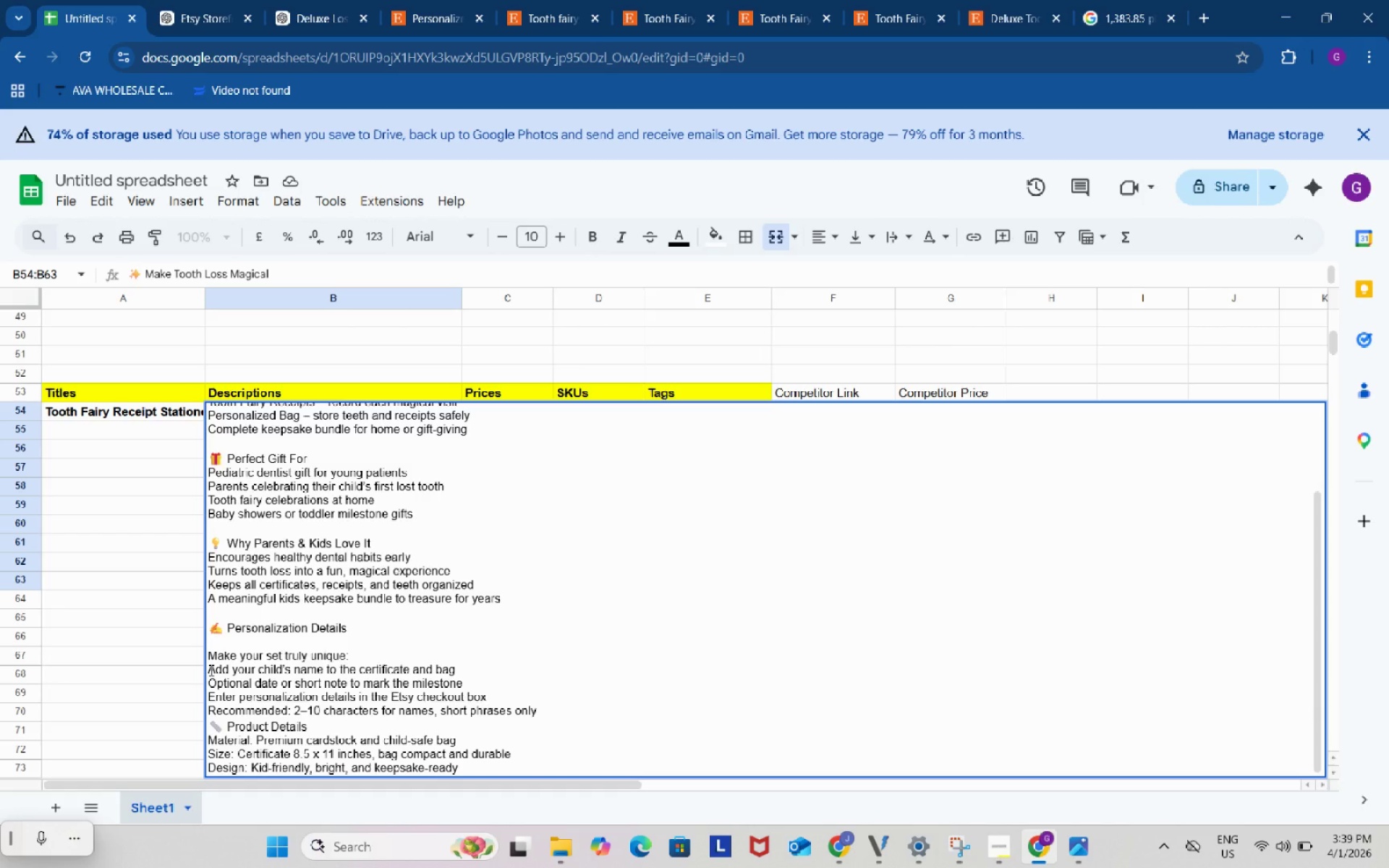 
left_click([210, 670])
 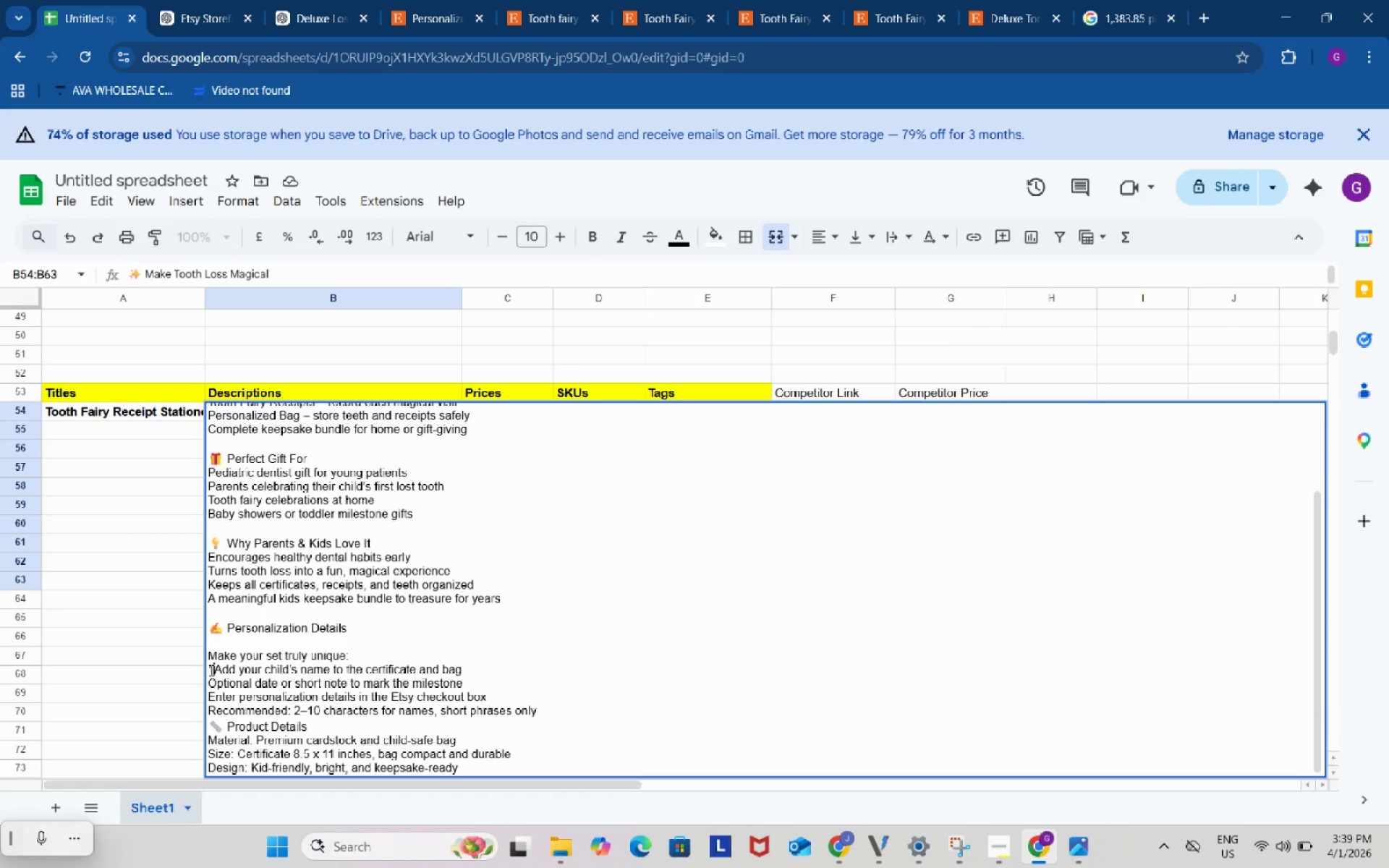 
key(Numpad1)
 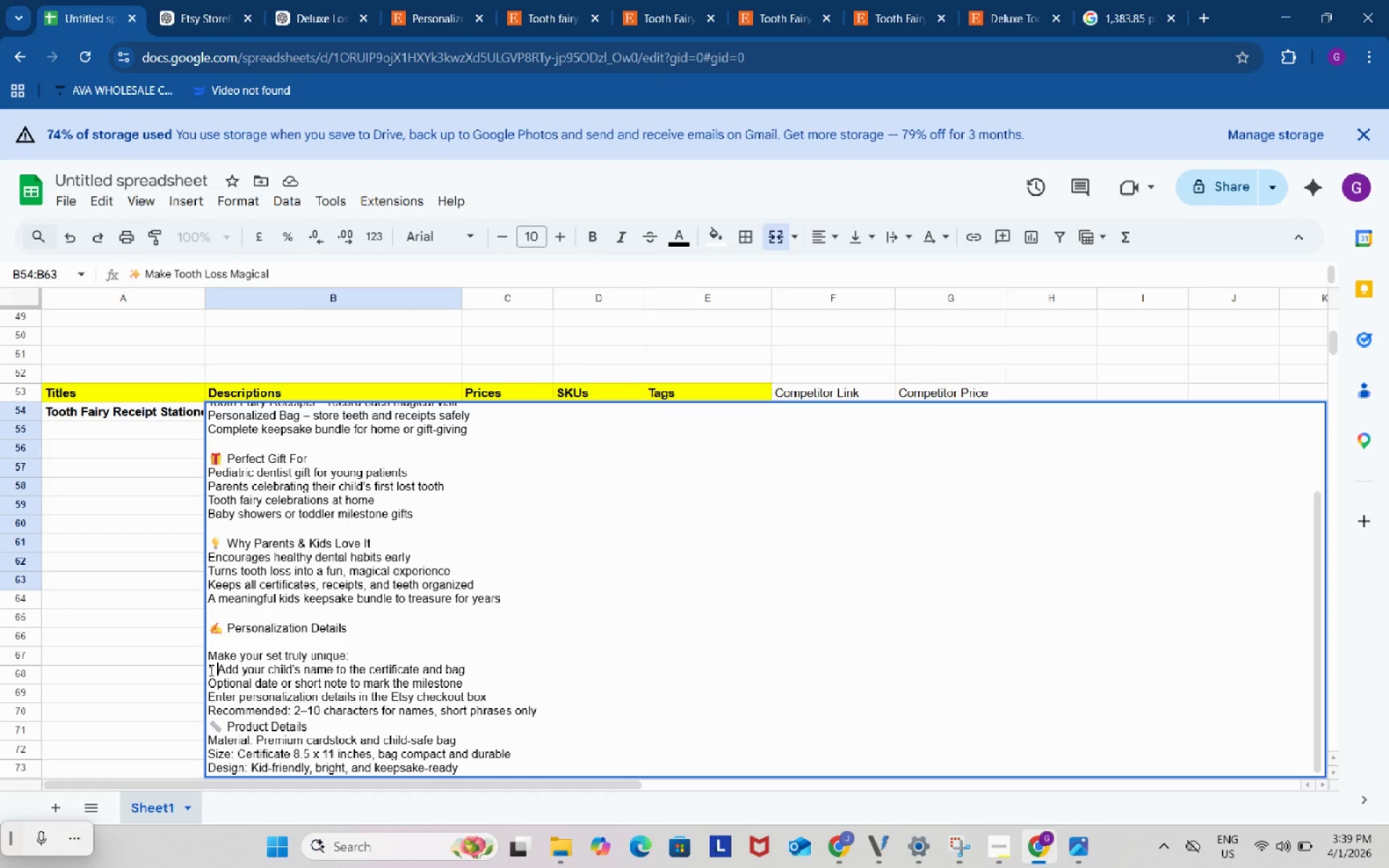 
key(NumpadDecimal)
 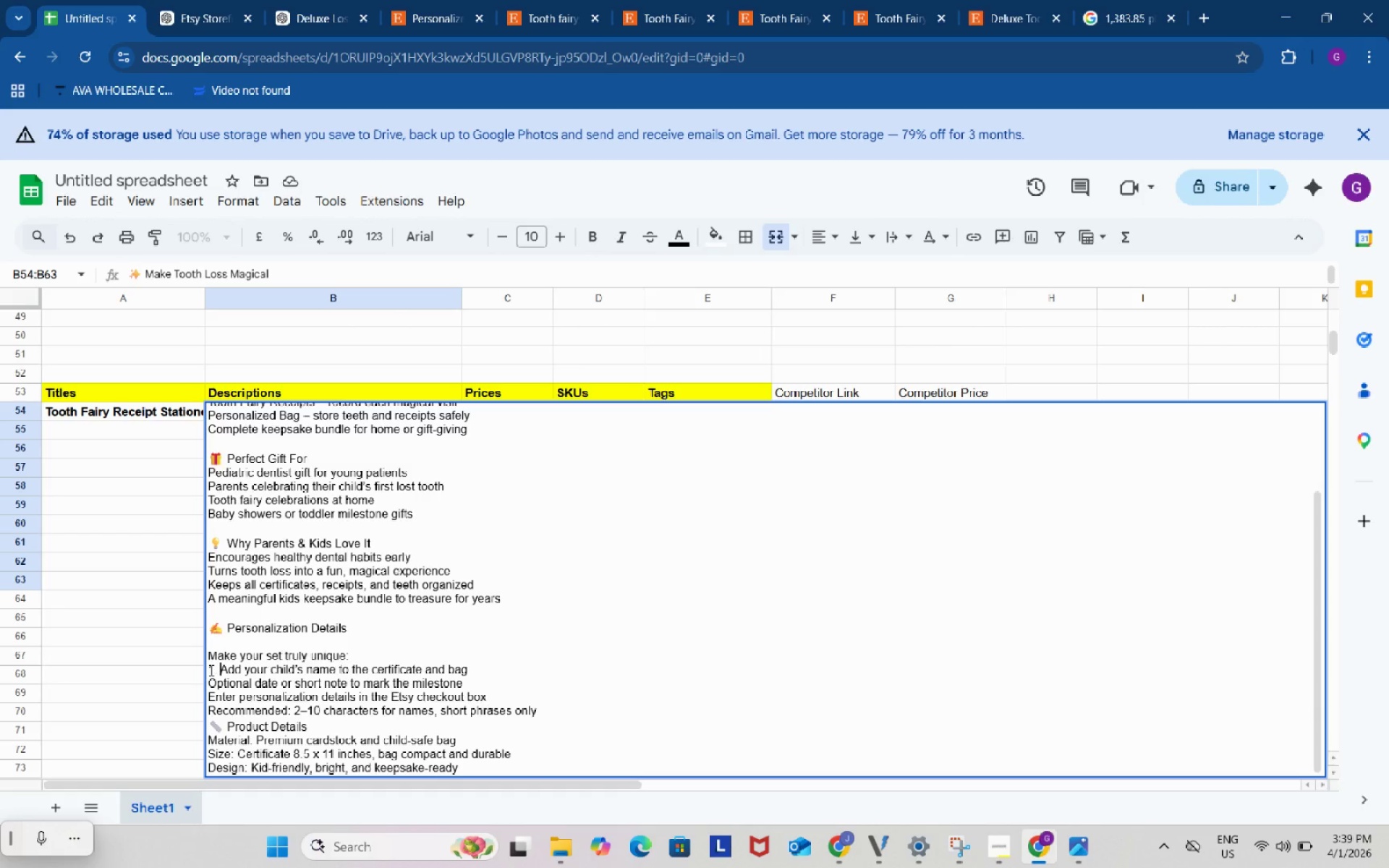 
key(Space)
 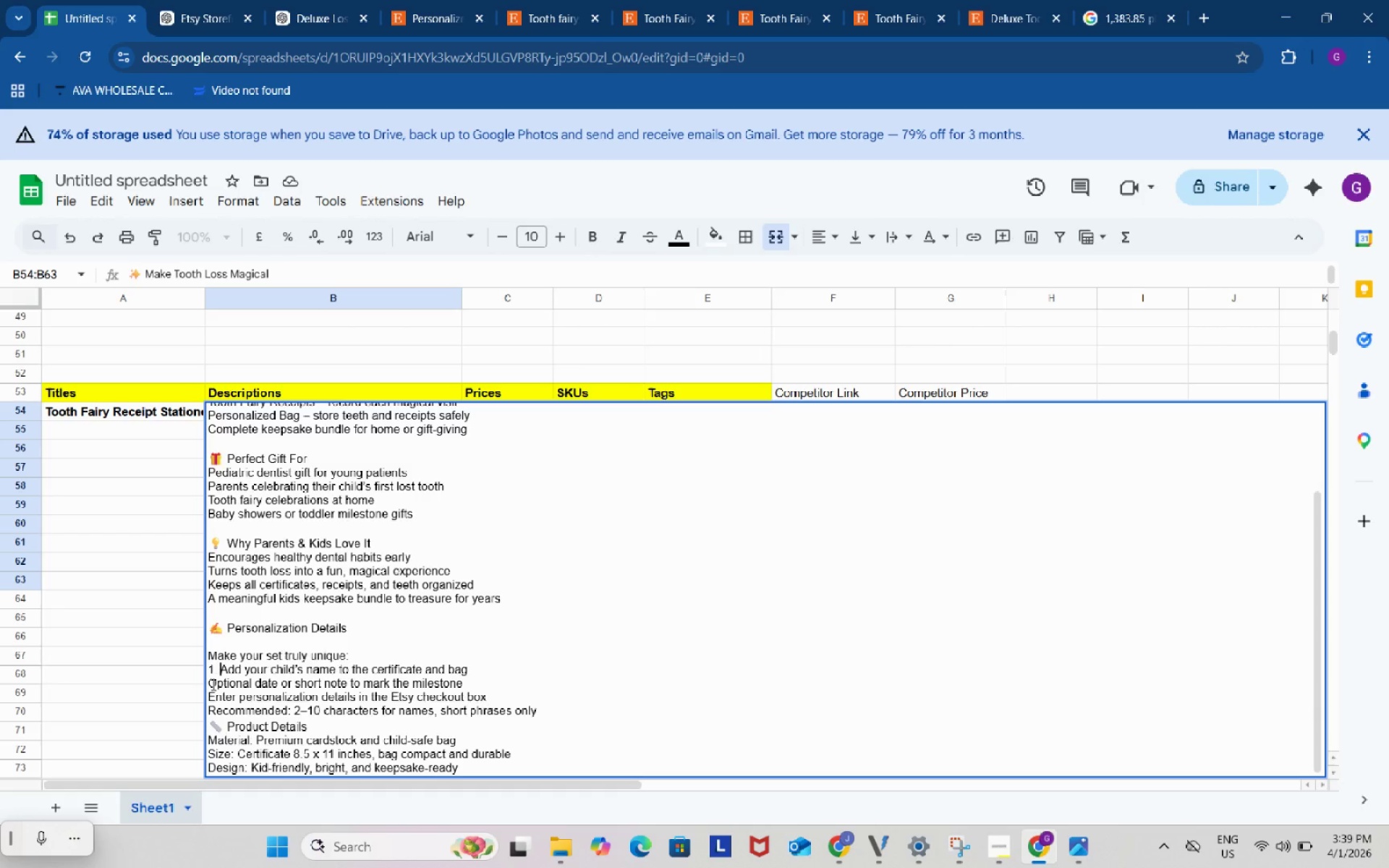 
left_click([212, 684])
 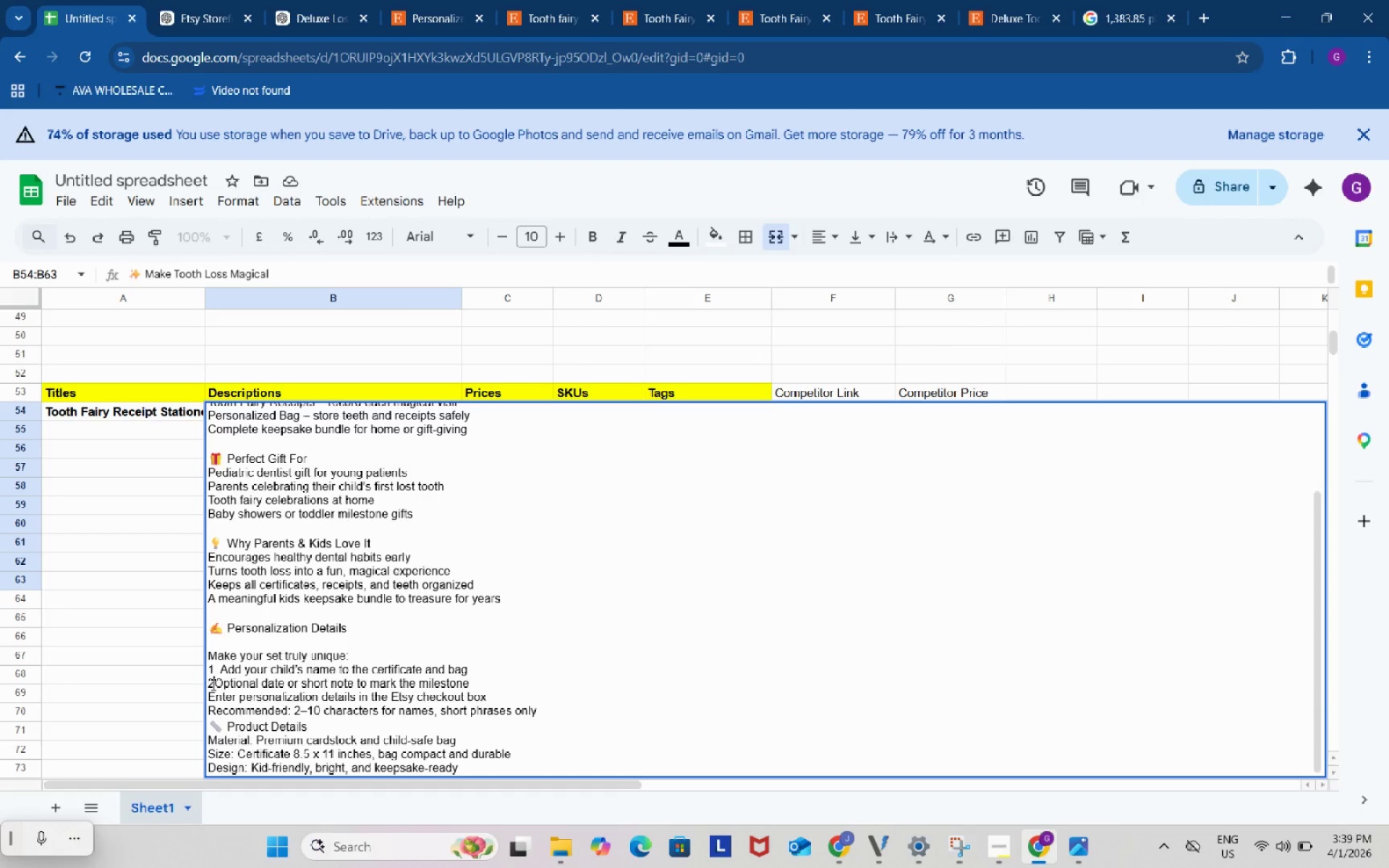 
key(Numpad2)
 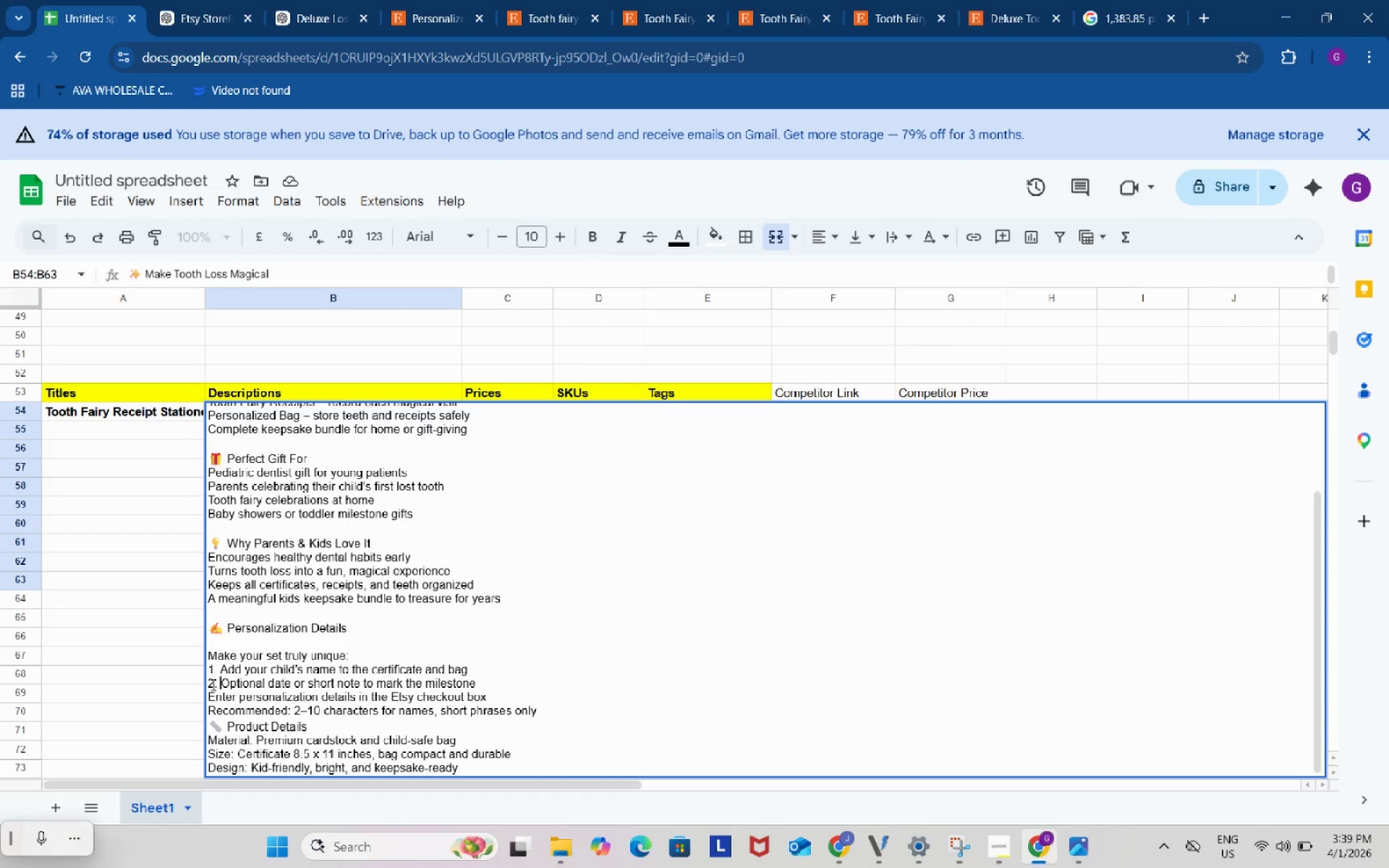 
key(NumpadDecimal)
 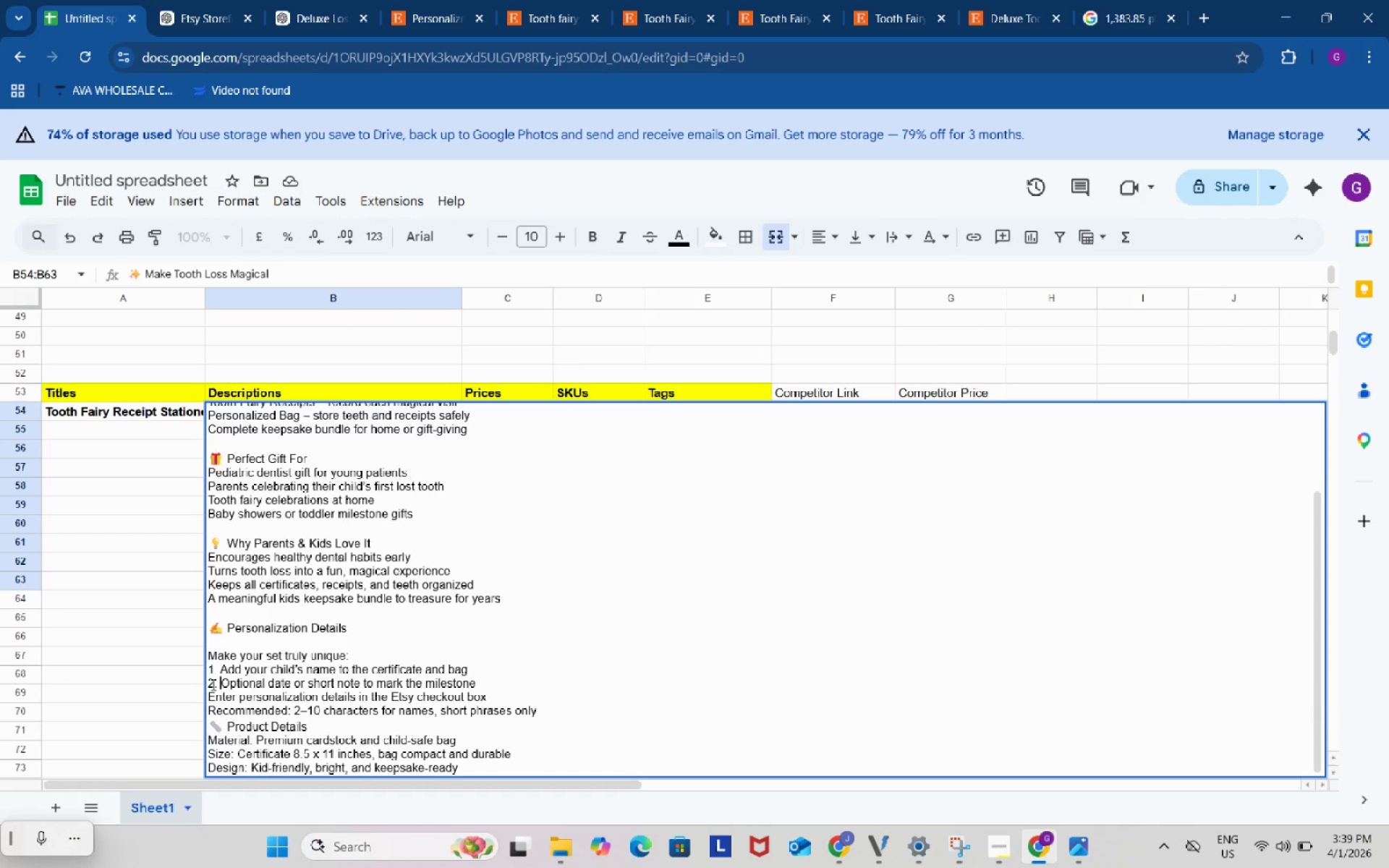 
key(Space)
 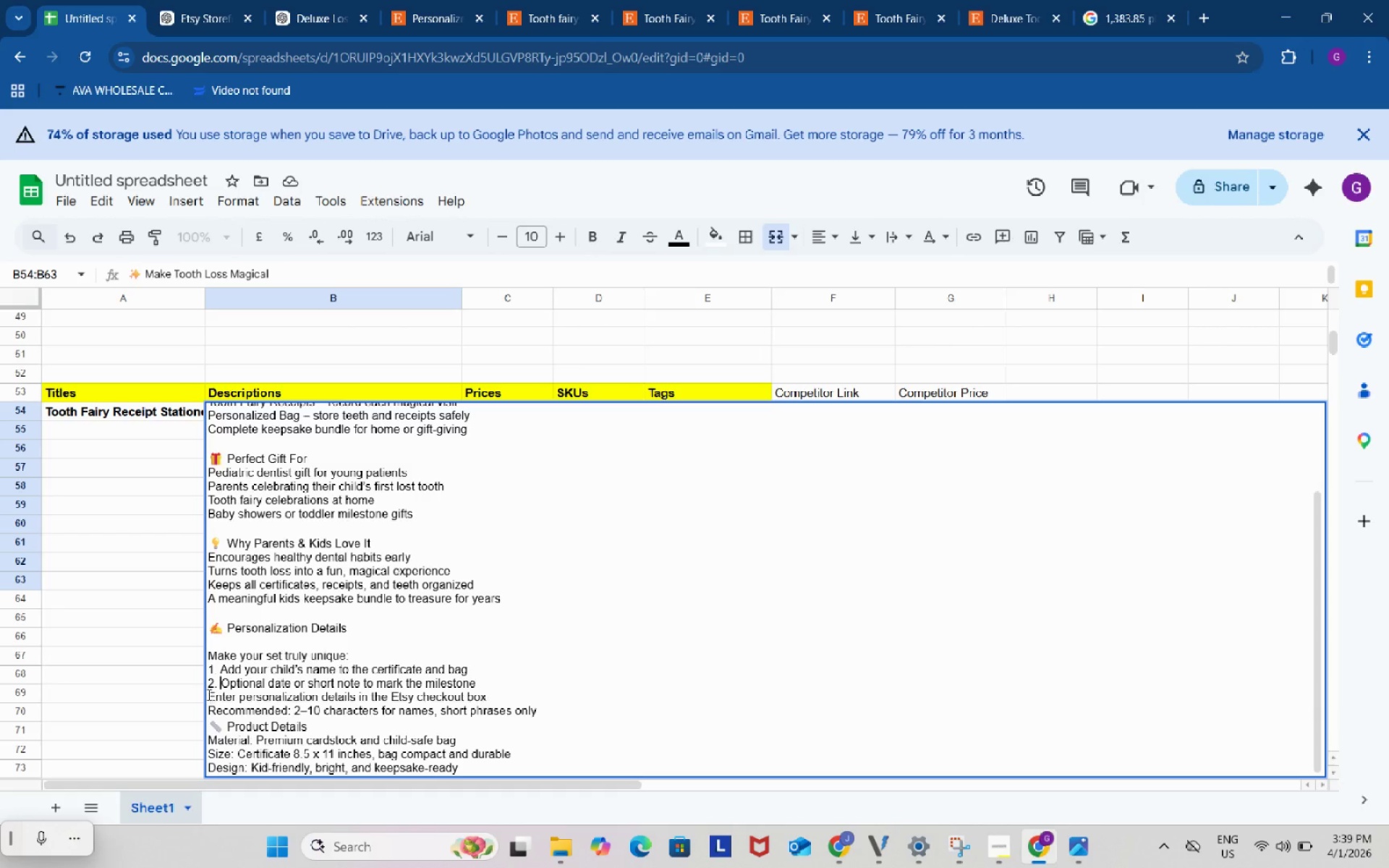 
left_click([208, 694])
 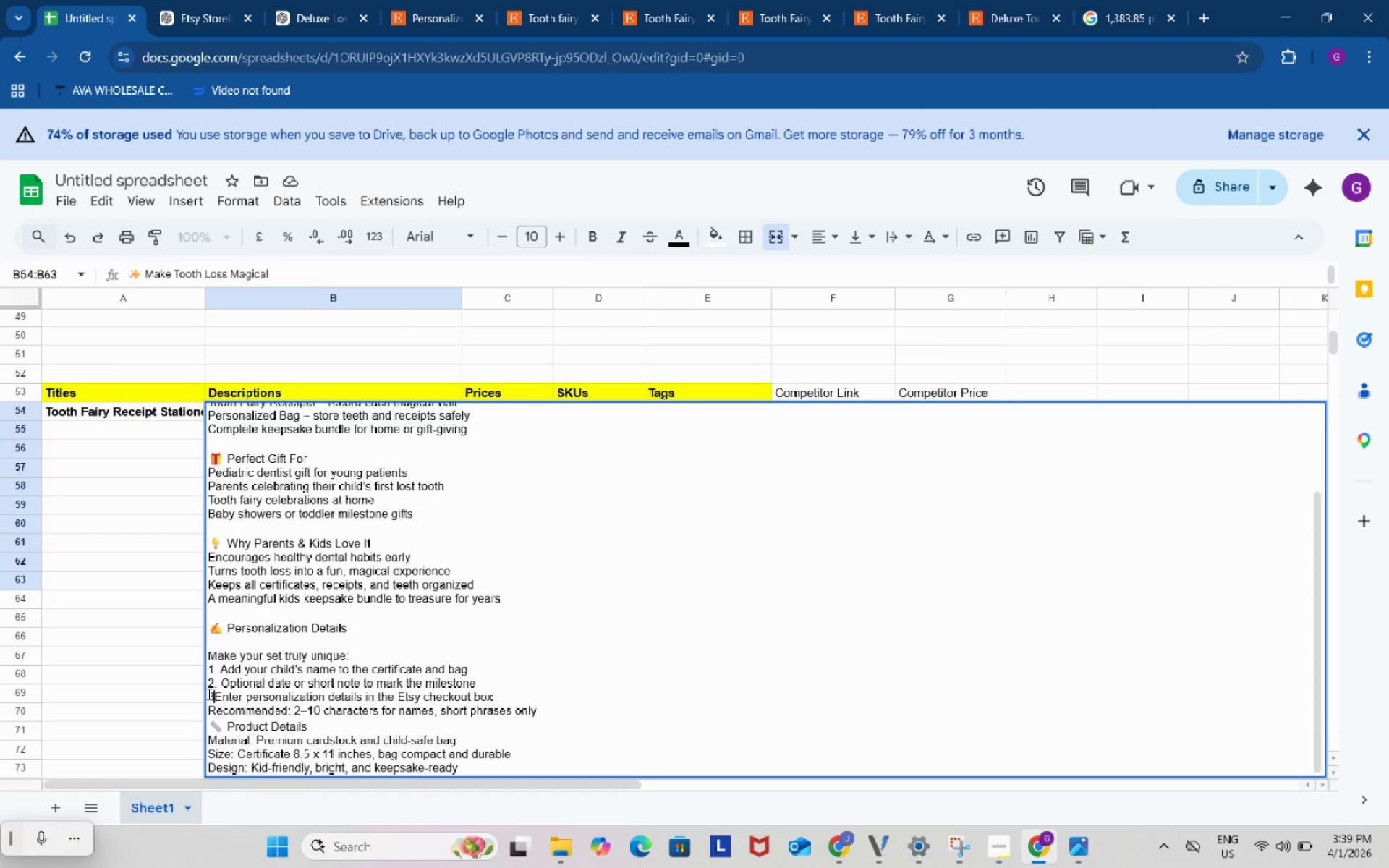 
key(Numpad3)
 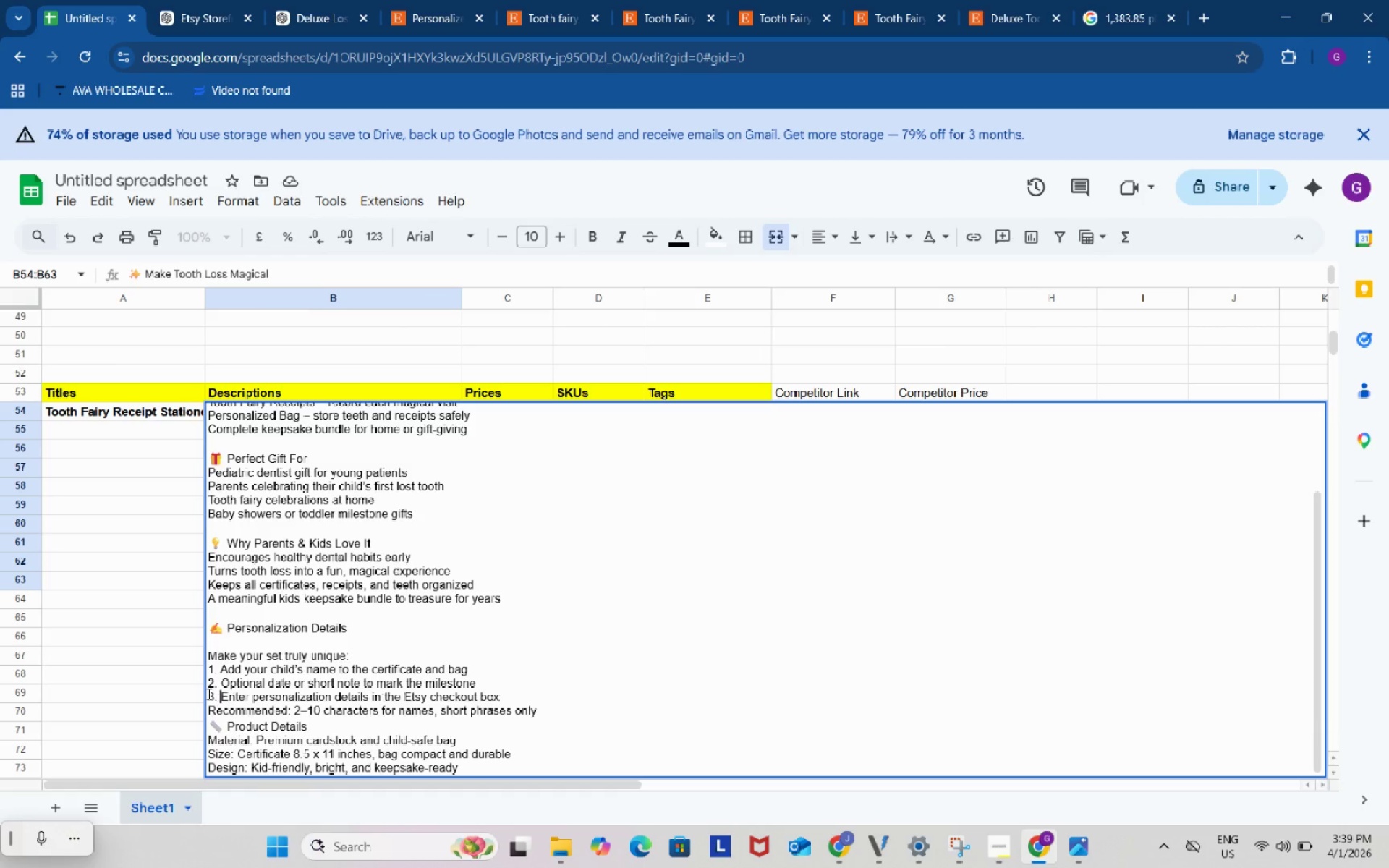 
key(NumpadDecimal)
 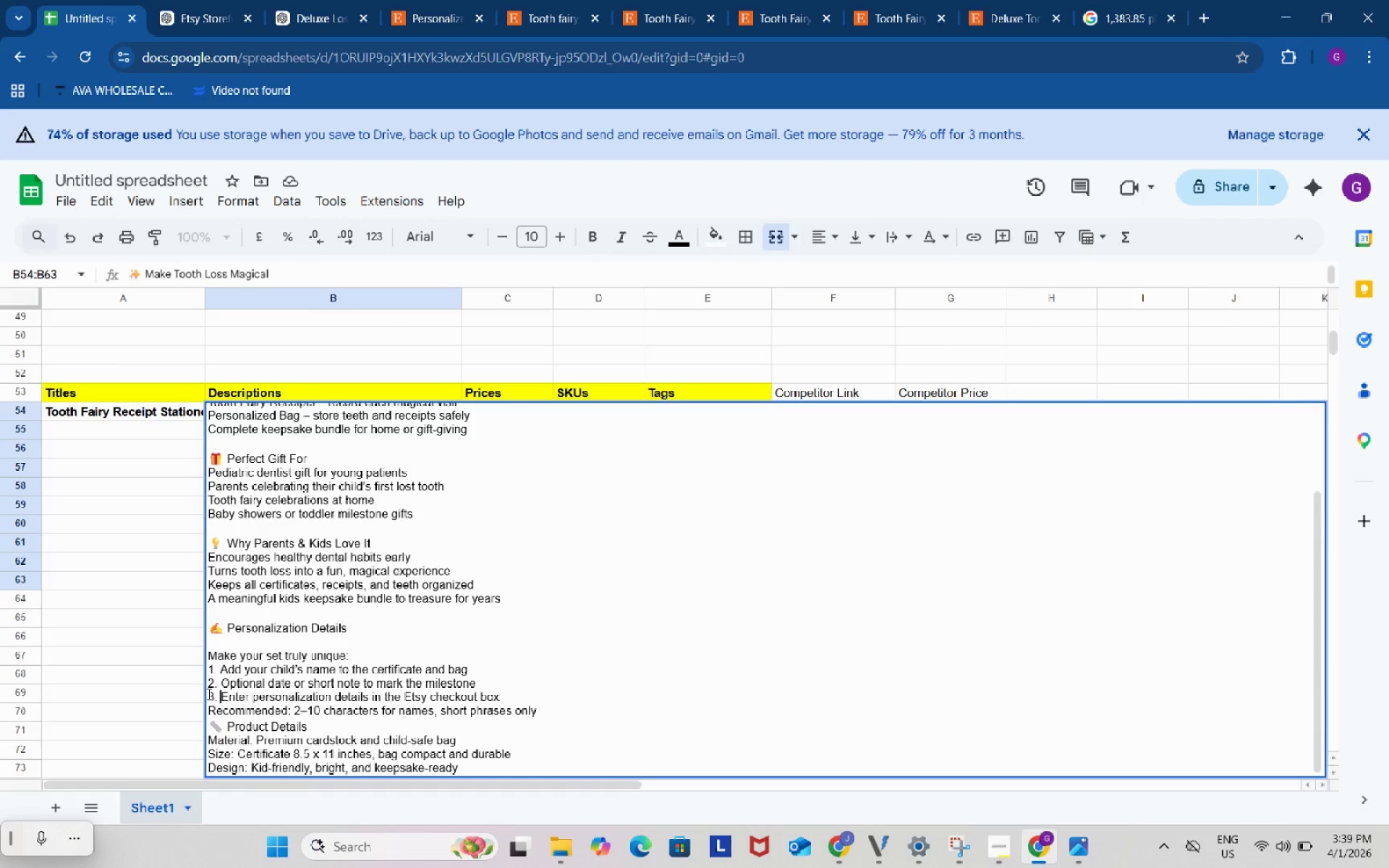 
key(Space)
 